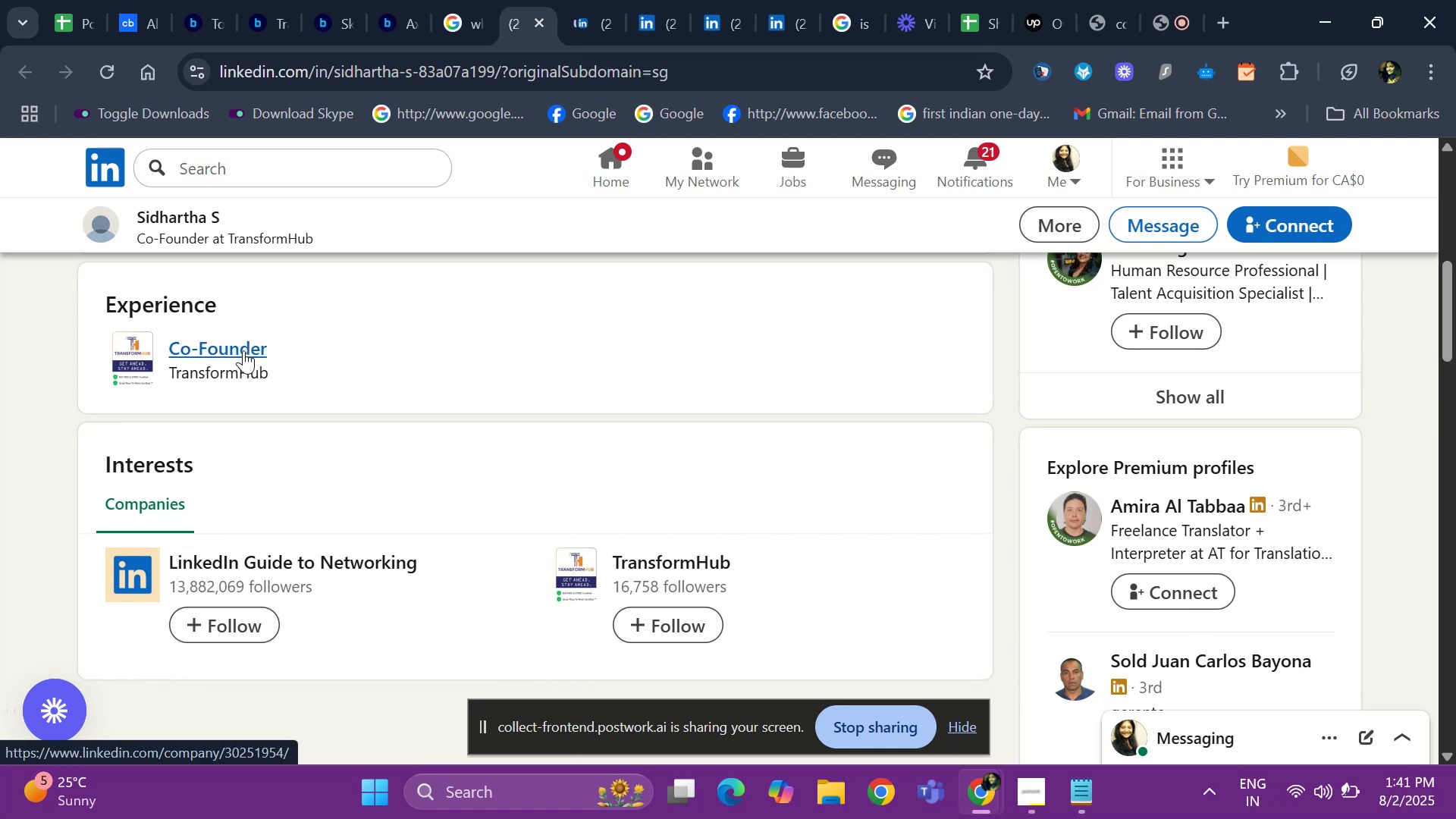 
right_click([243, 350])
 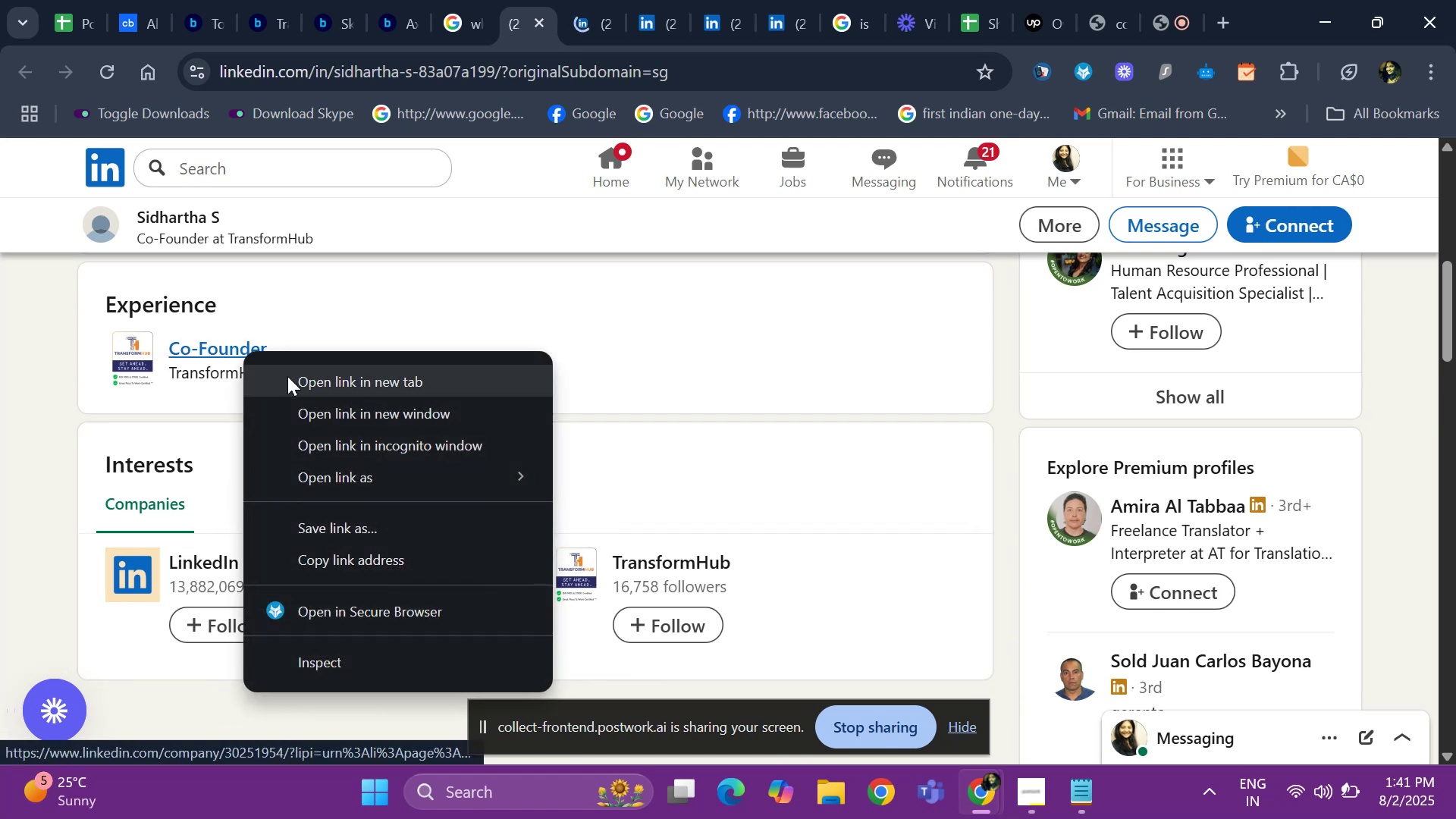 
left_click([287, 376])
 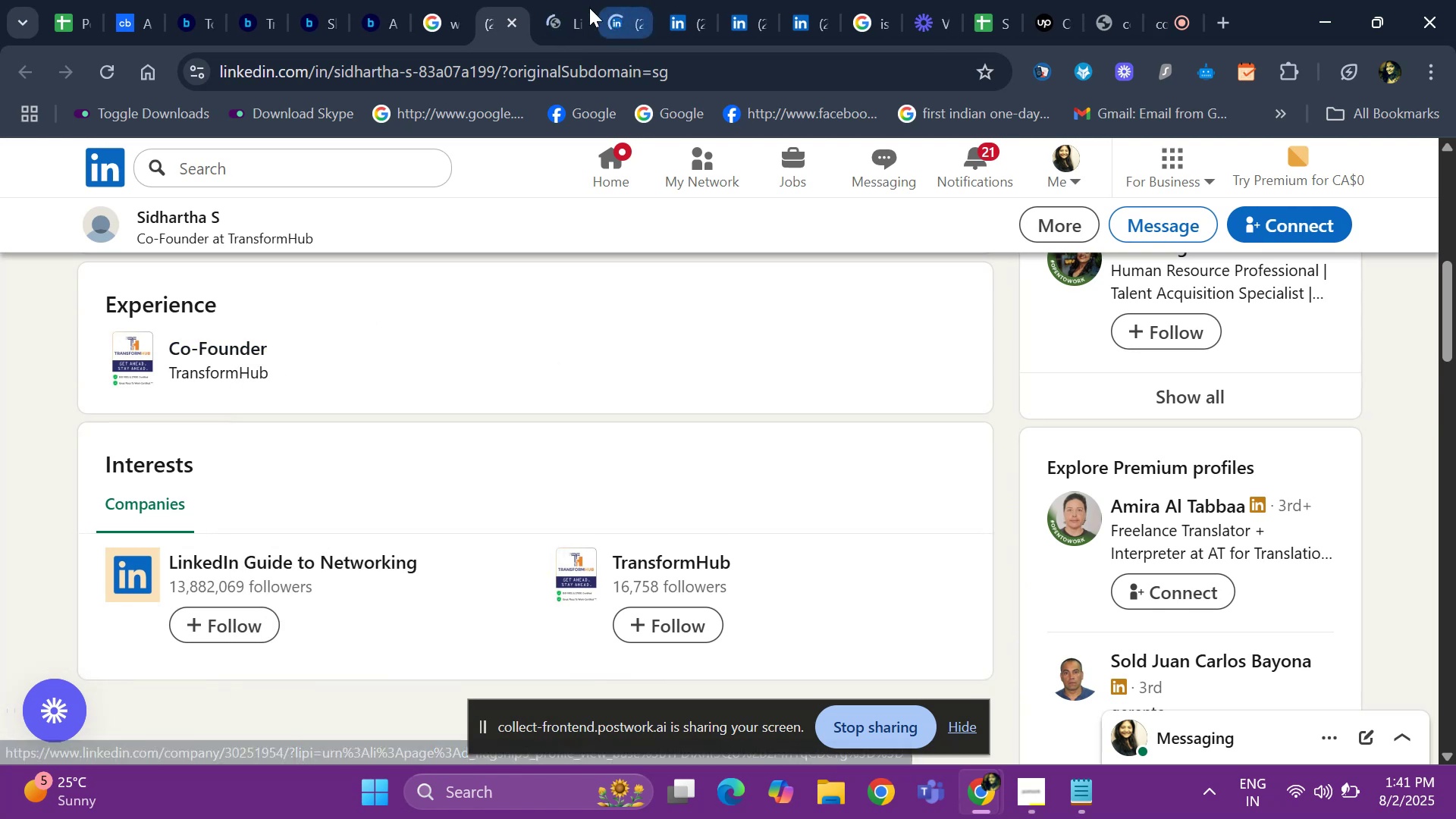 
left_click([562, 22])
 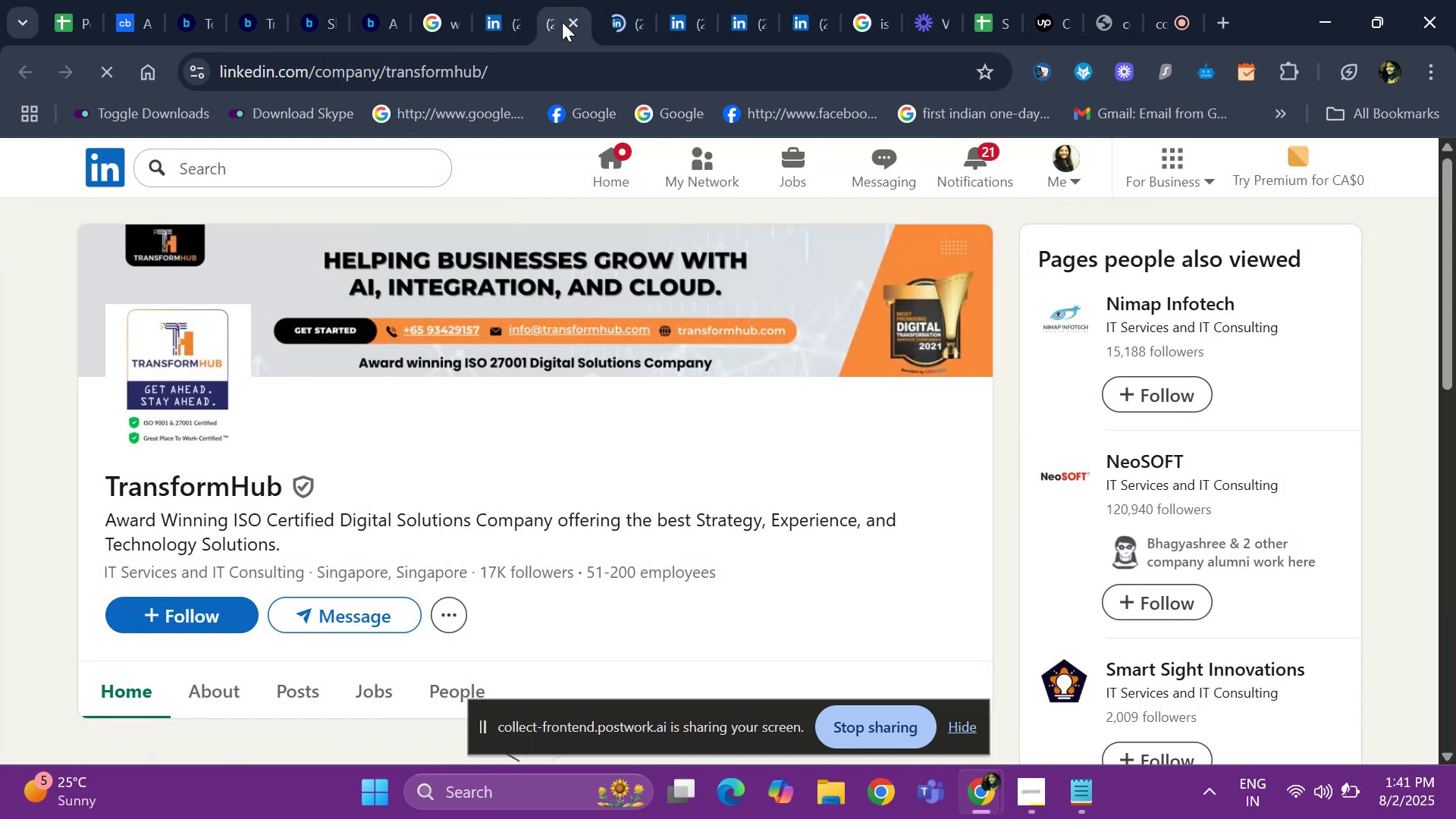 
wait(6.35)
 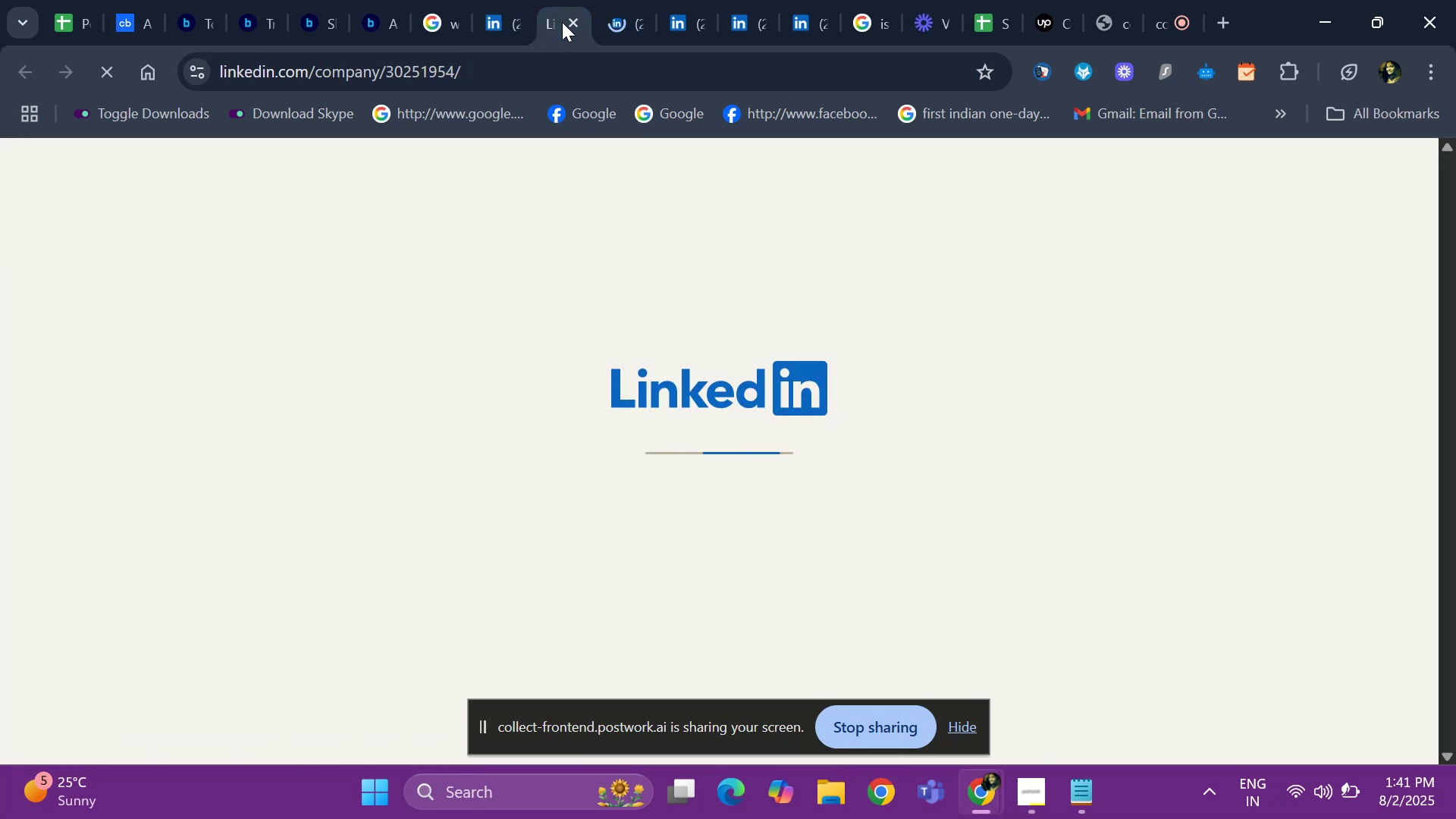 
left_click([491, 24])
 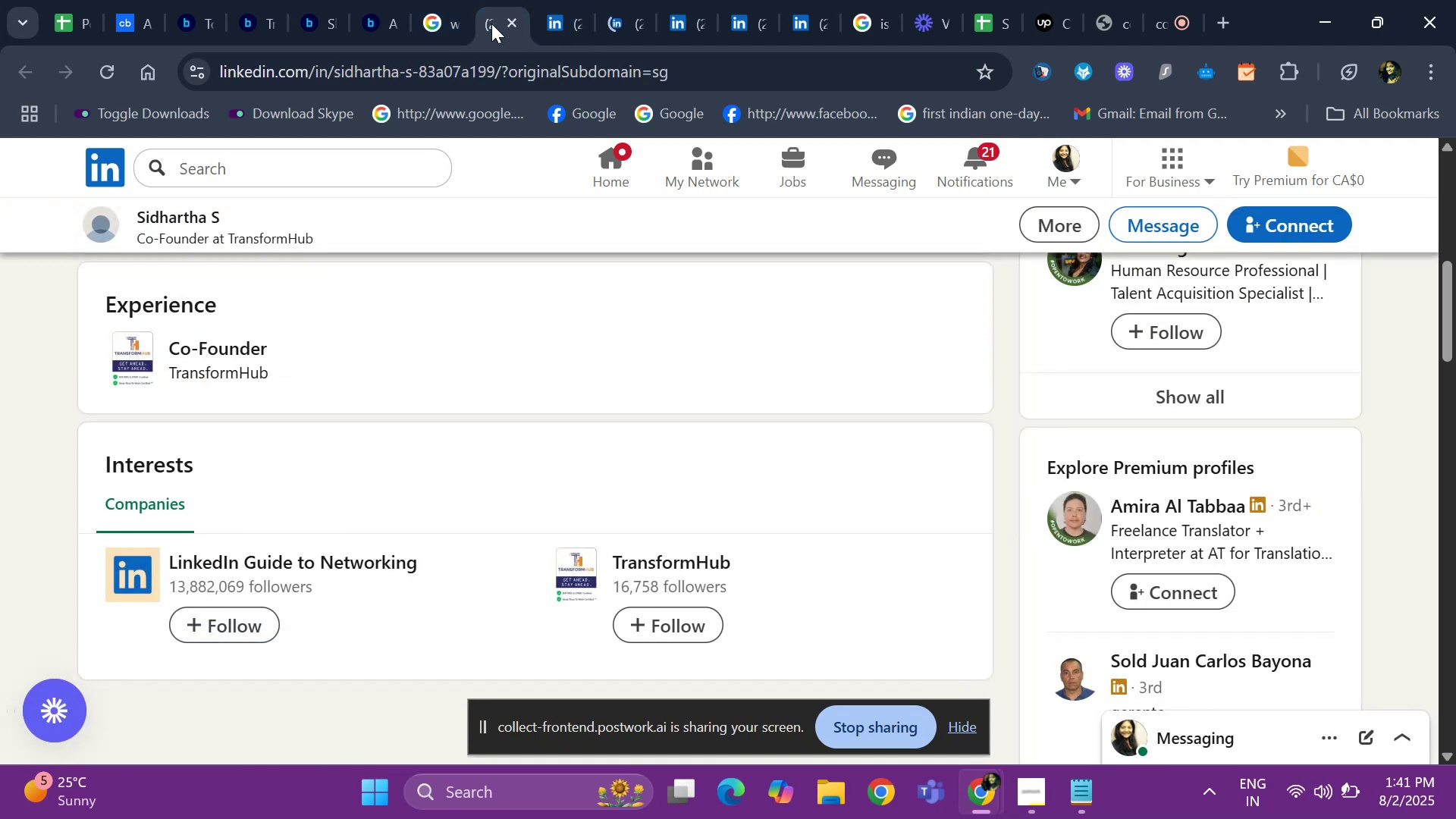 
hold_key(key=ArrowUp, duration=0.33)
 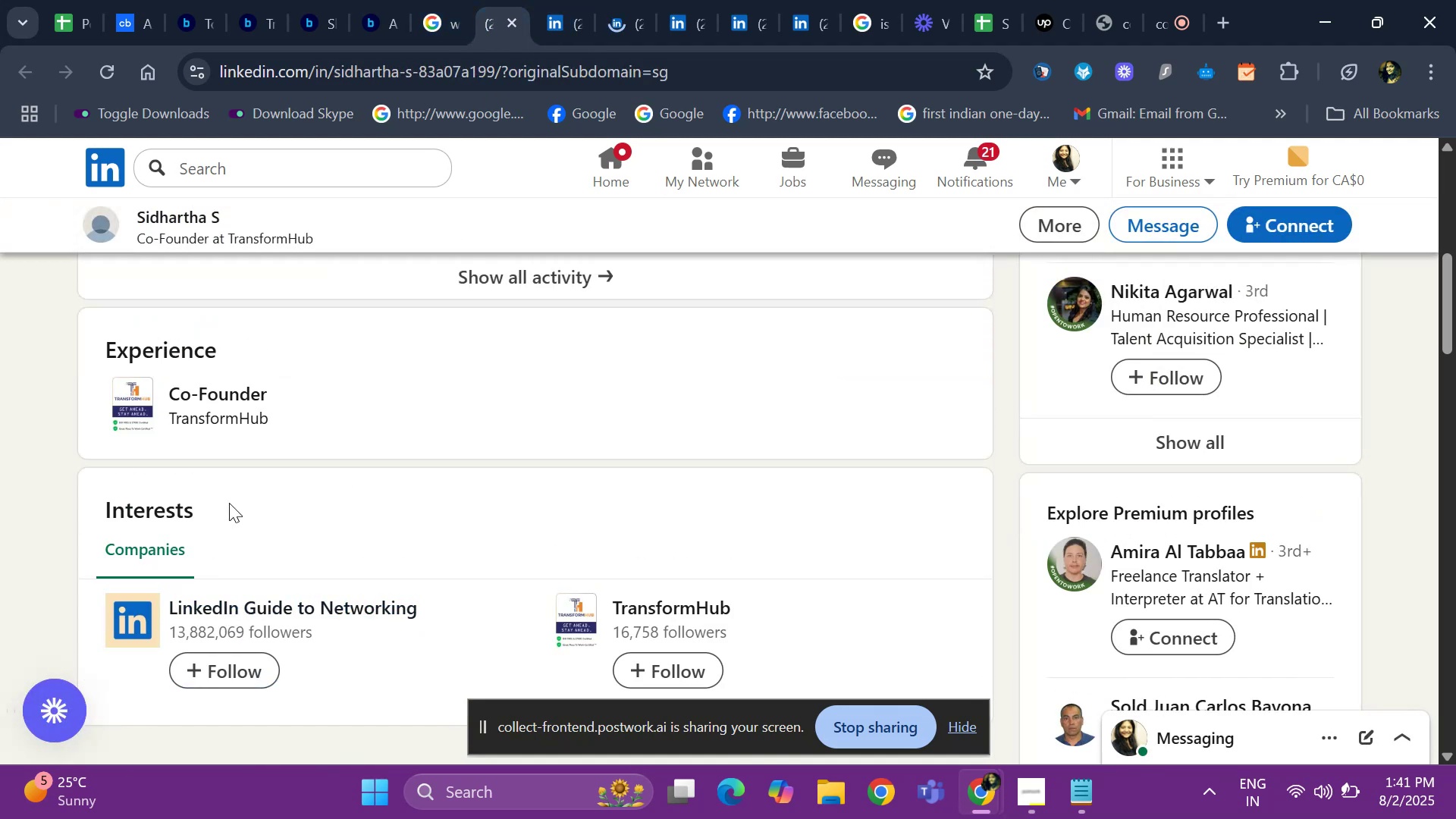 
hold_key(key=ArrowUp, duration=1.15)
 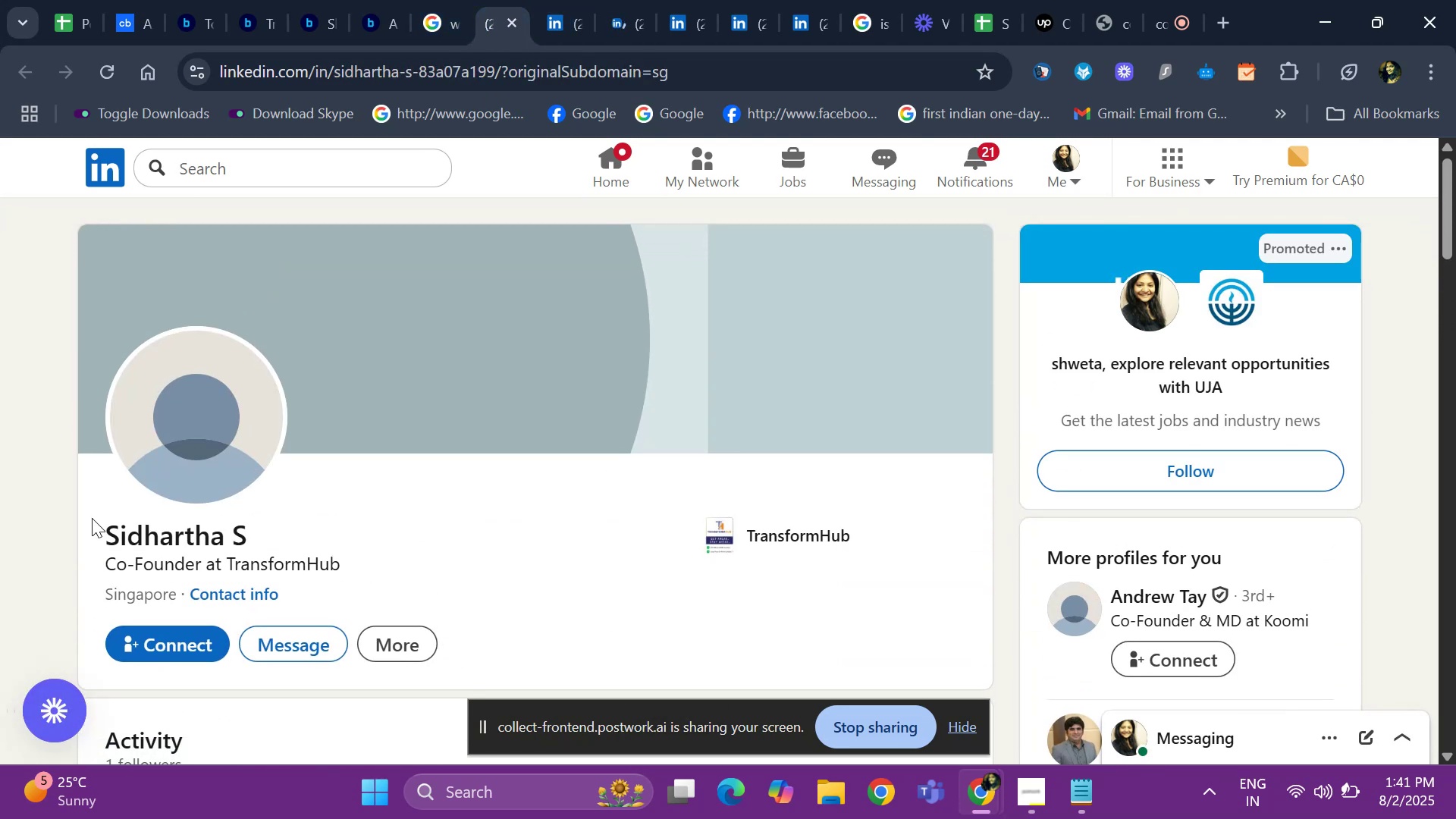 
key(Control+ControlLeft)
 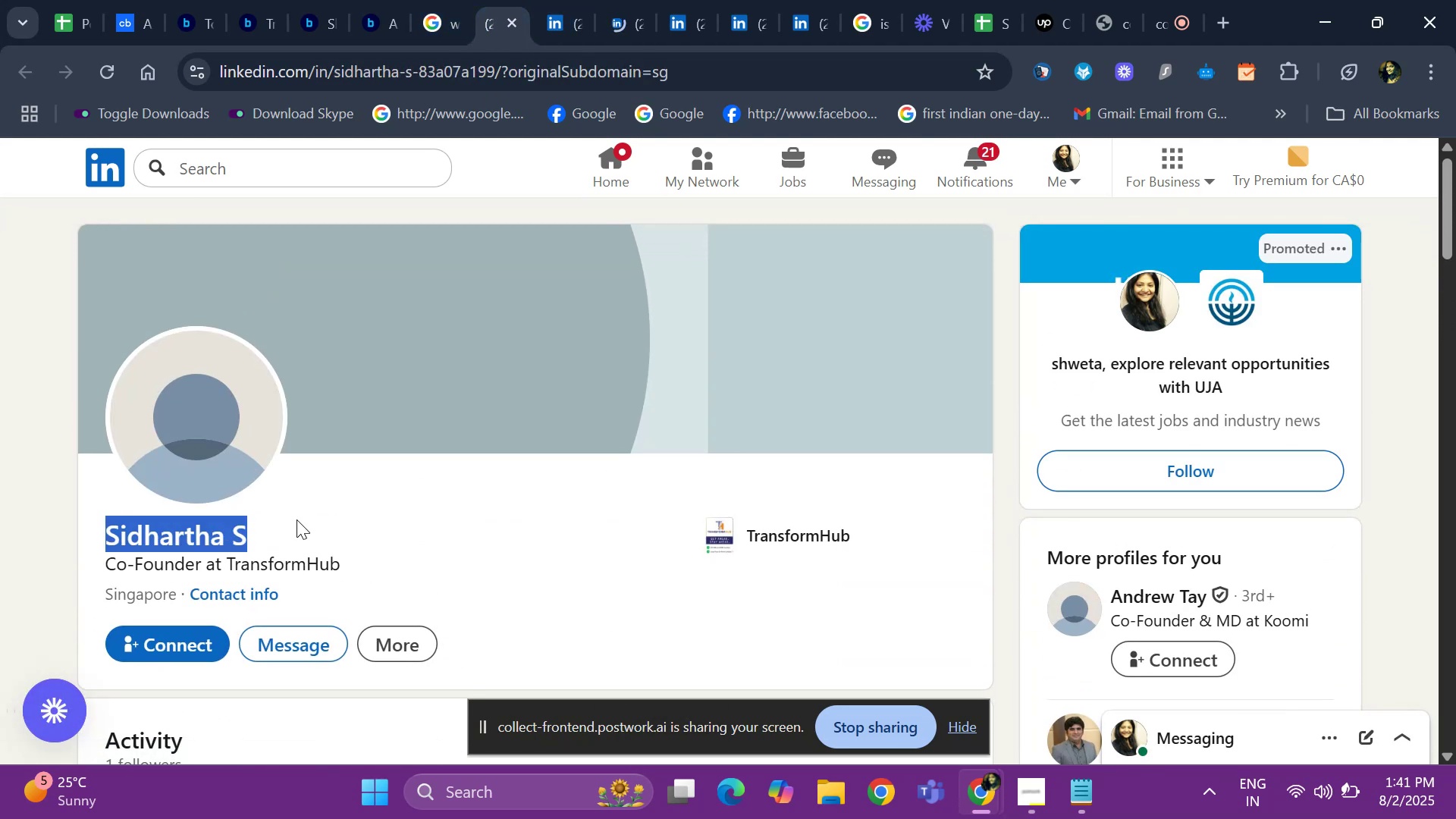 
key(Control+C)
 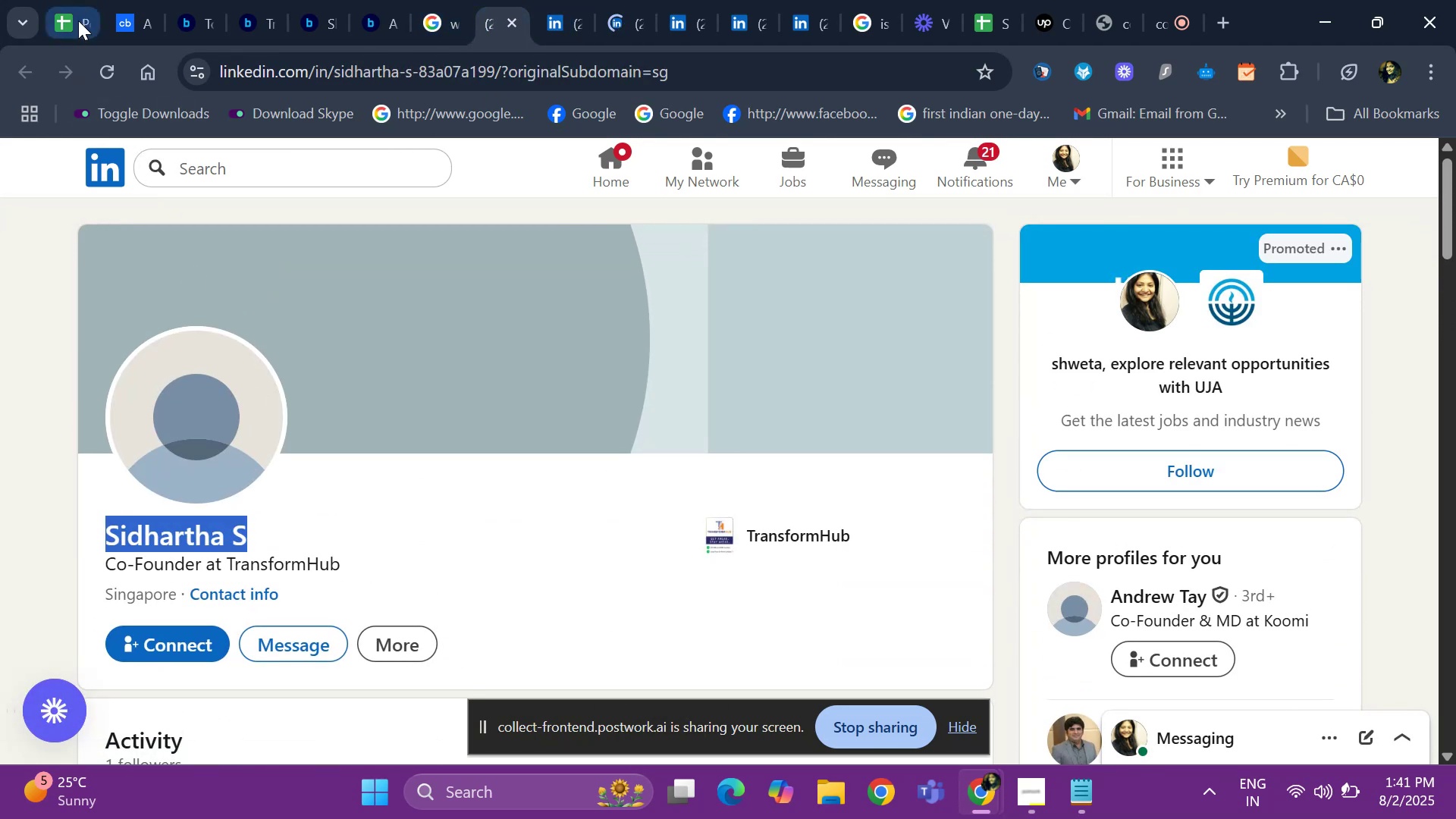 
left_click([78, 20])
 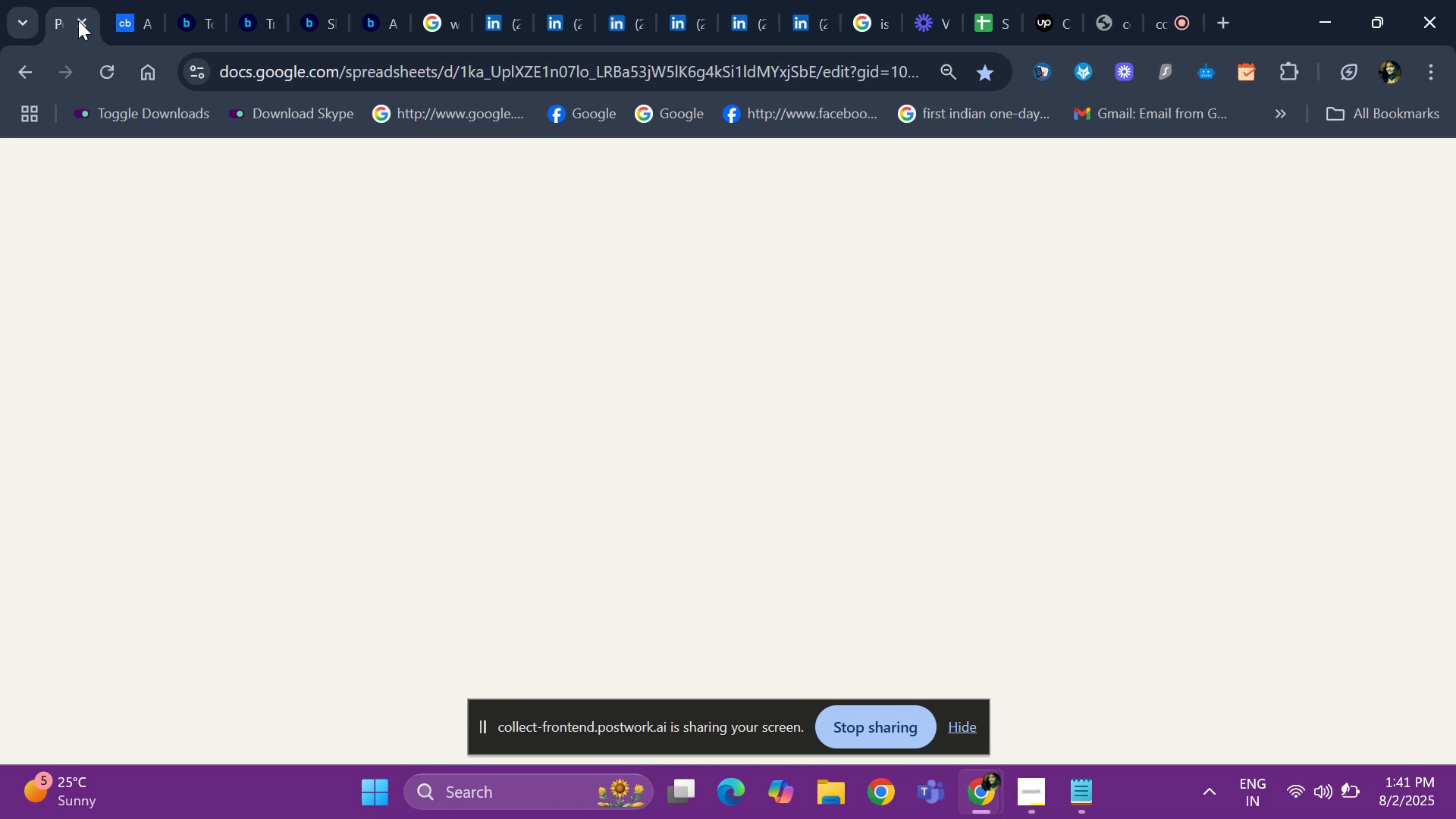 
key(Control+ControlLeft)
 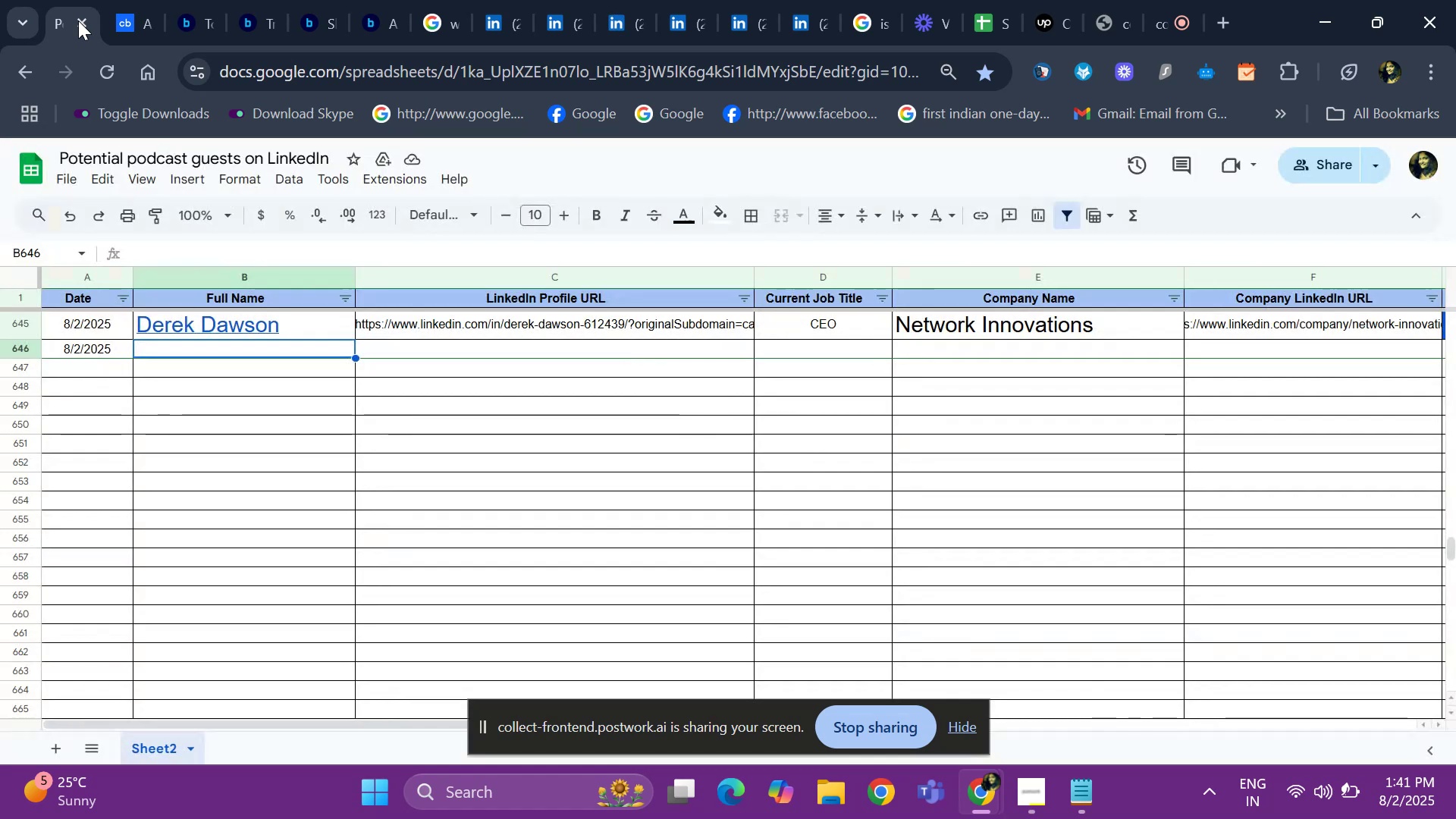 
key(Control+V)
 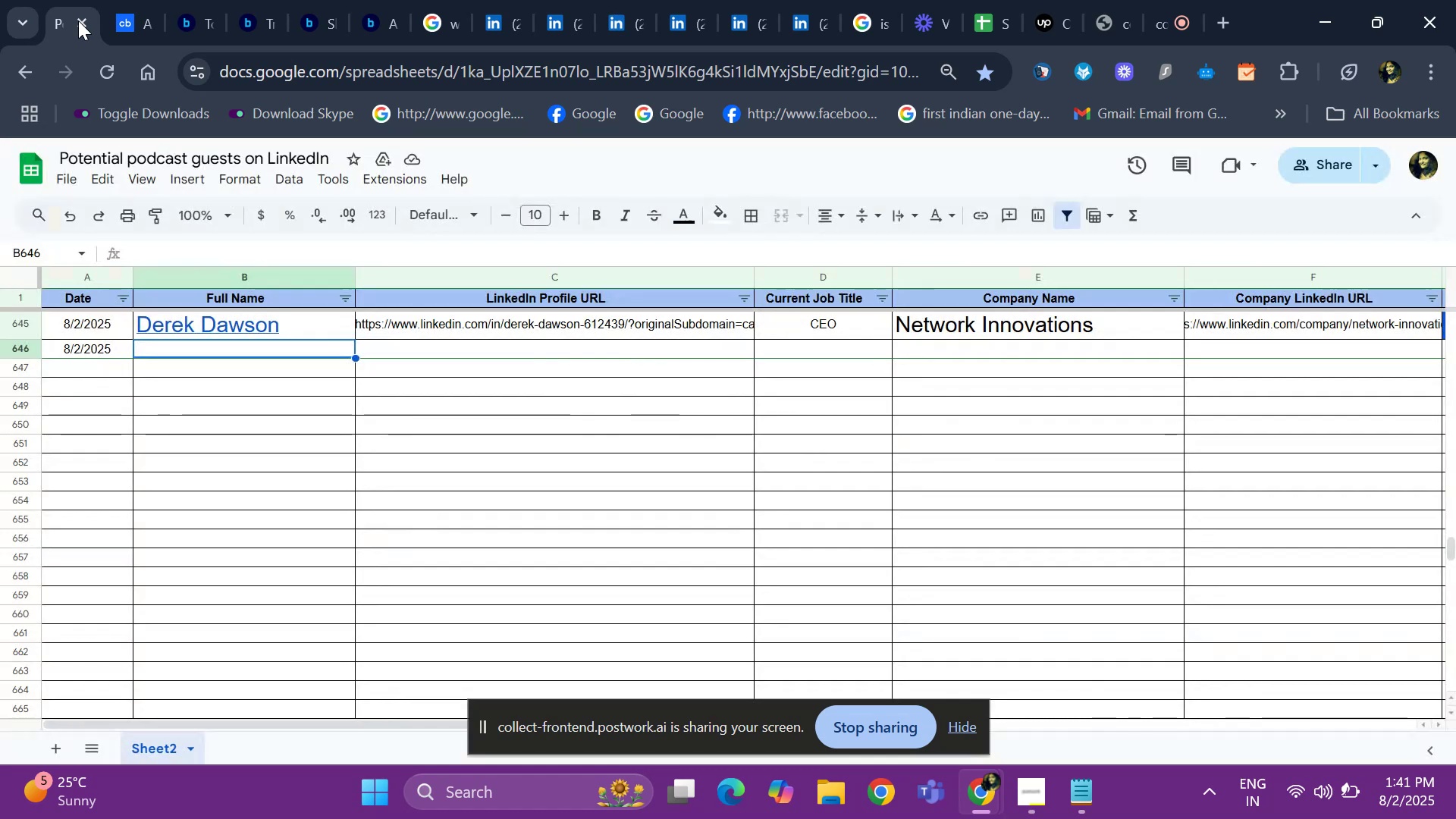 
key(ArrowRight)
 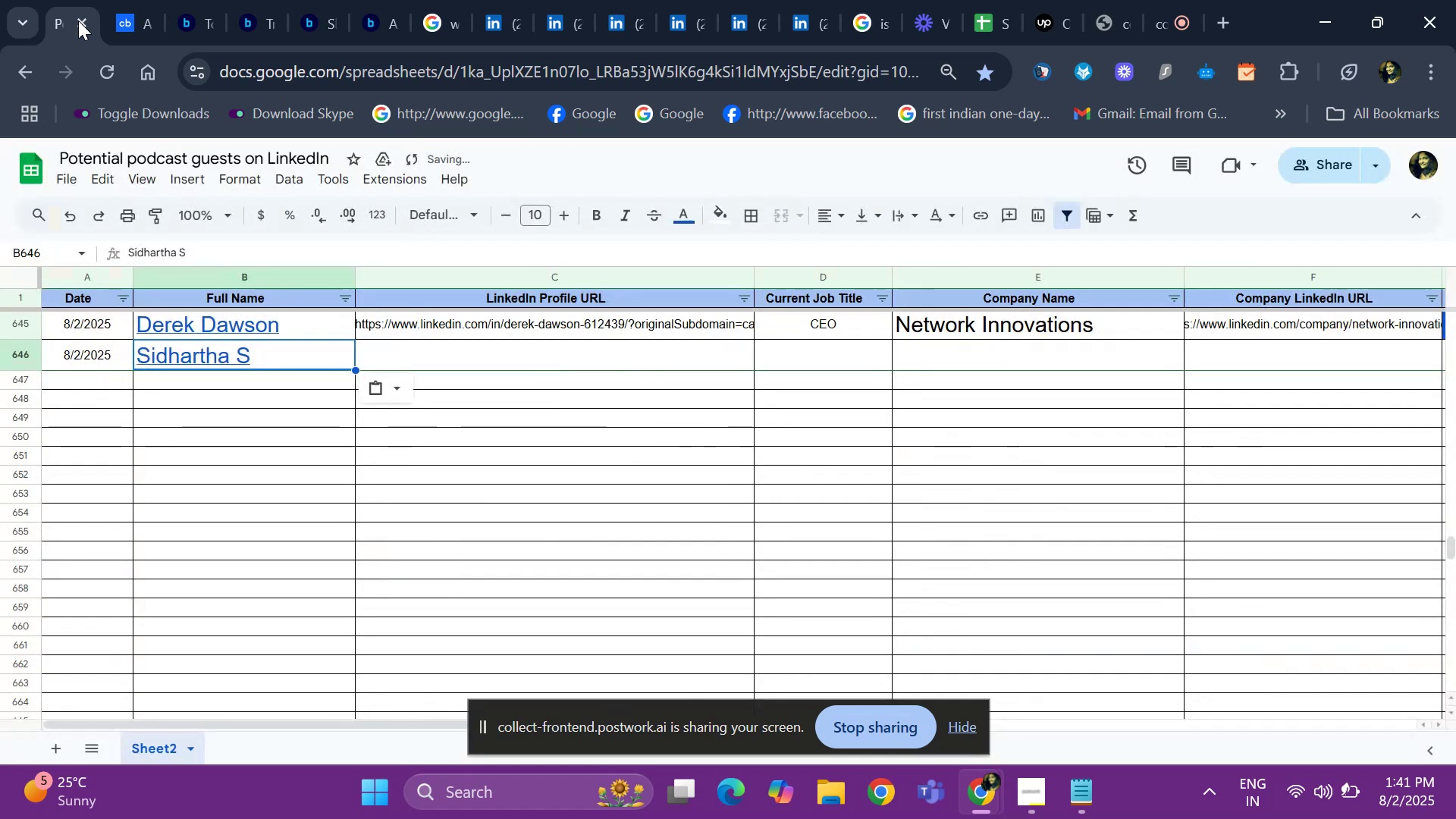 
key(ArrowRight)
 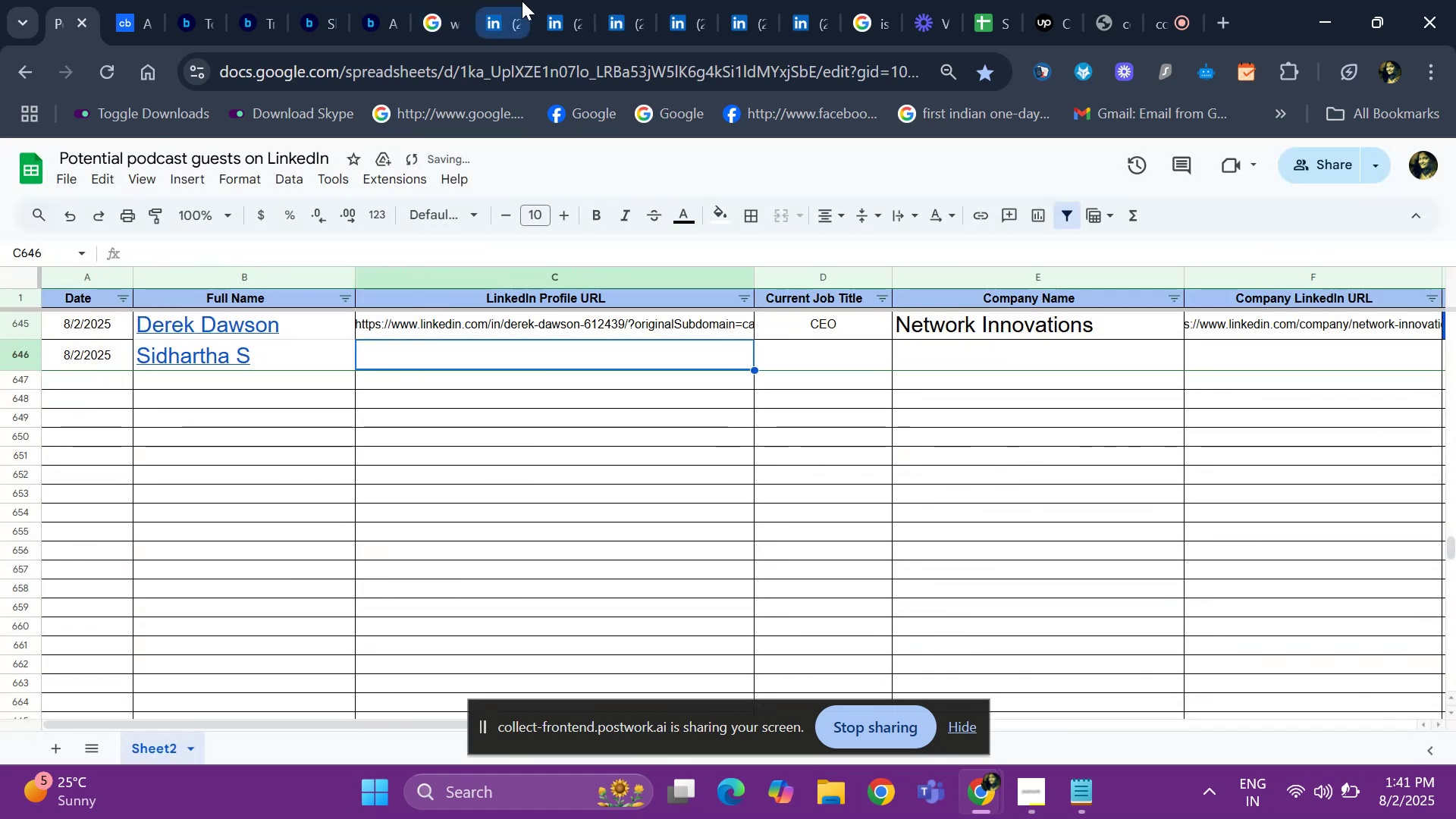 
left_click([522, 1])
 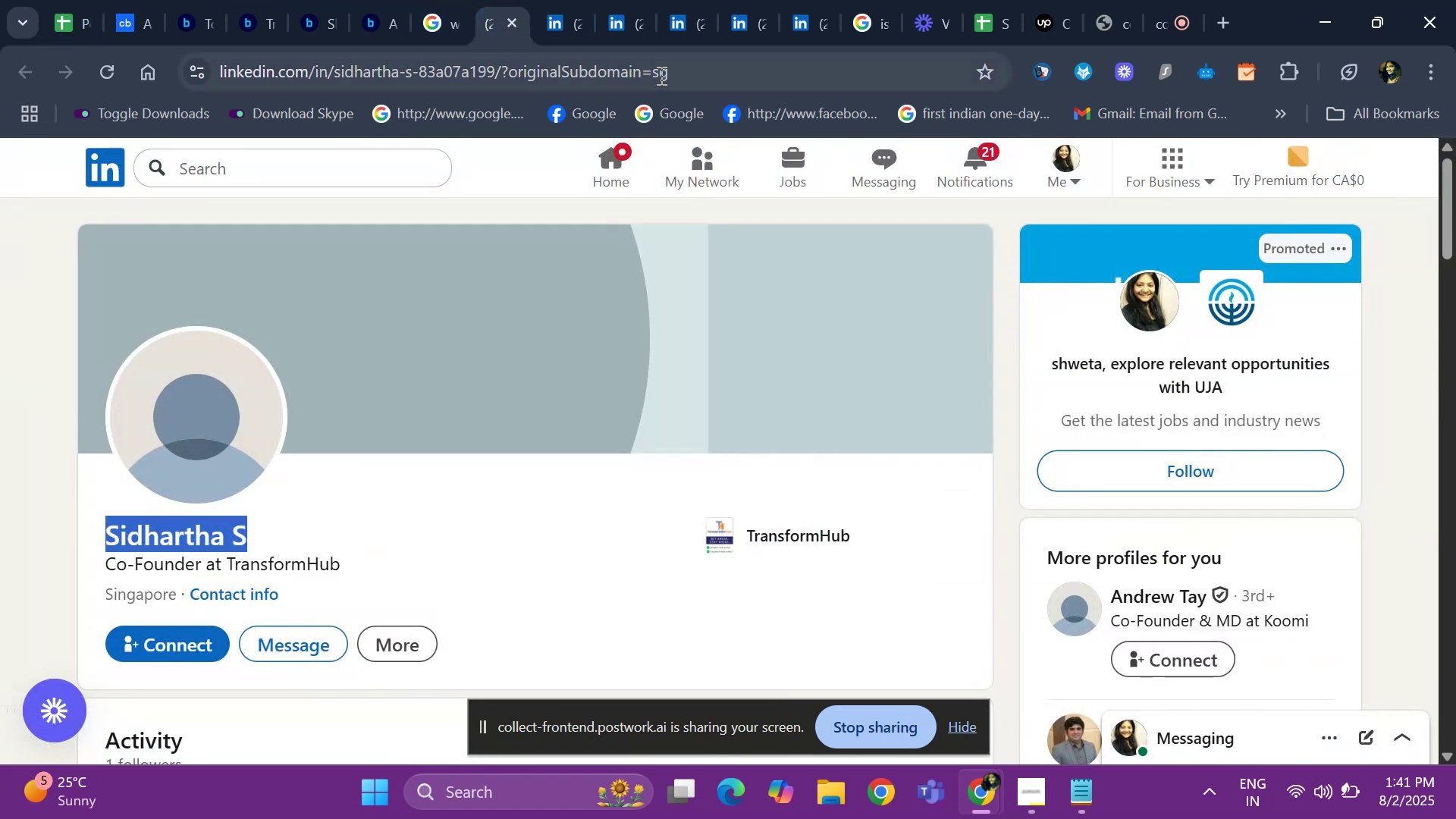 
left_click([660, 75])
 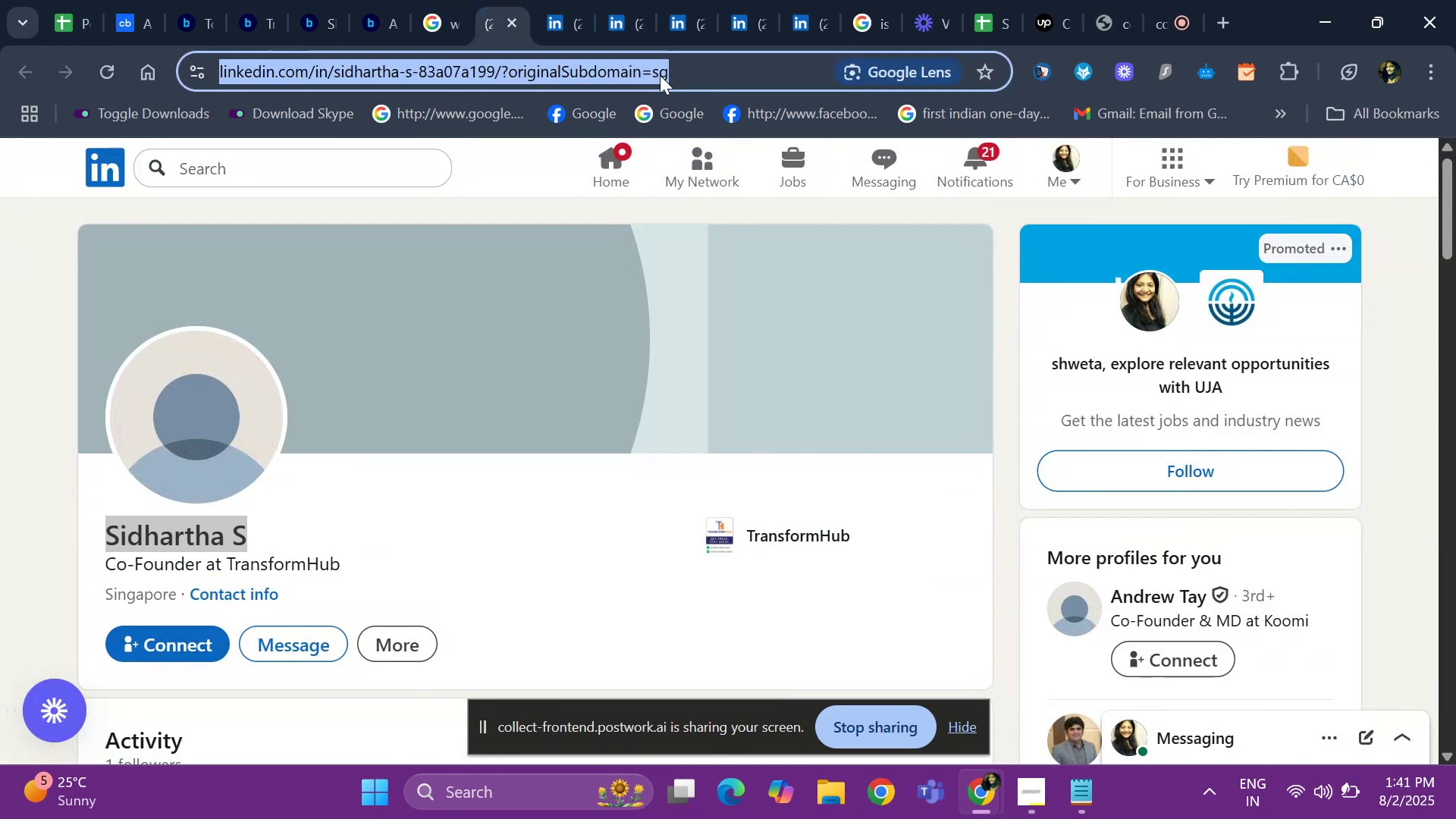 
key(Control+ControlLeft)
 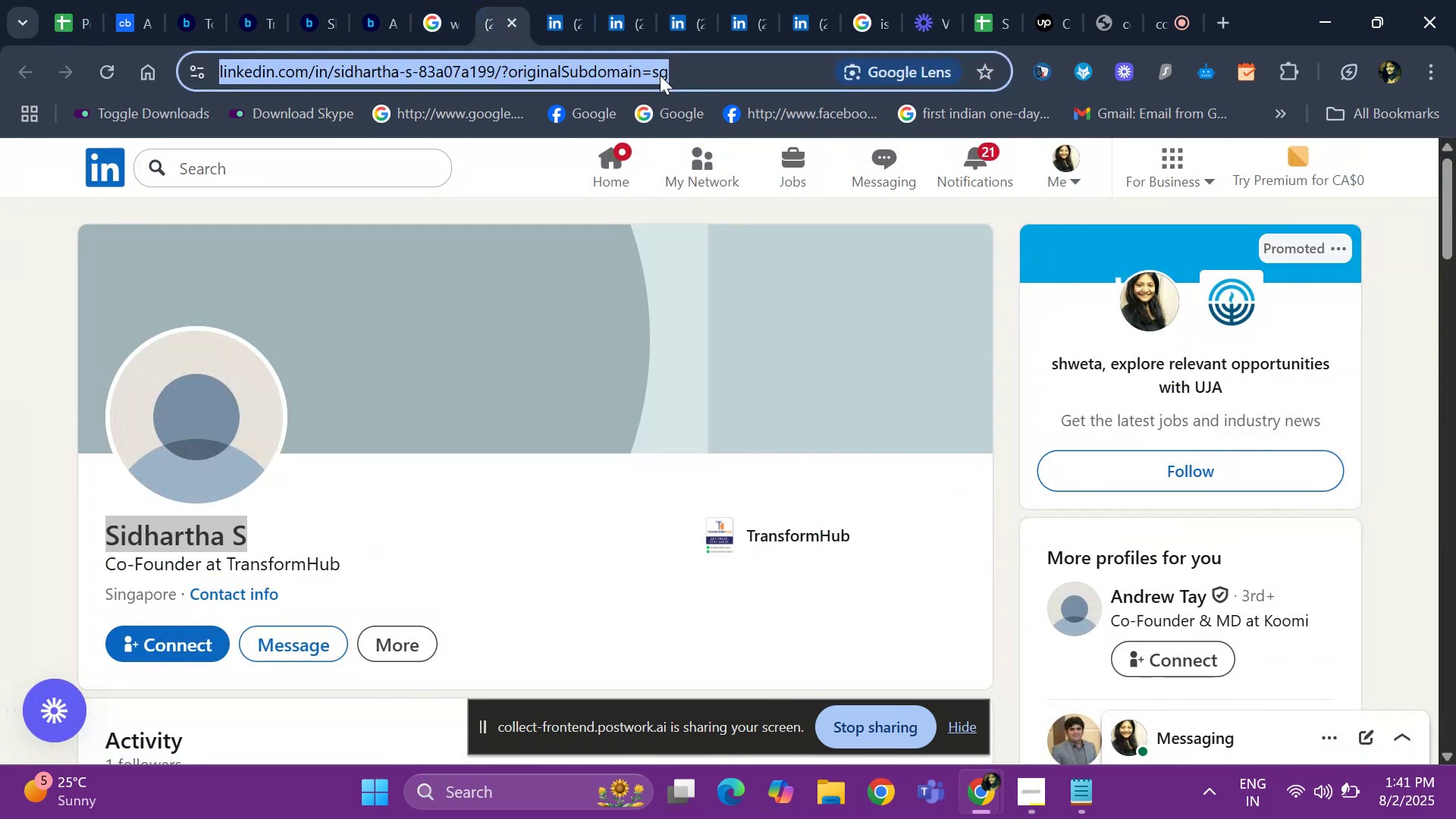 
key(Control+C)
 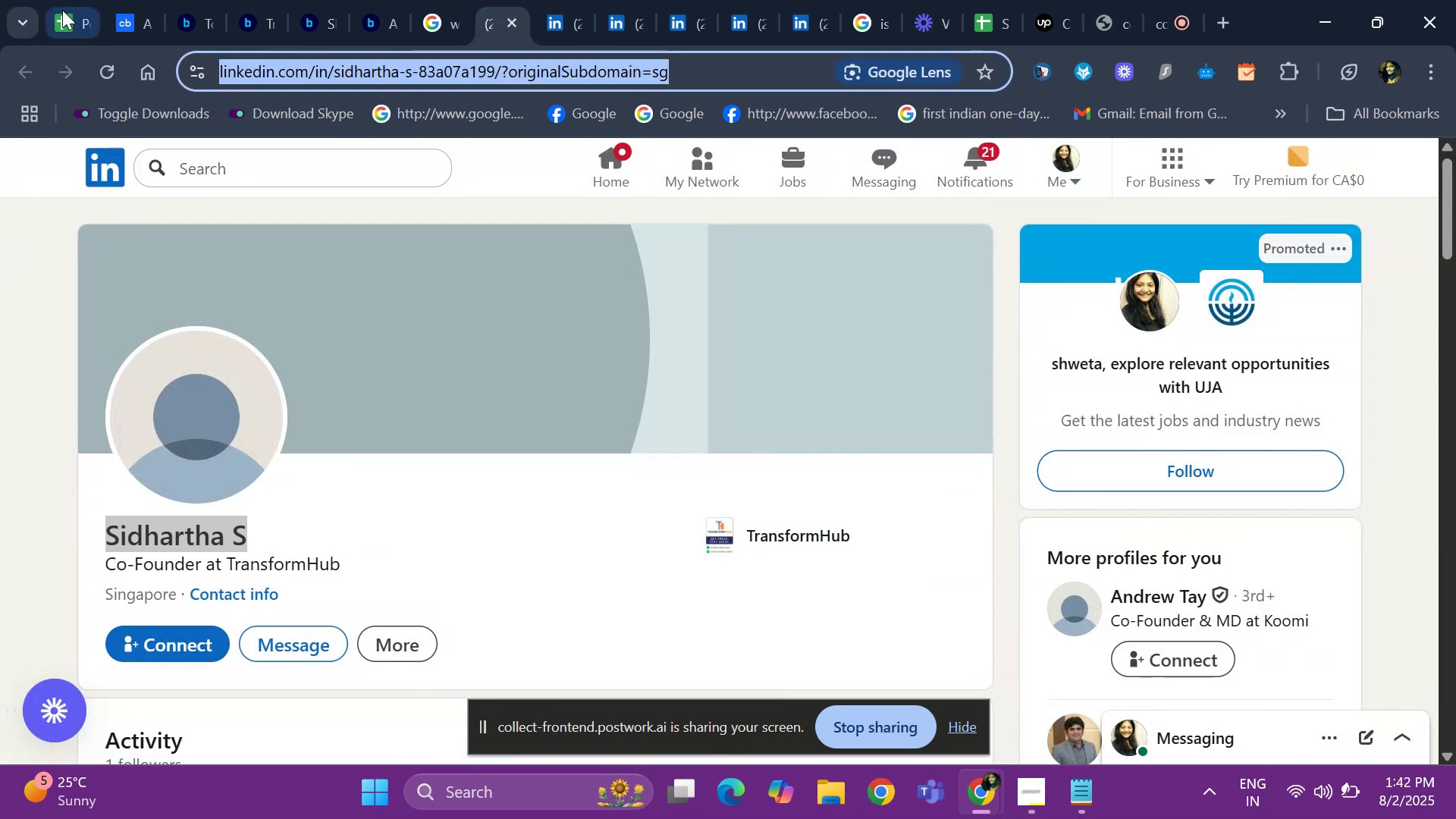 
left_click([62, 10])
 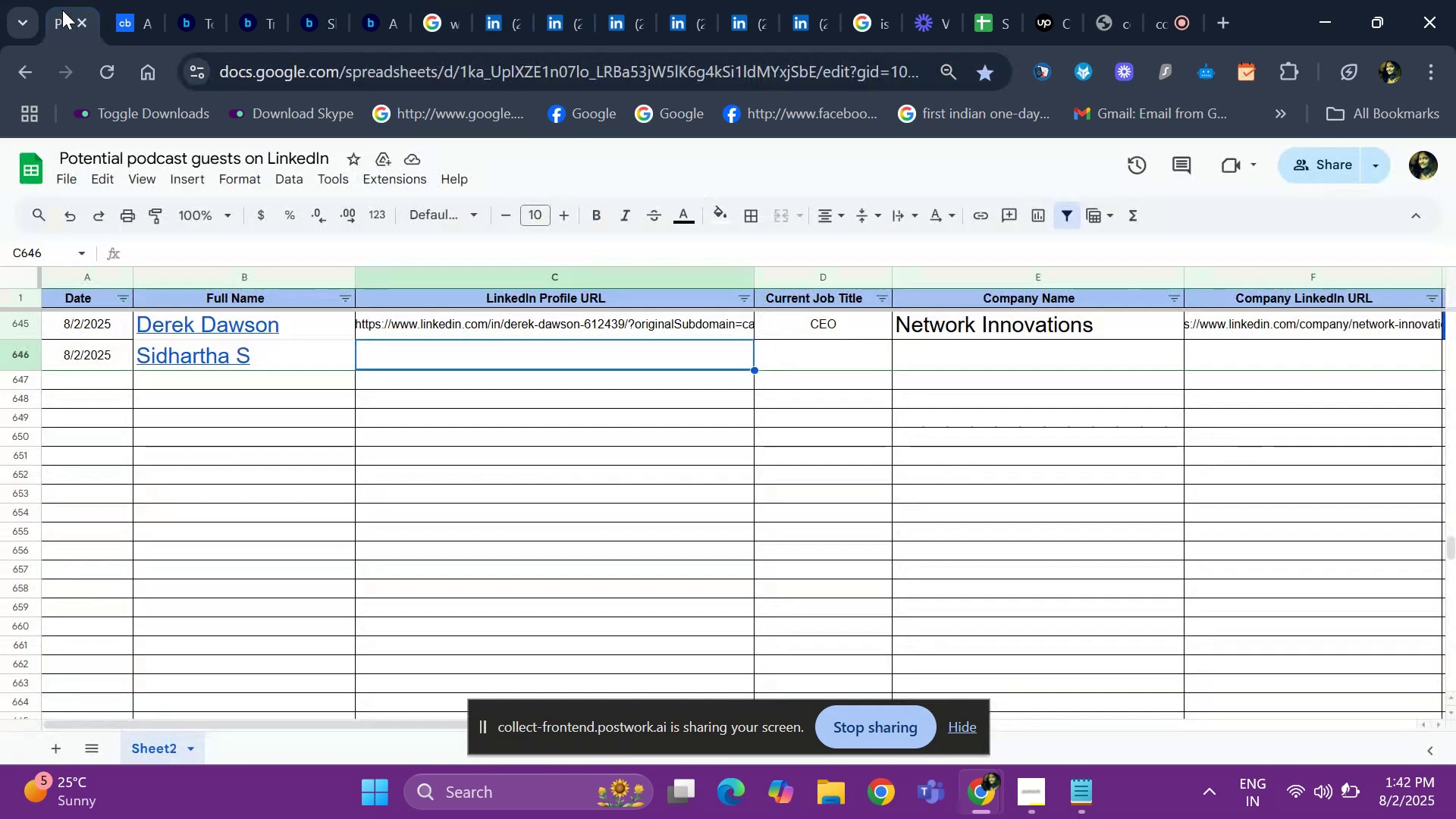 
key(Control+ControlLeft)
 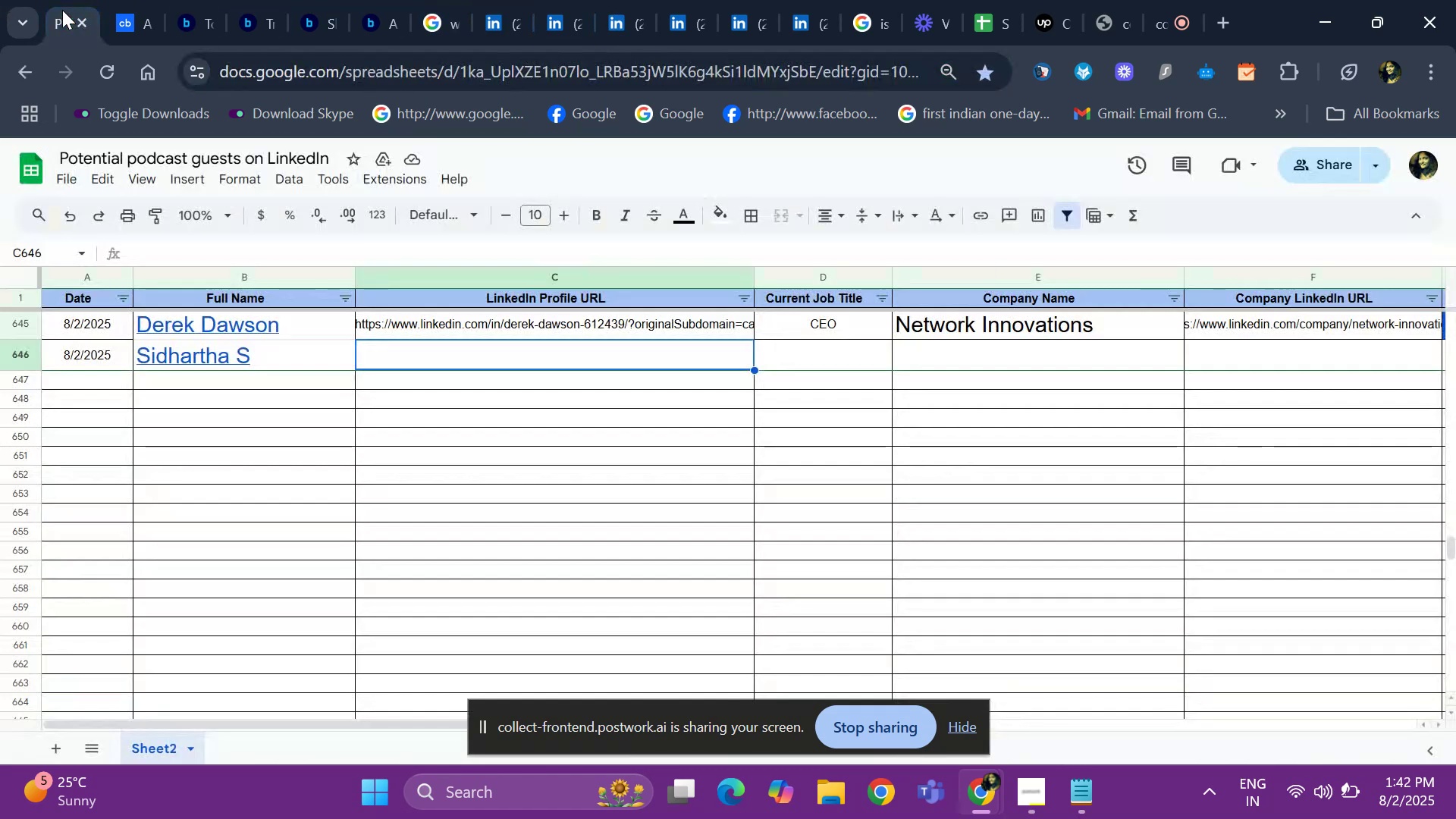 
key(Control+V)
 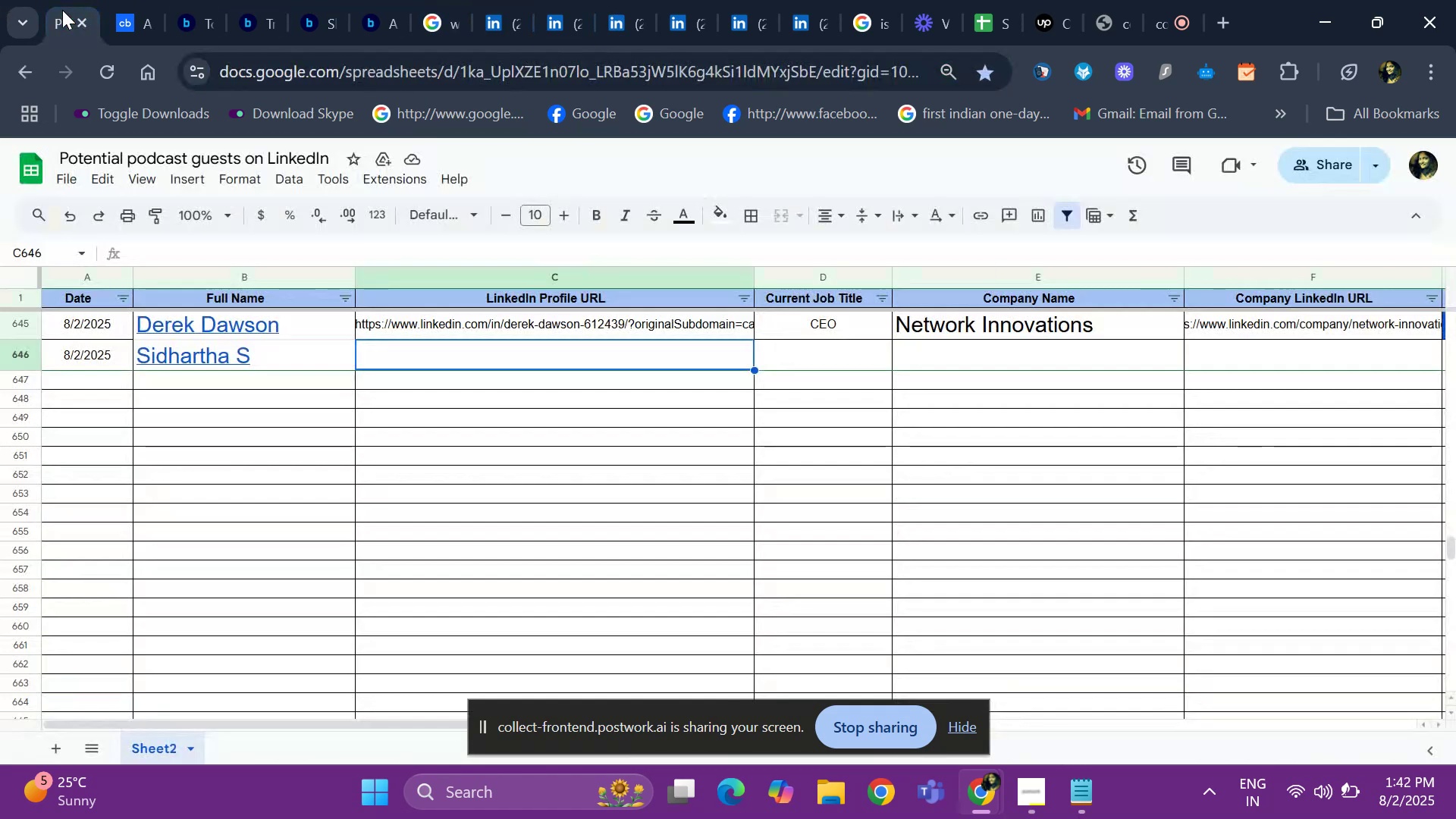 
key(ArrowRight)
 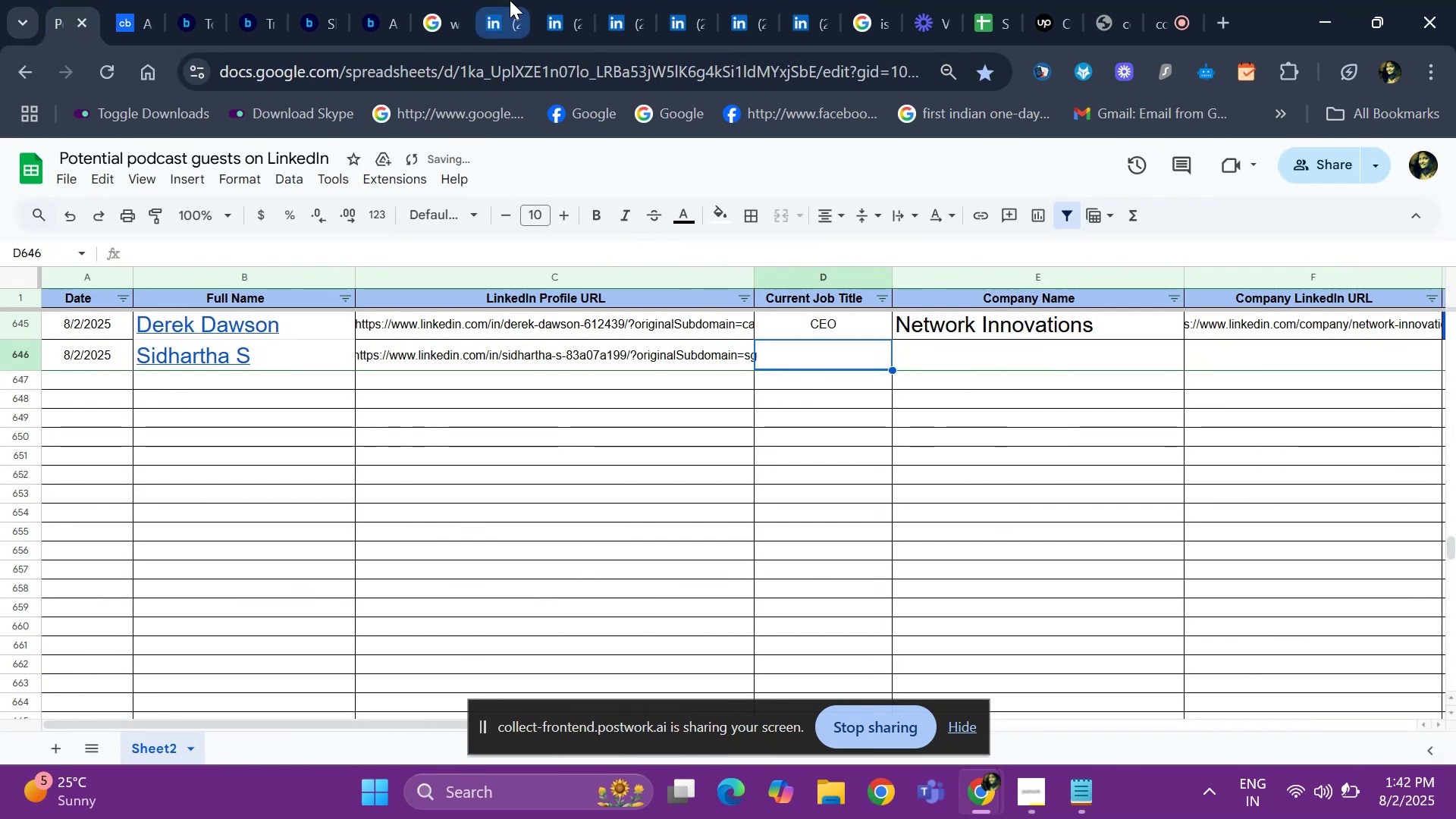 
left_click([510, 0])
 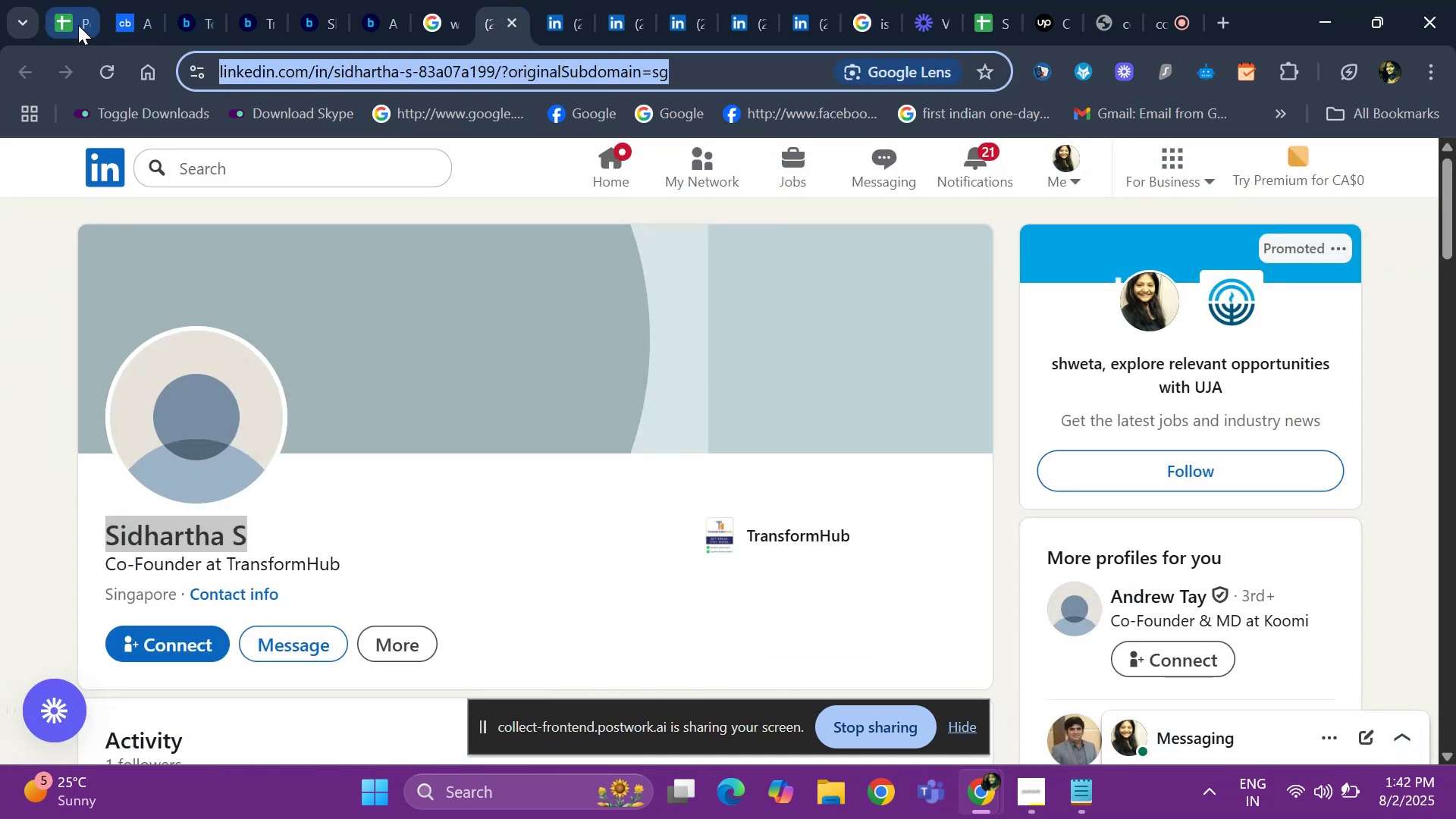 
left_click([77, 24])
 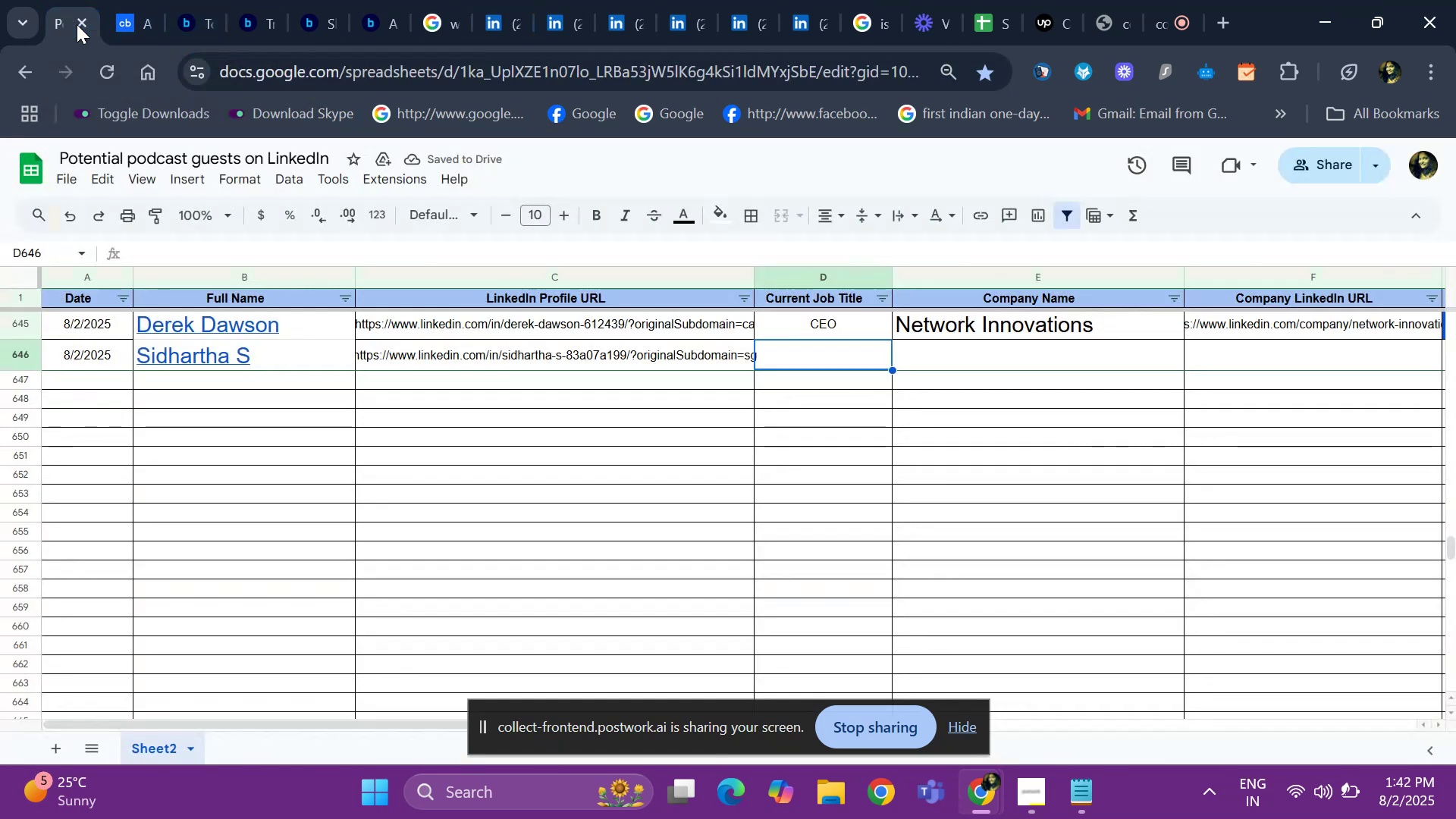 
type(Co=)
key(Backspace)
type(-Founder)
 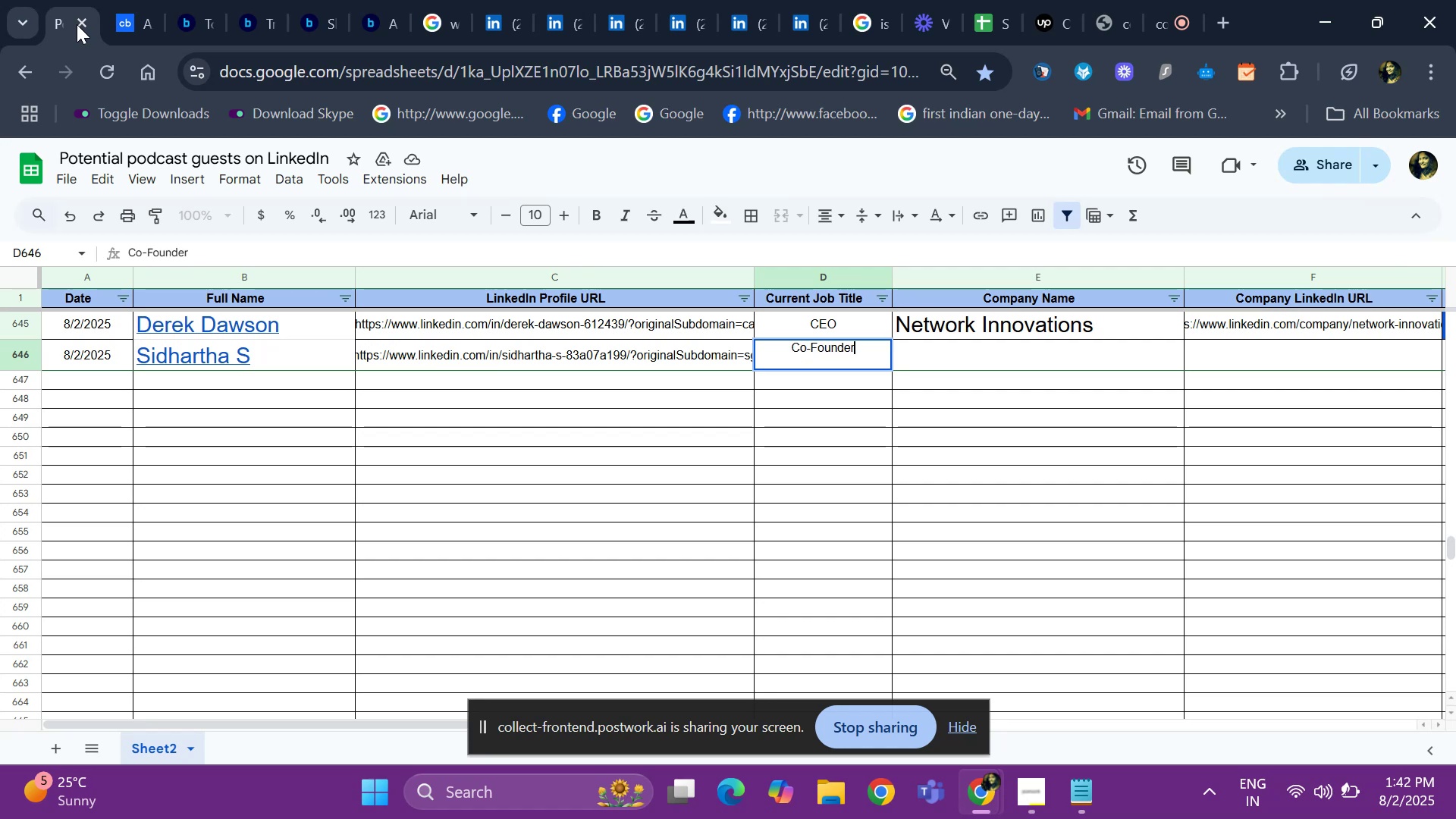 
 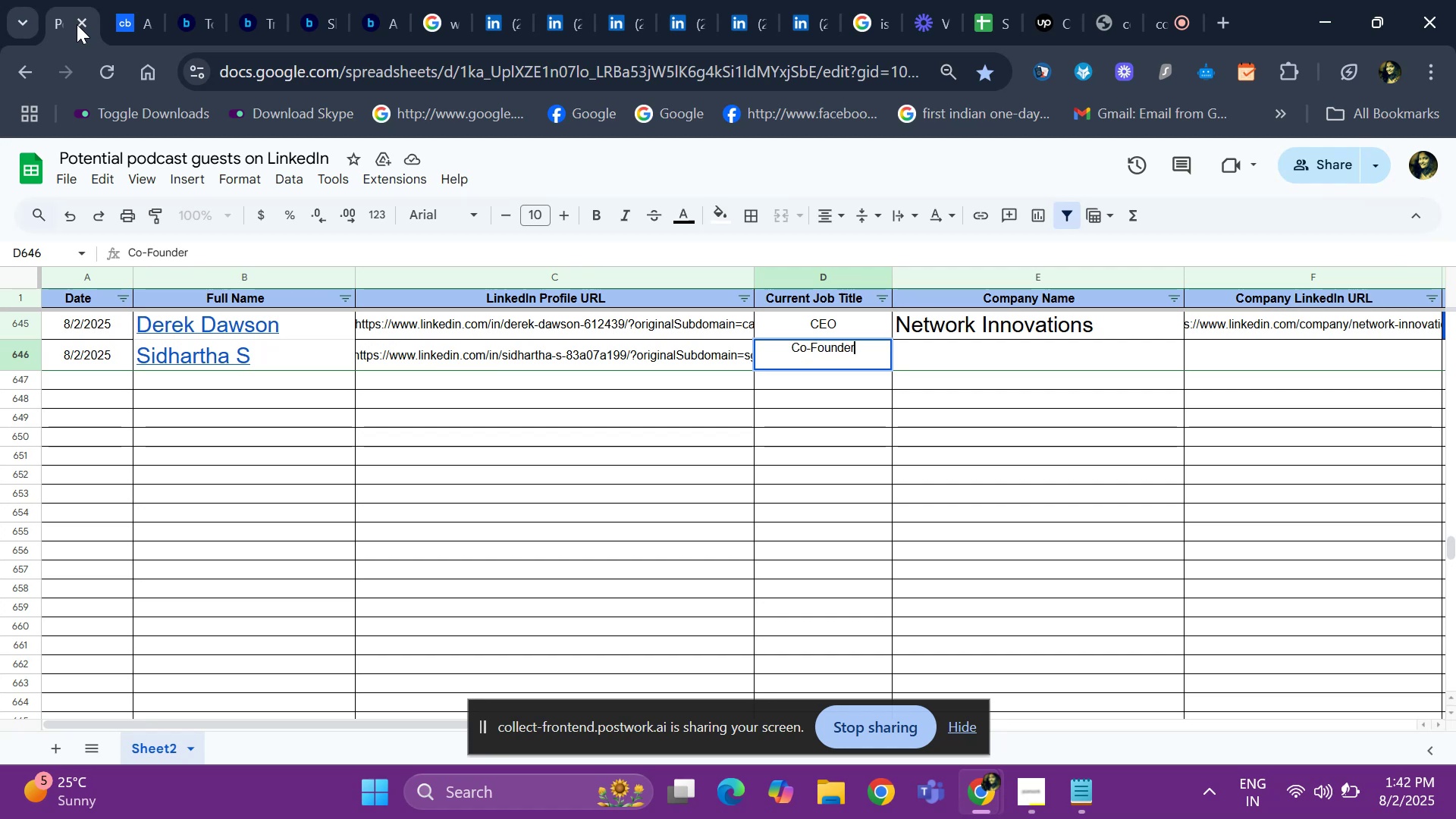 
key(Enter)
 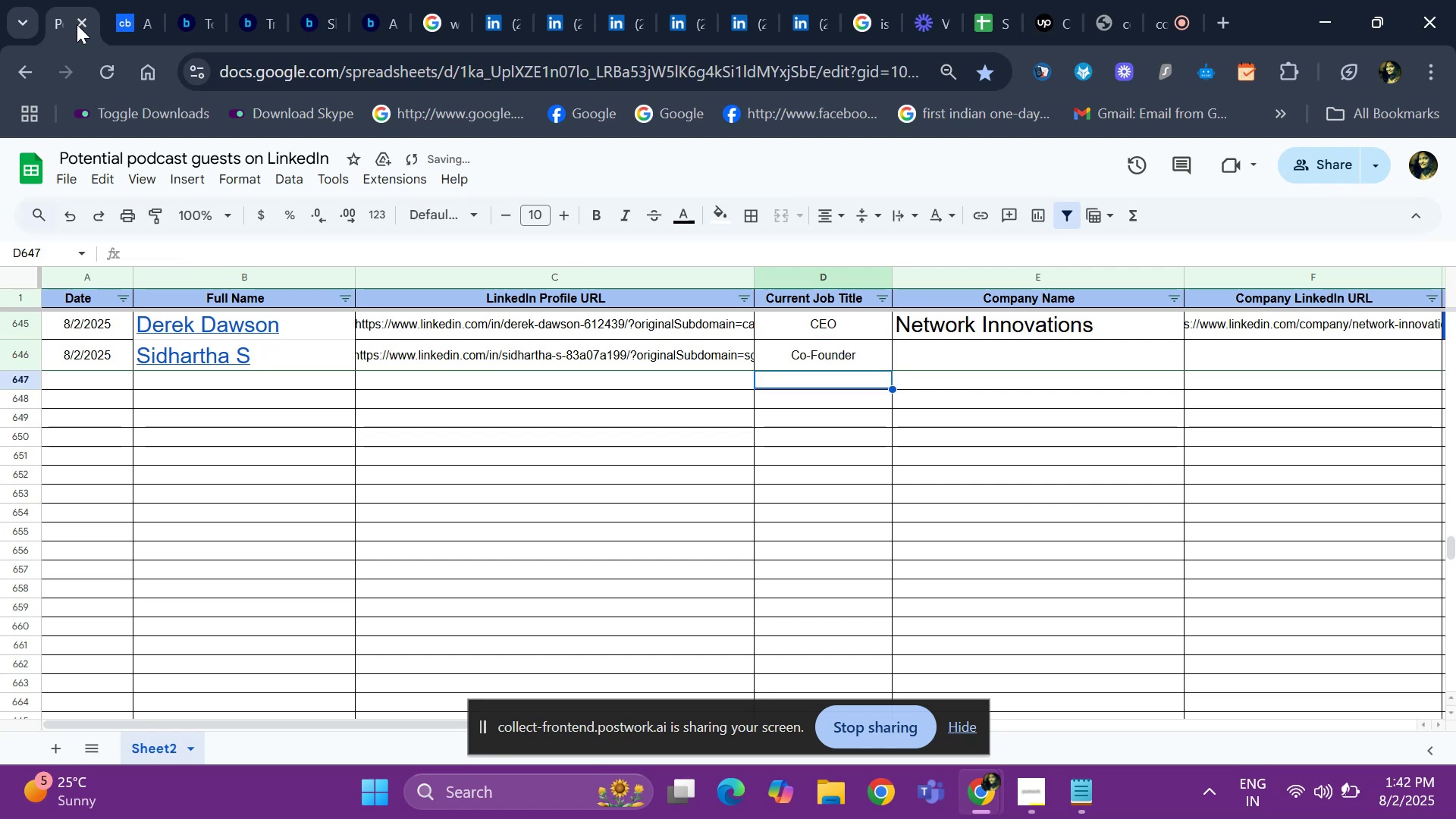 
key(ArrowUp)
 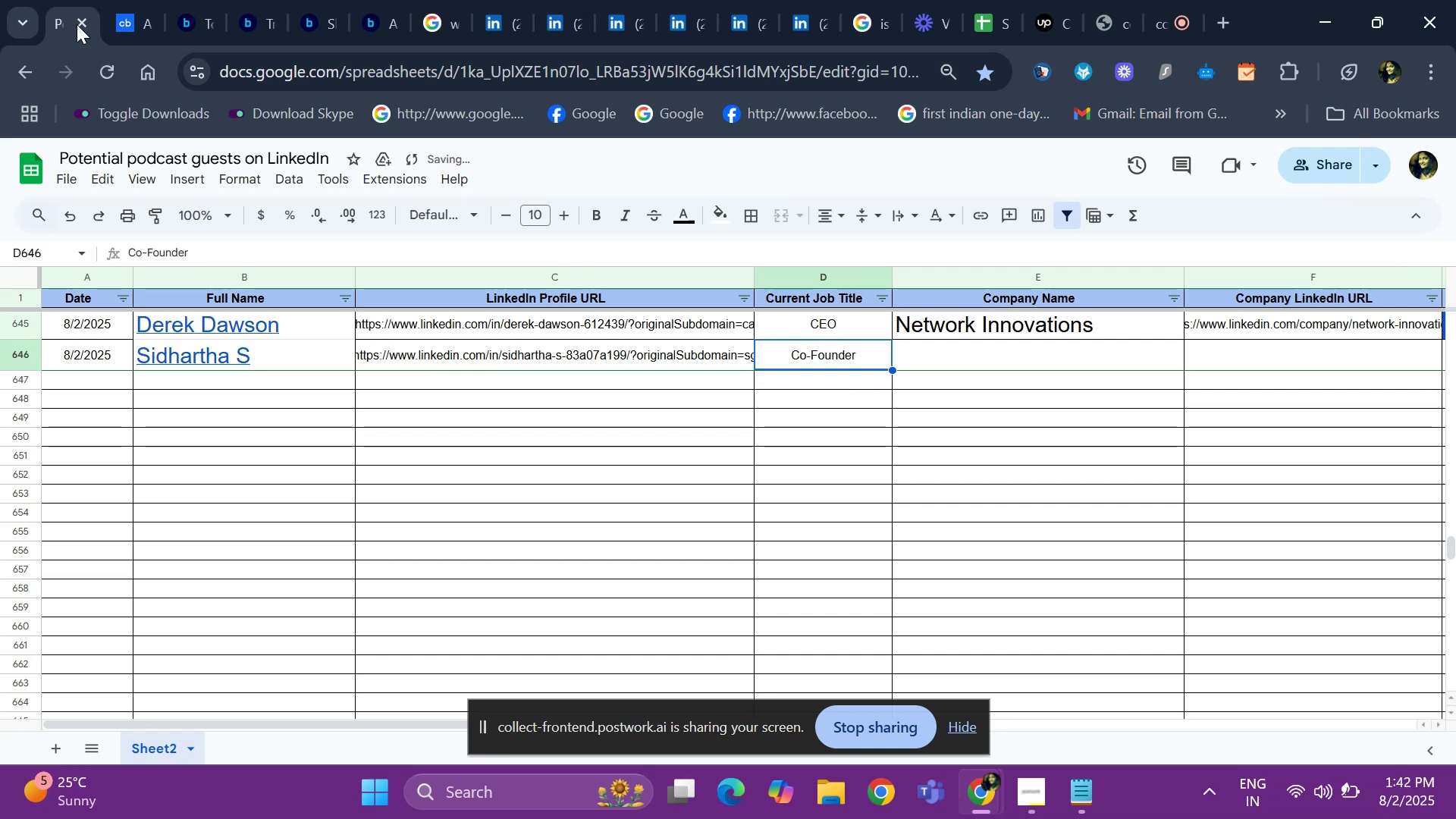 
key(ArrowRight)
 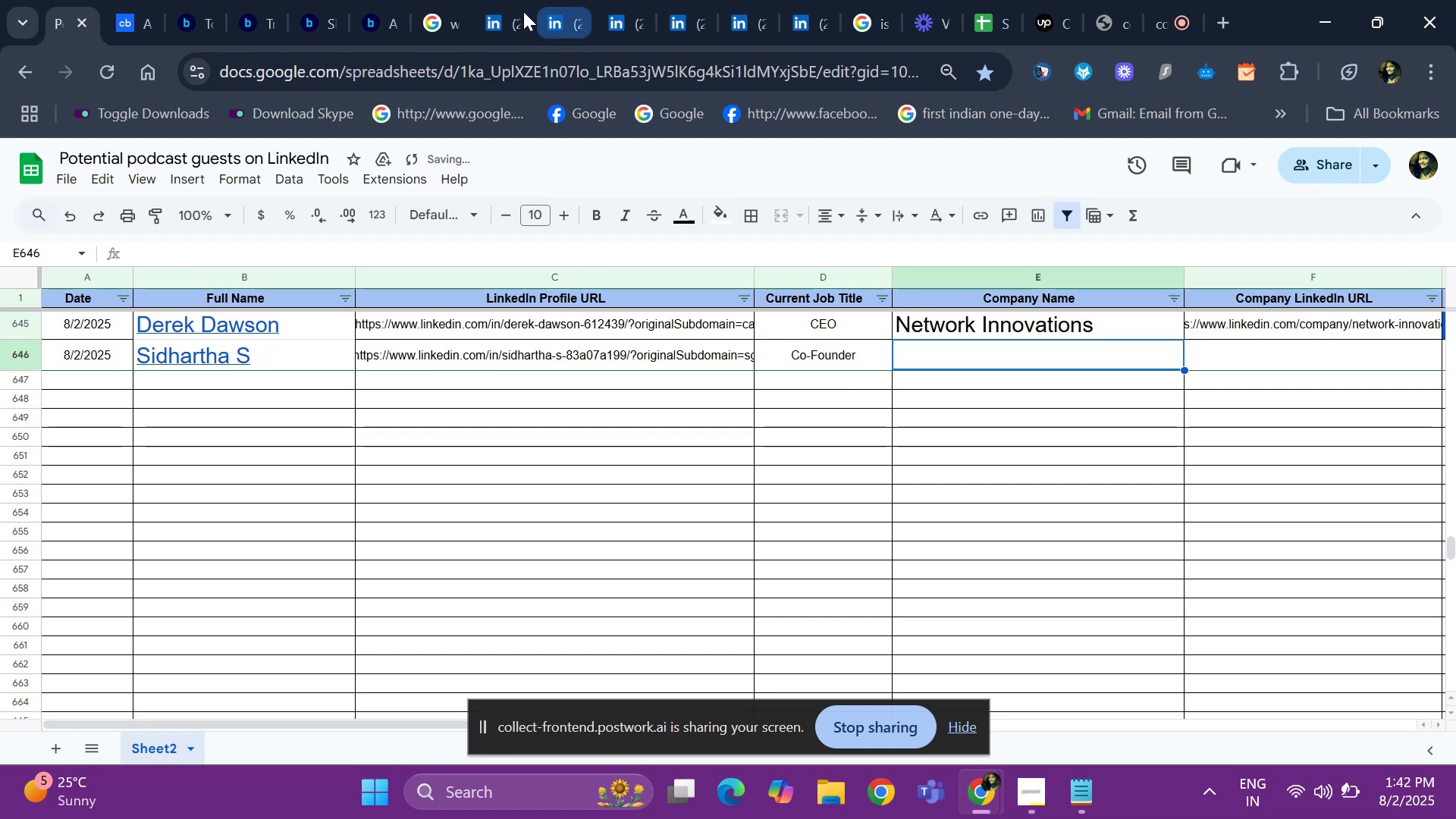 
left_click([514, 12])
 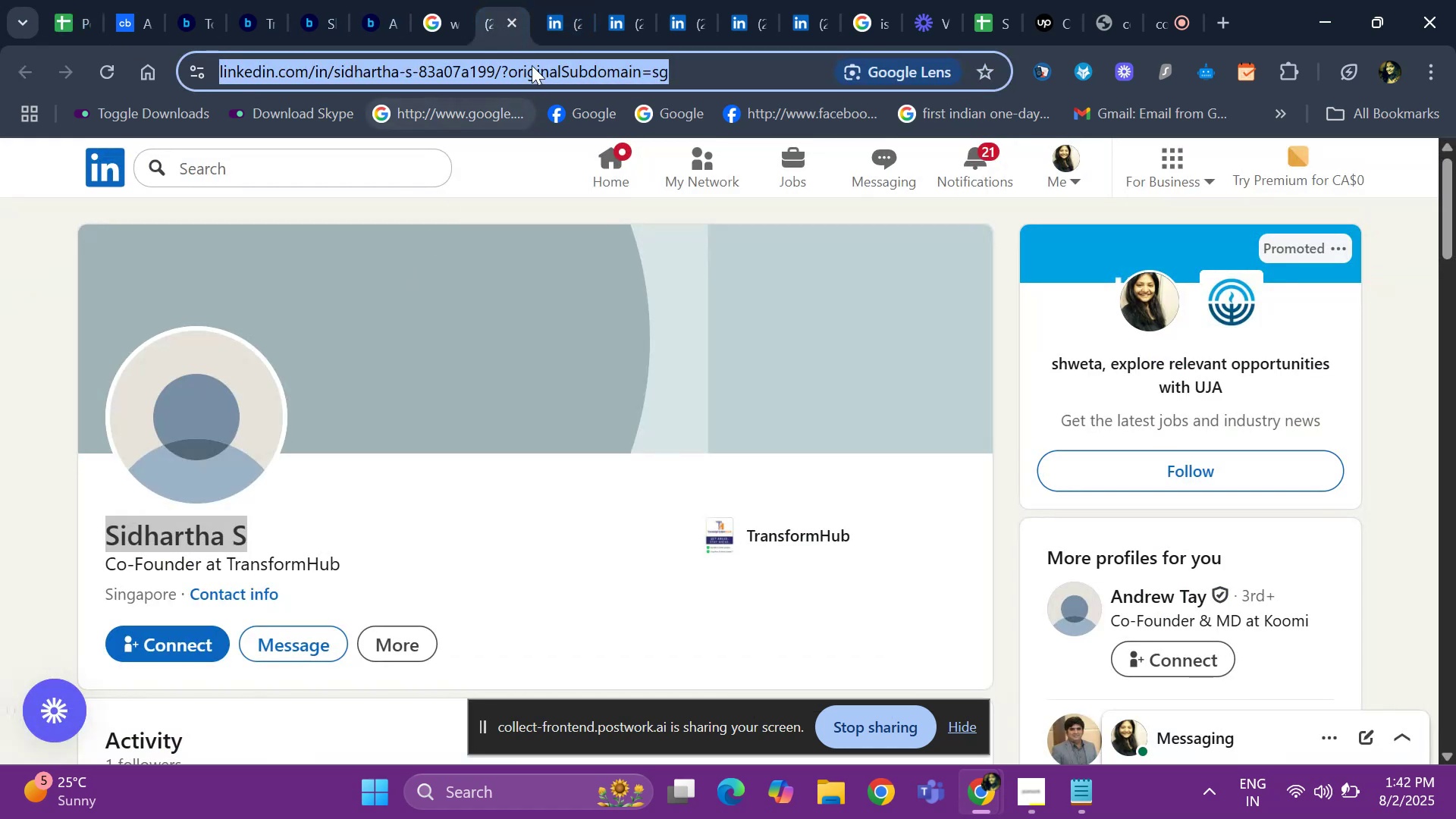 
left_click([538, 32])
 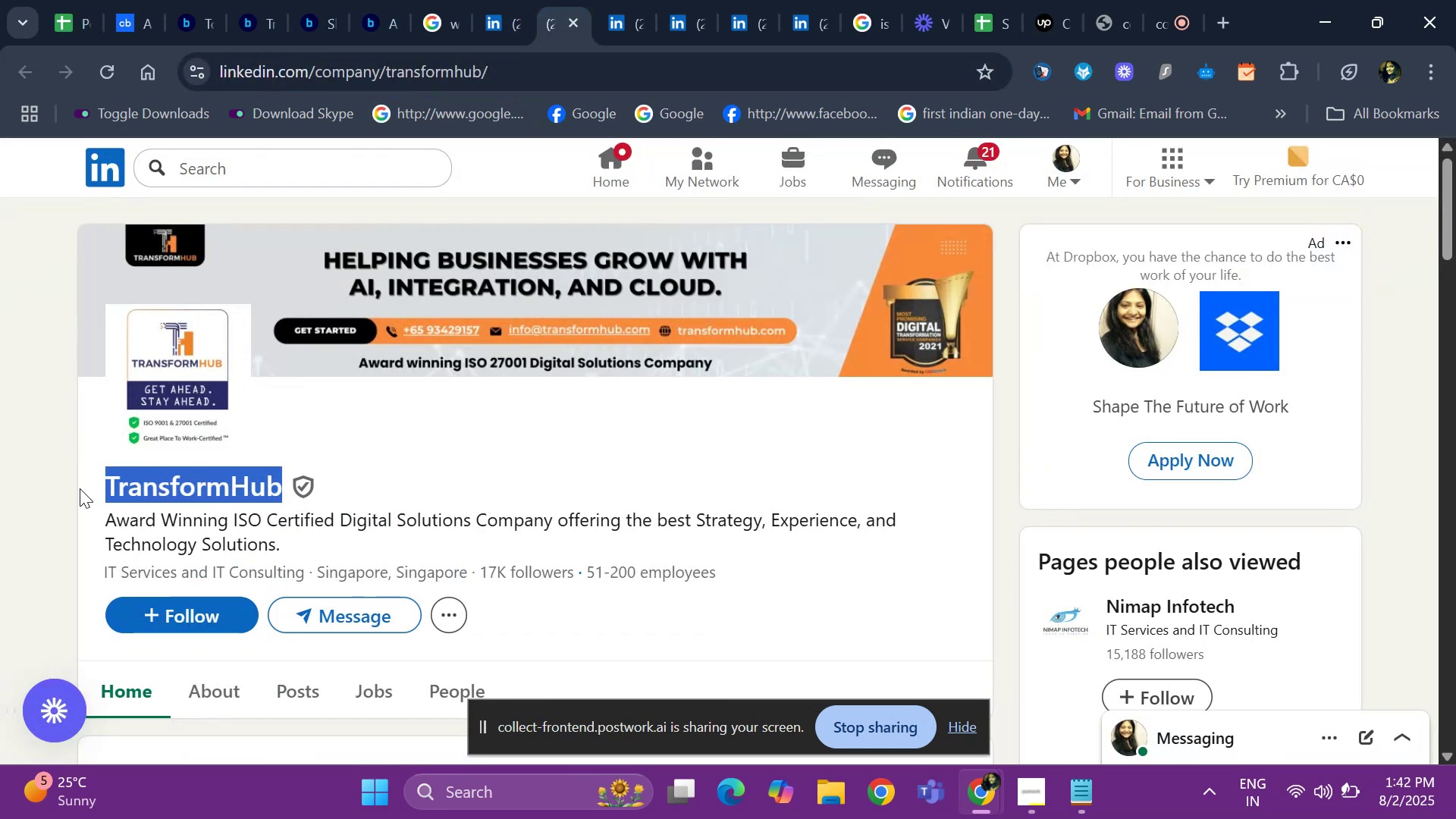 
key(Control+ControlLeft)
 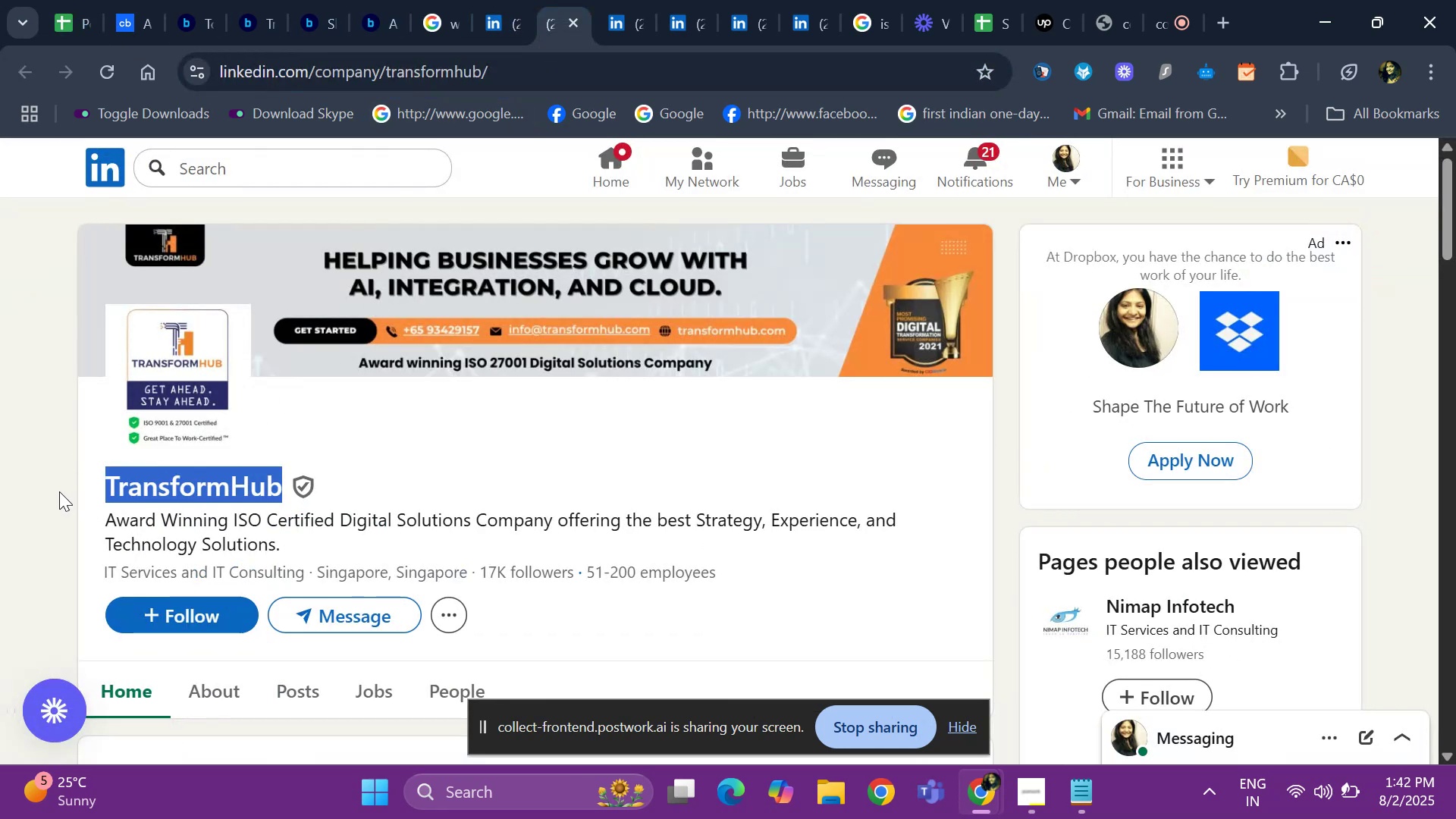 
key(Control+C)
 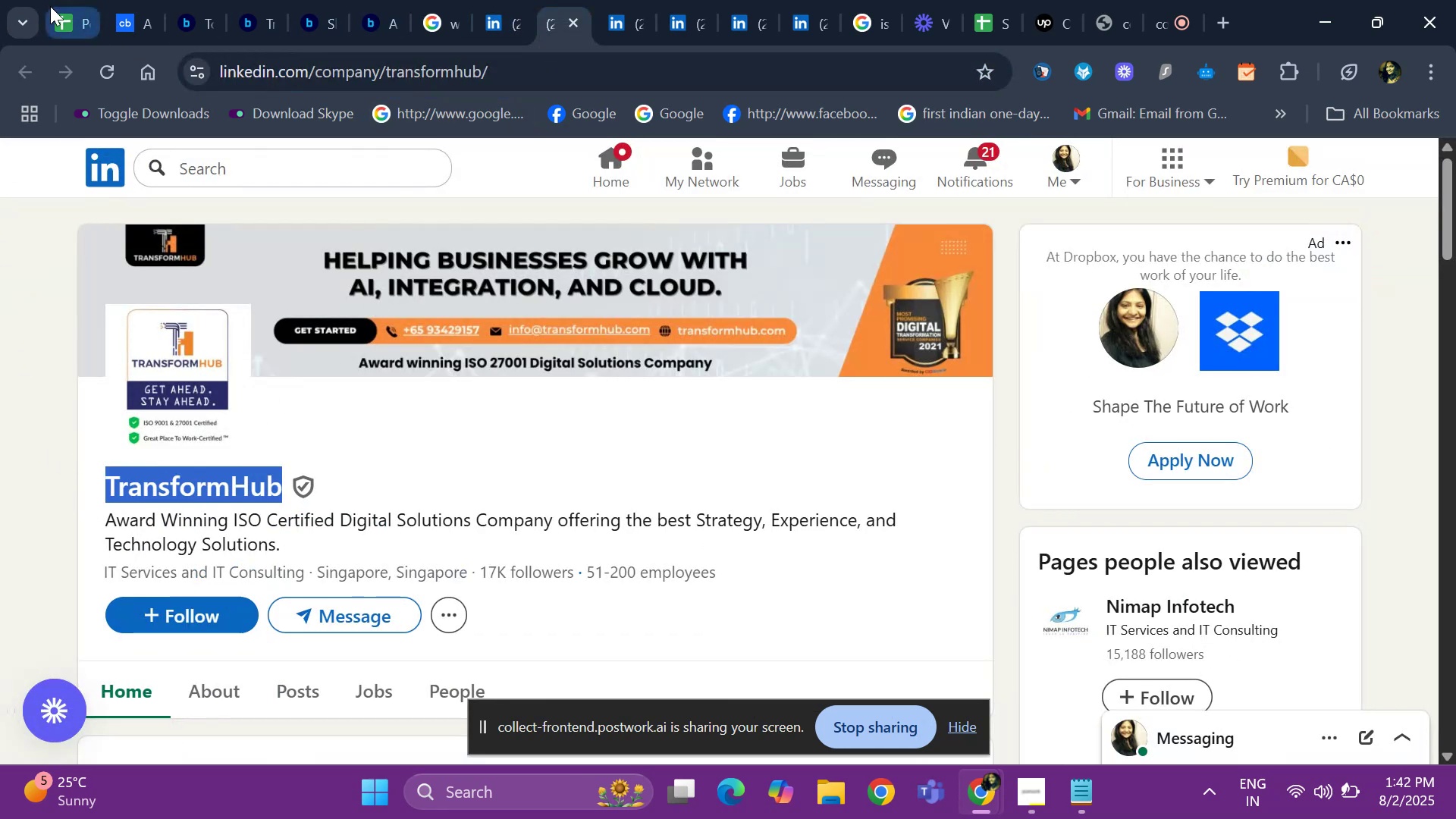 
left_click([52, 8])
 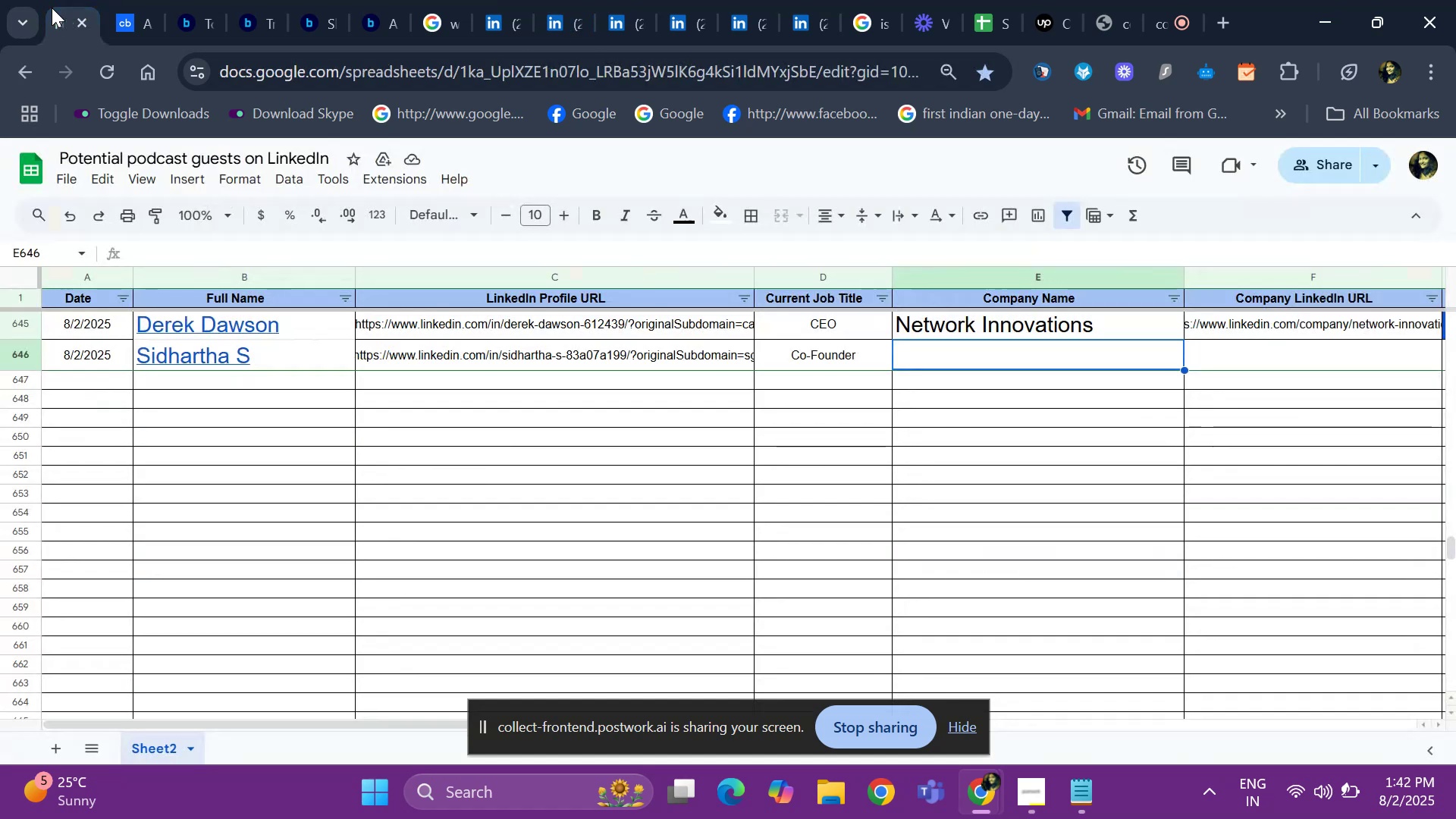 
key(Control+ControlLeft)
 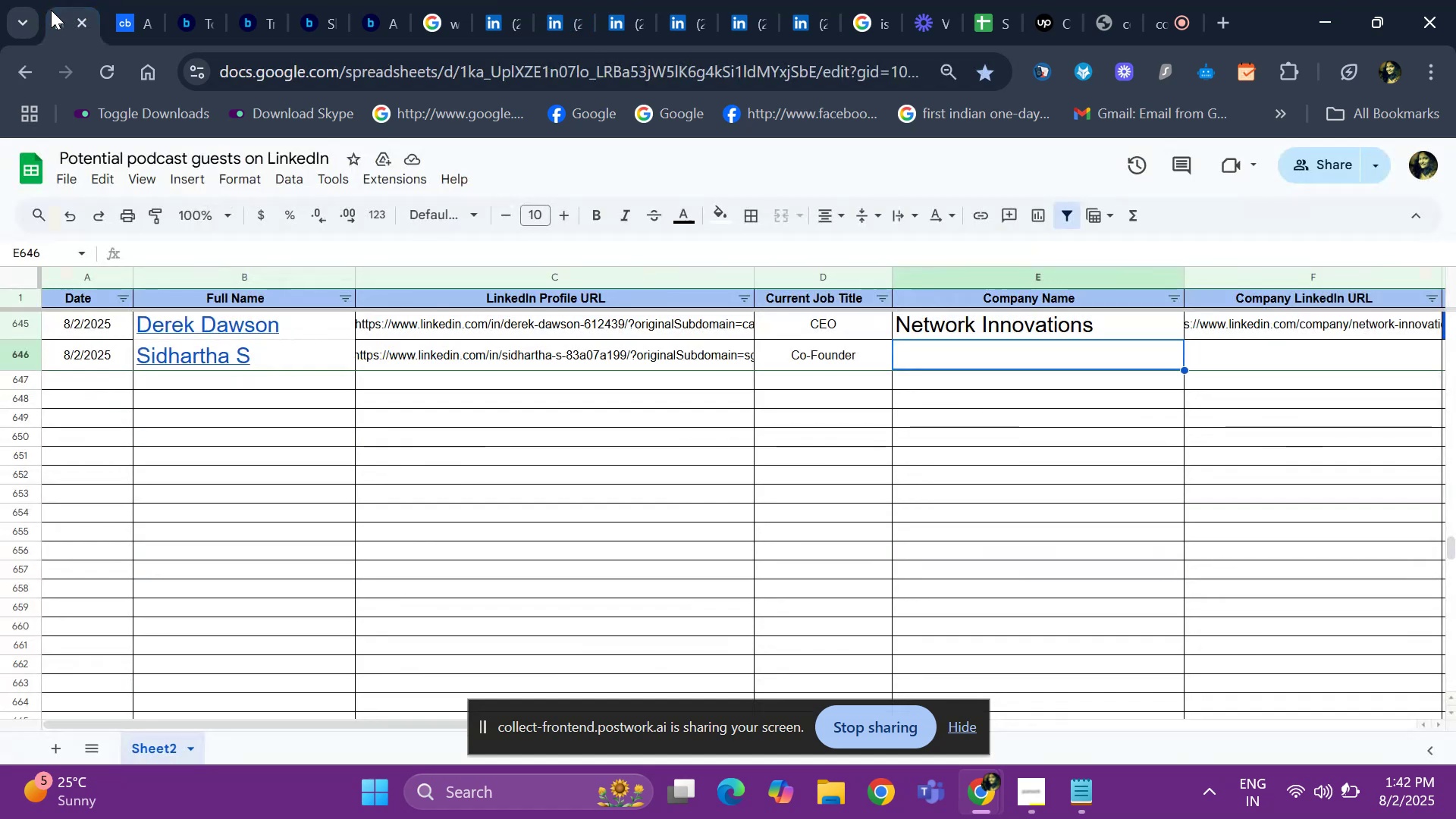 
key(Control+V)
 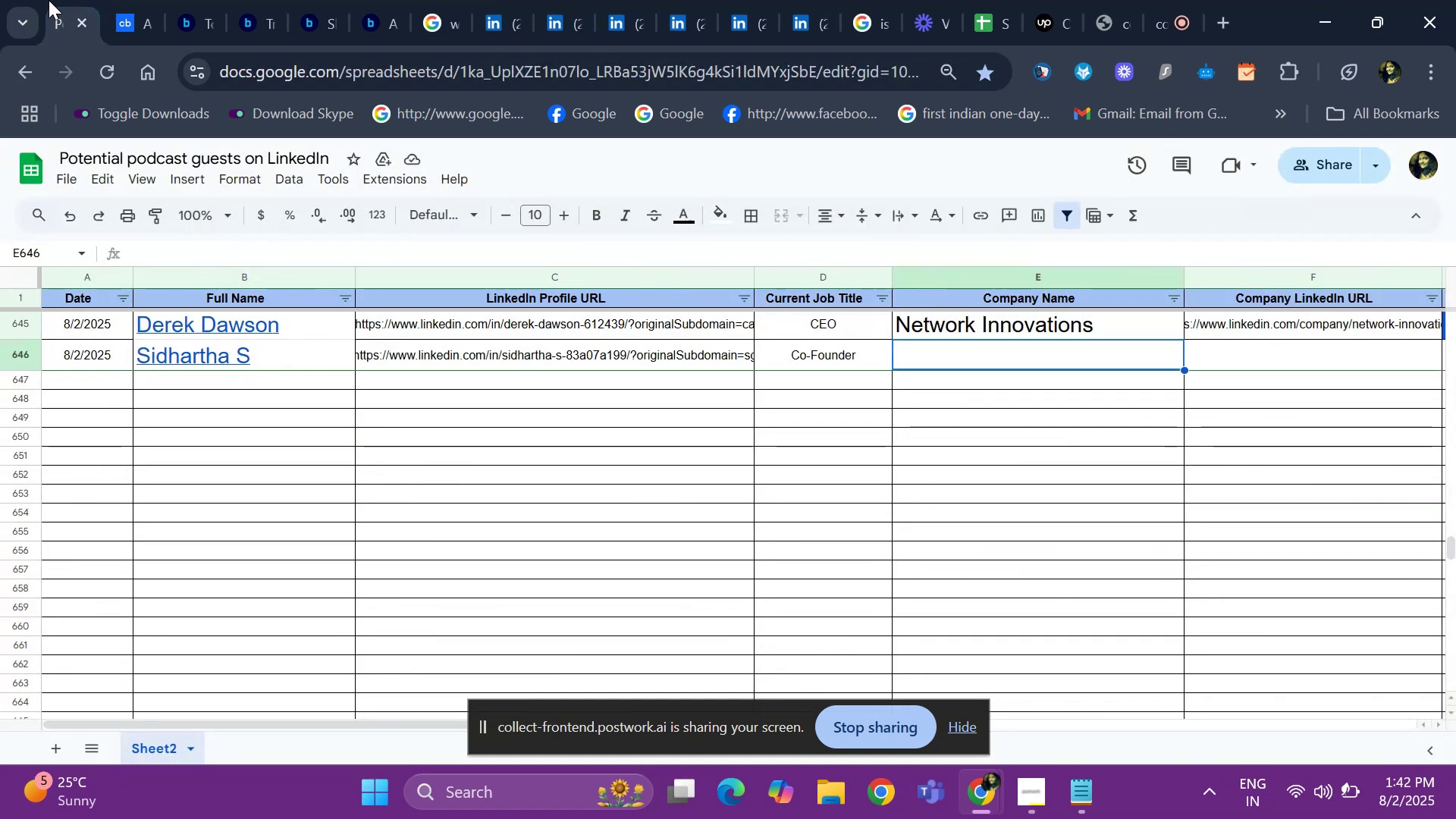 
key(ArrowRight)
 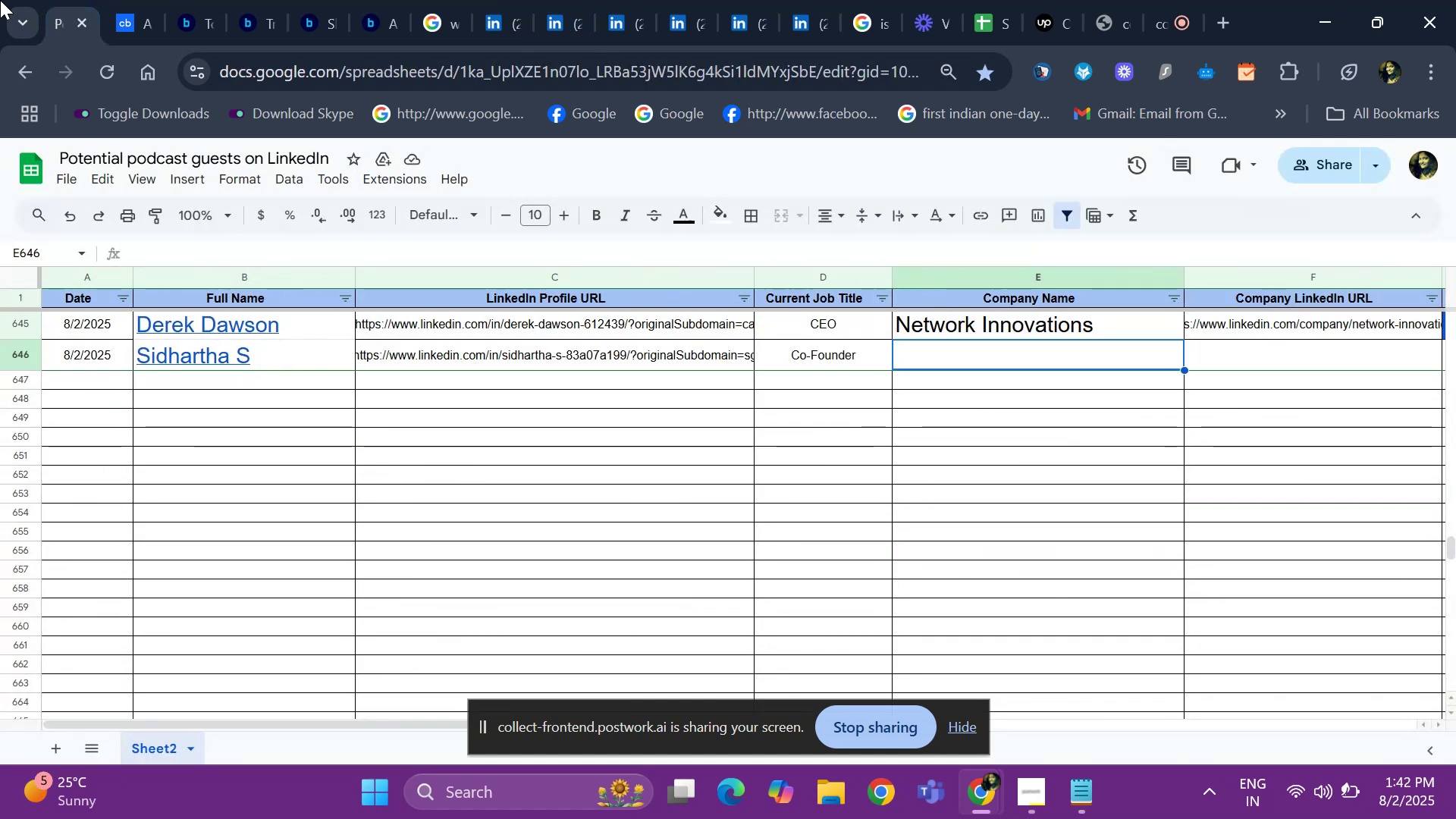 
key(ArrowRight)
 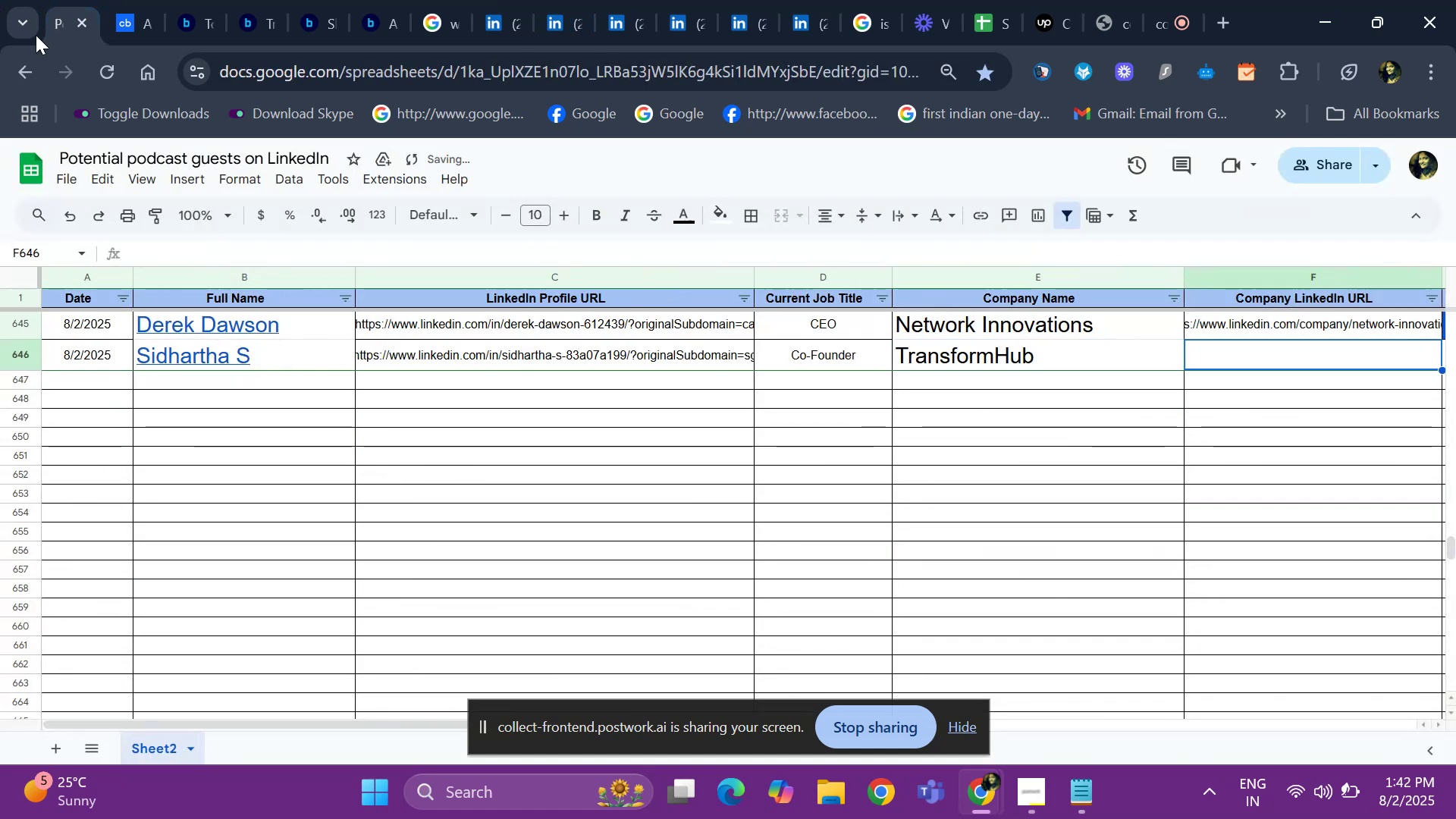 
hold_key(key=ArrowRight, duration=0.37)
 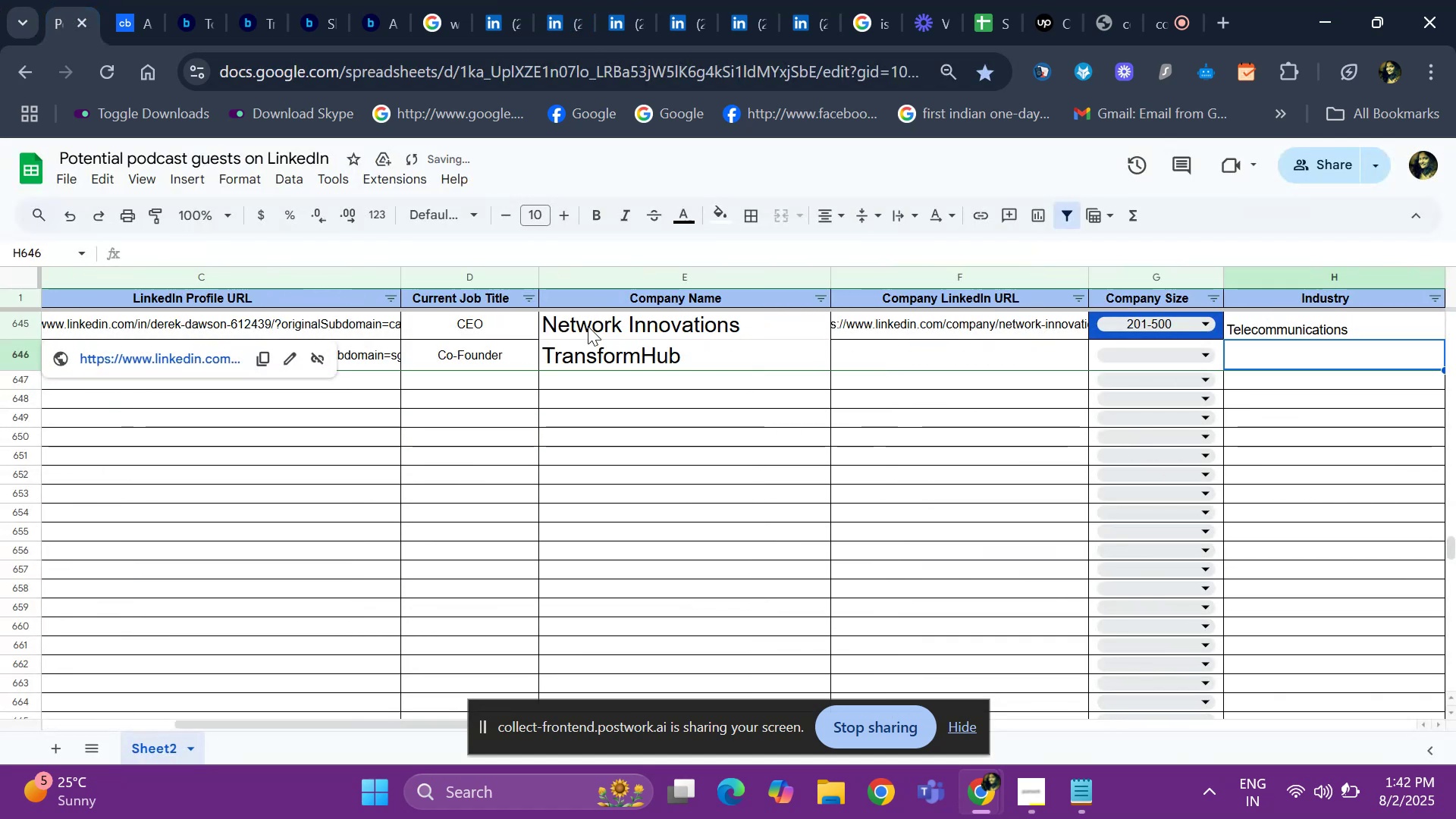 
key(ArrowLeft)
 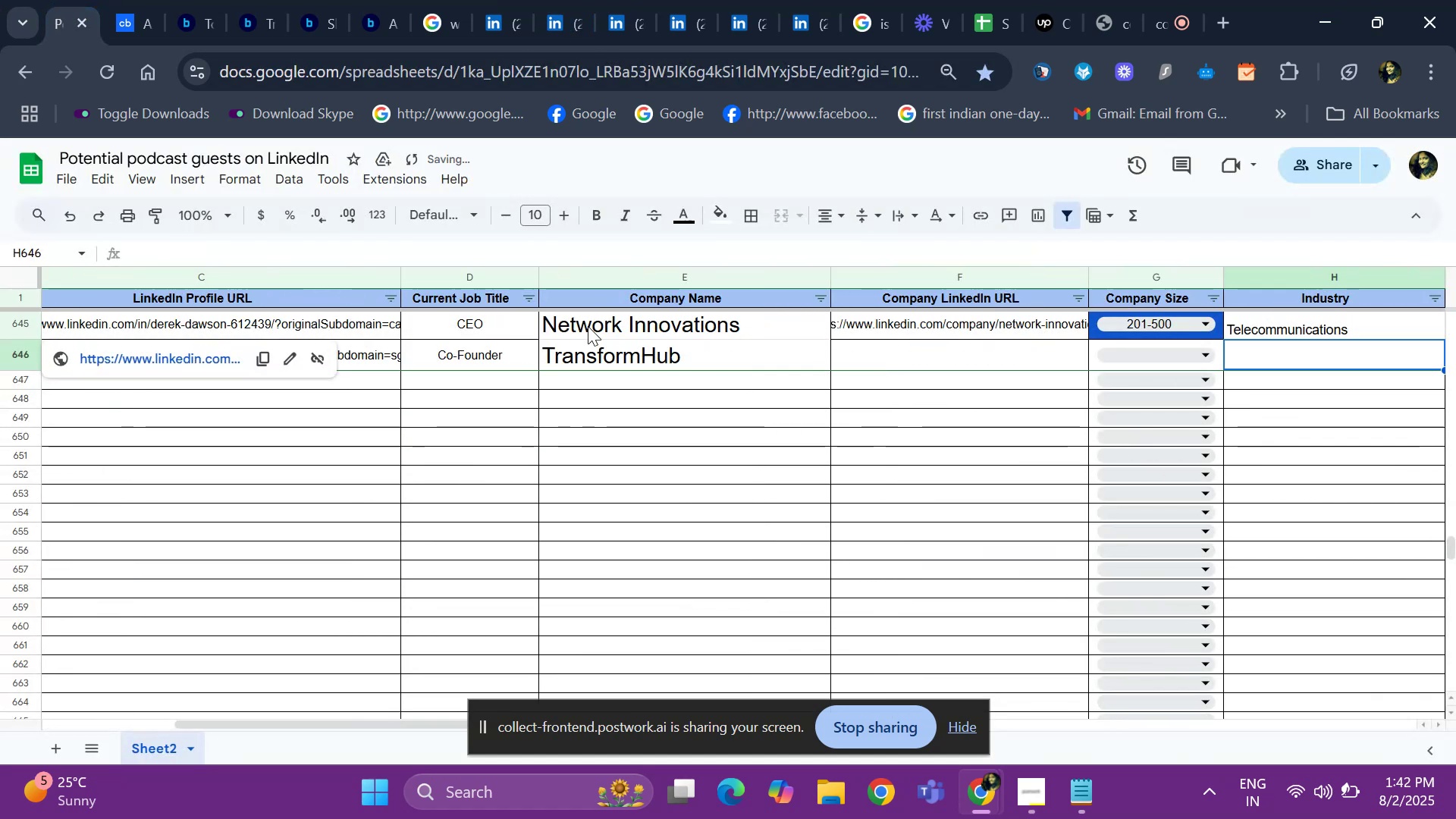 
key(ArrowLeft)
 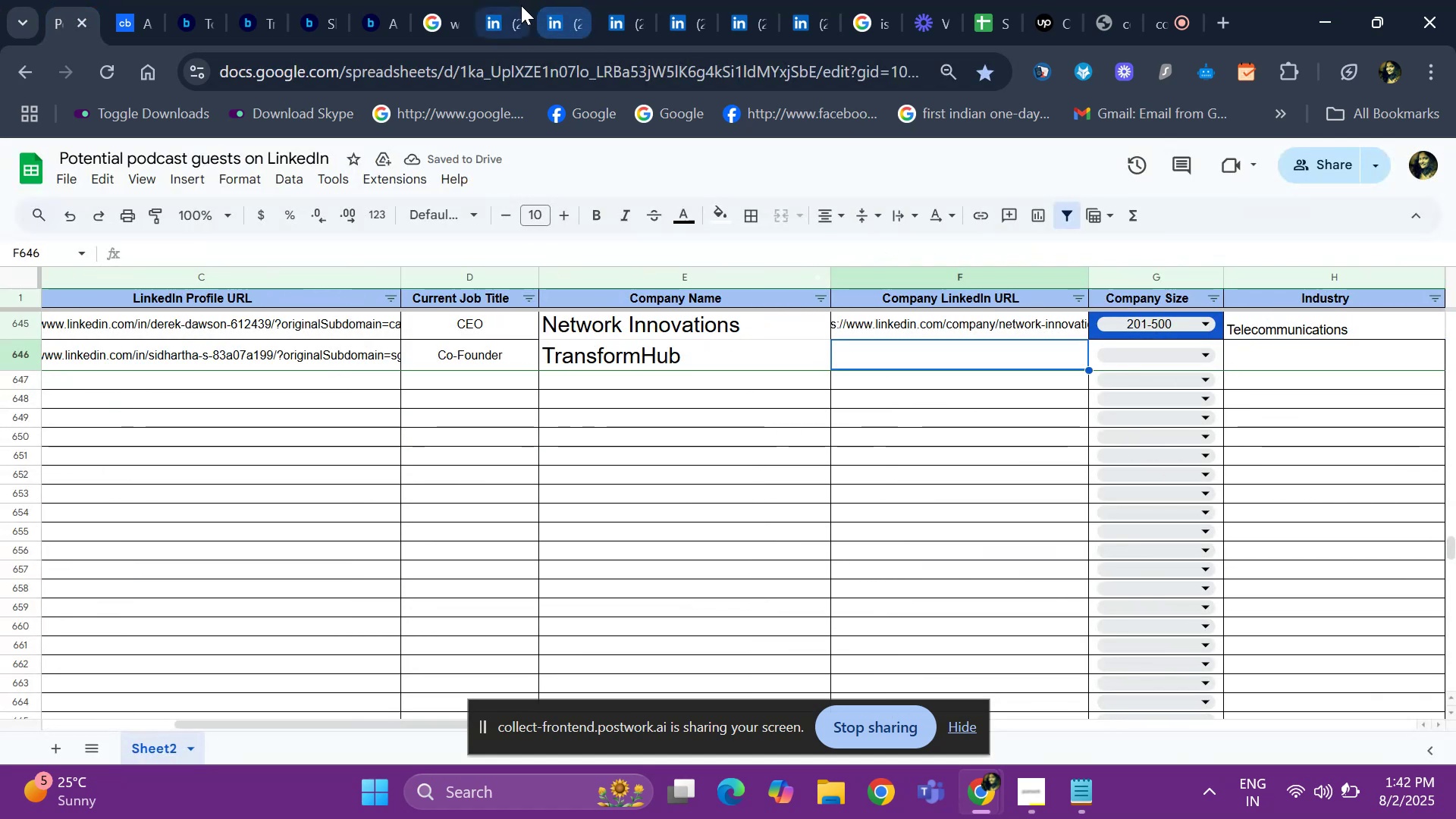 
left_click([510, 19])
 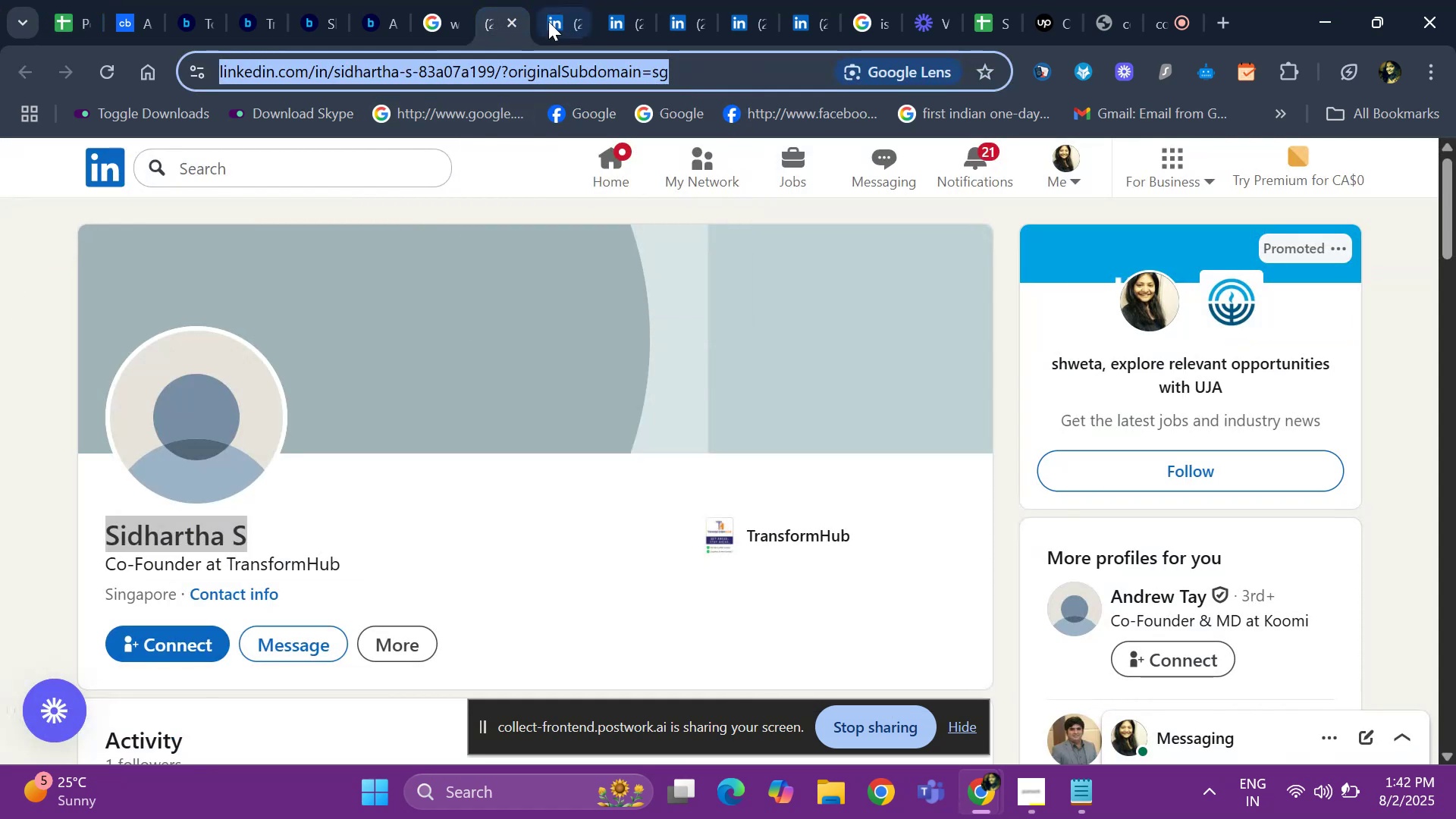 
left_click([549, 21])
 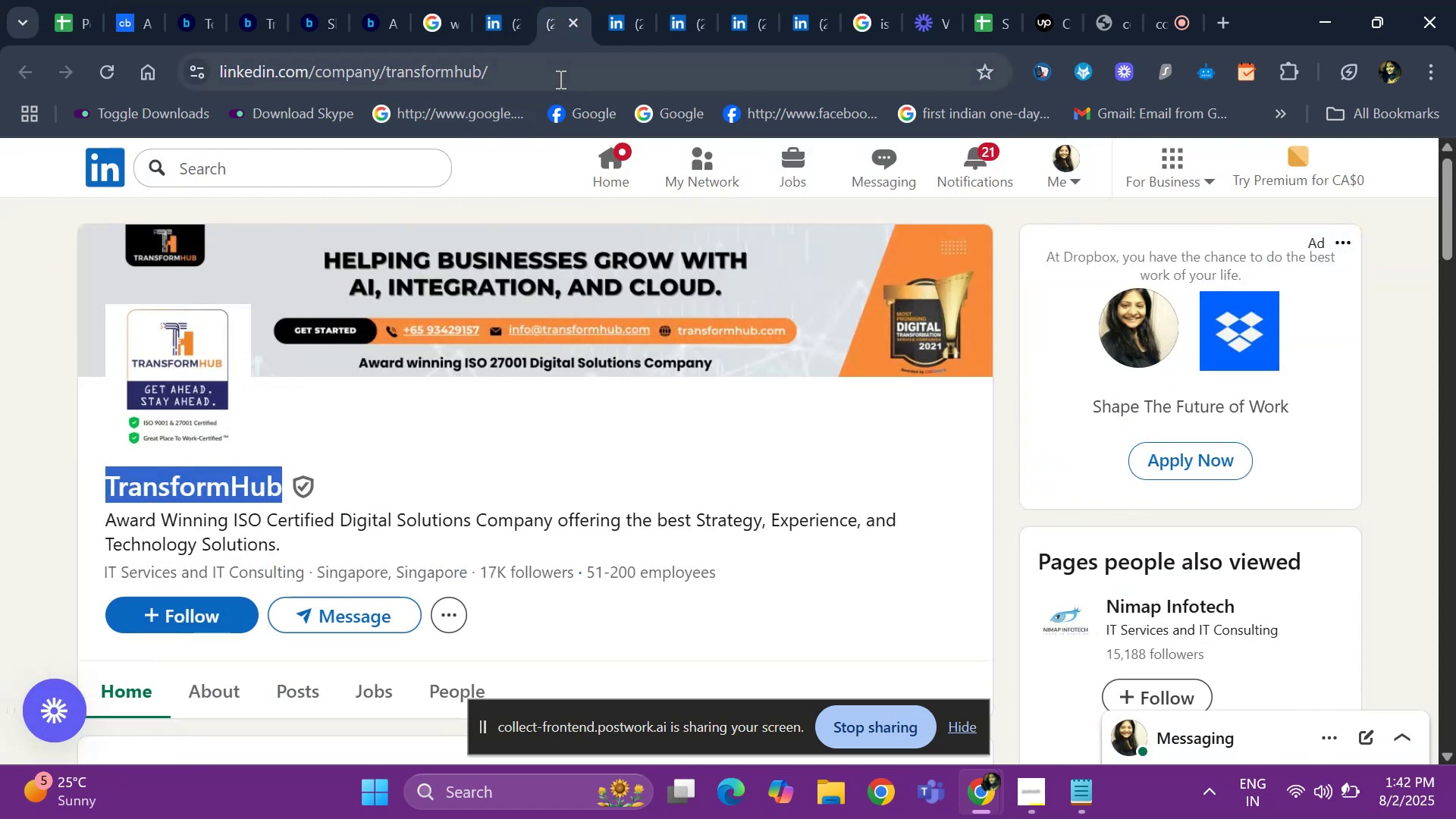 
left_click([559, 79])
 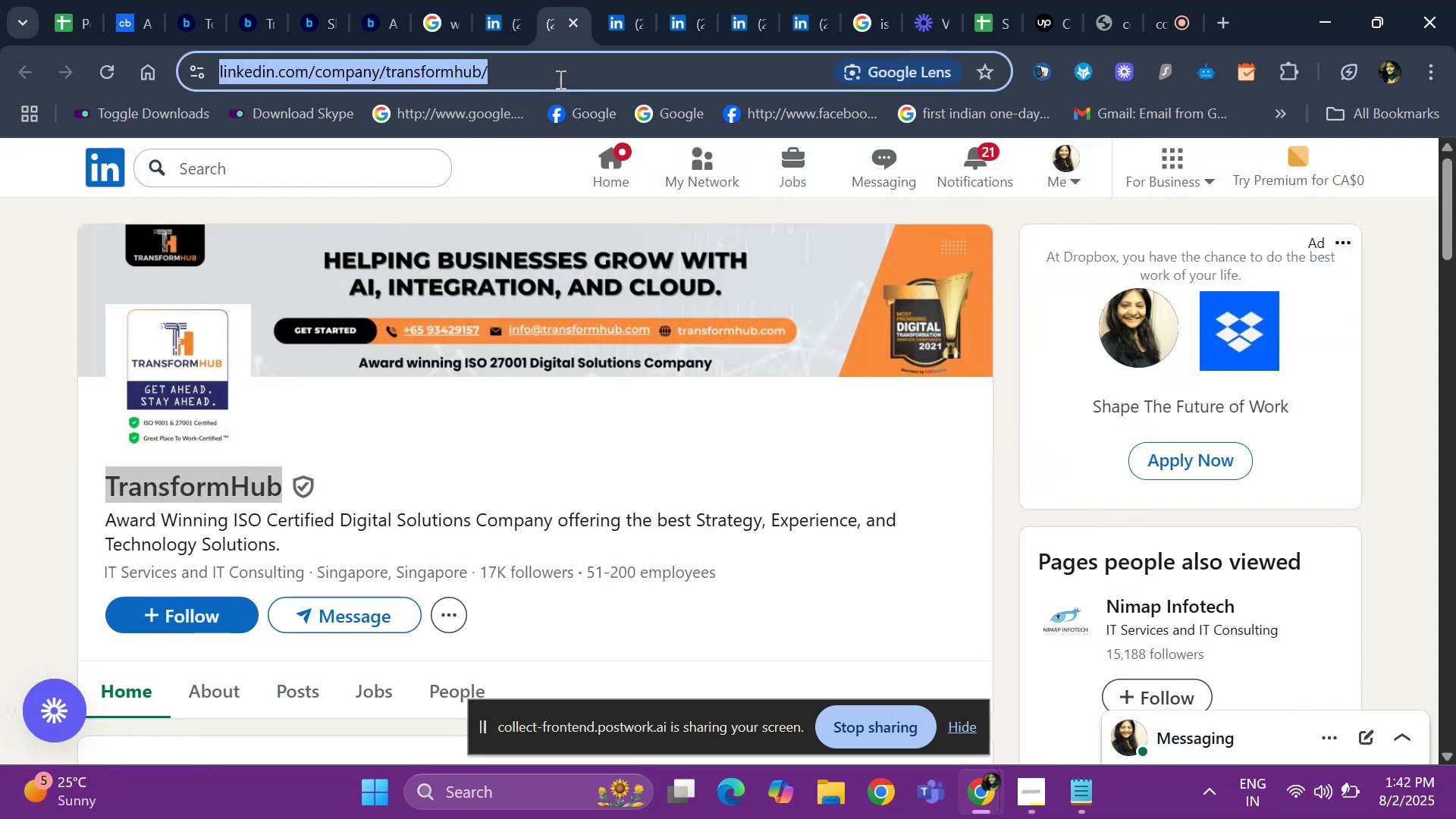 
key(Control+C)
 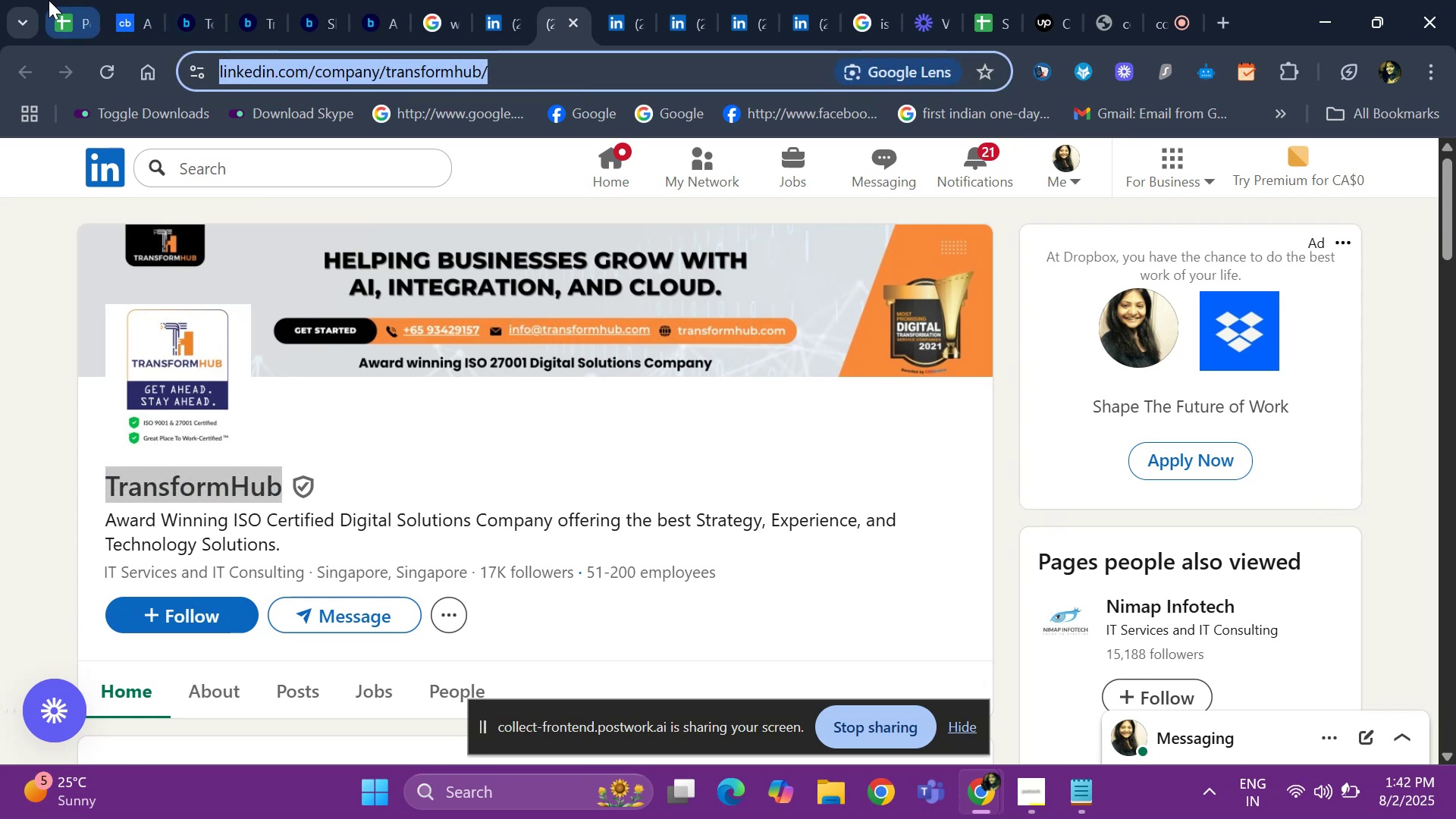 
left_click([49, 0])
 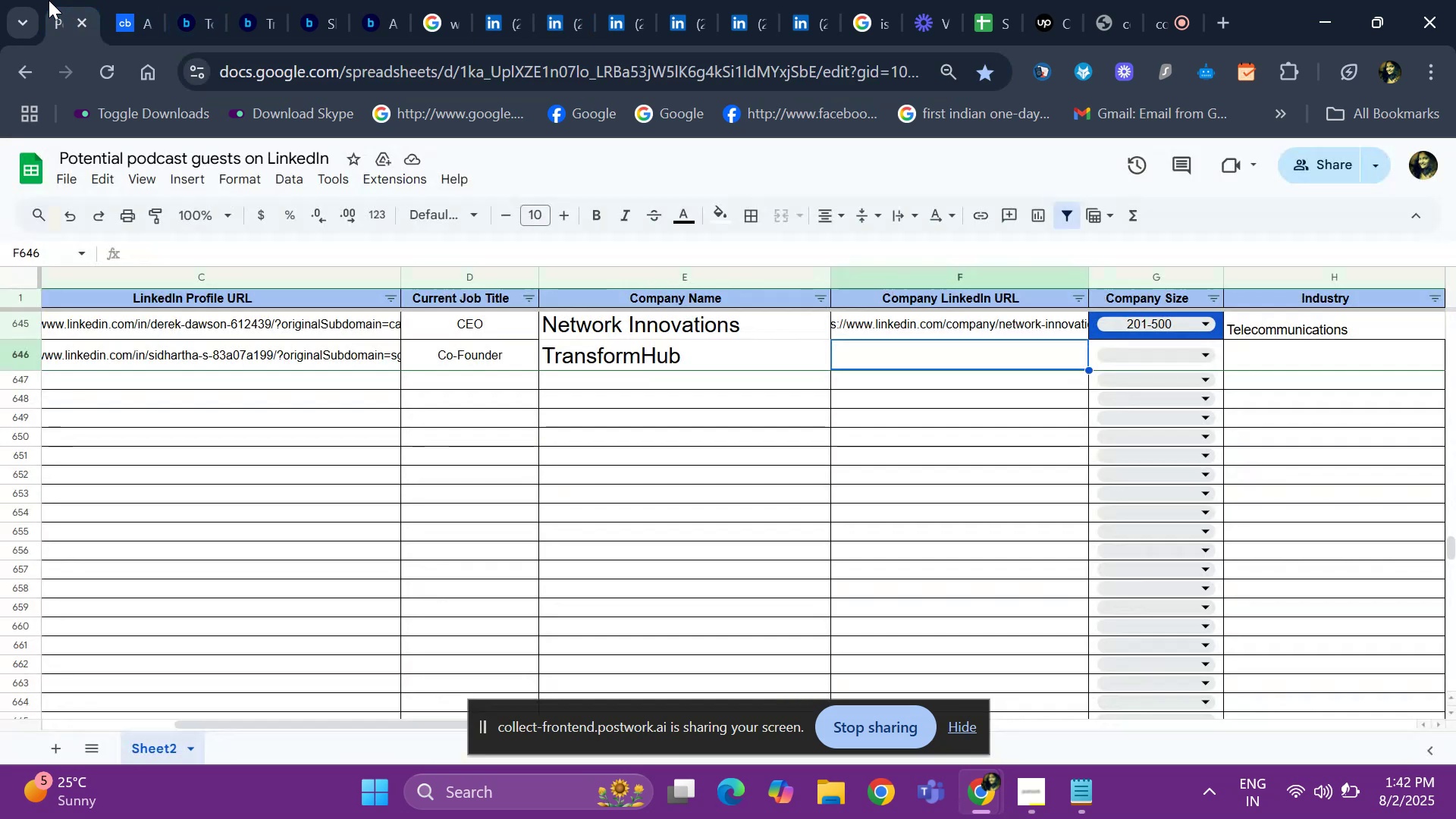 
key(Control+ControlLeft)
 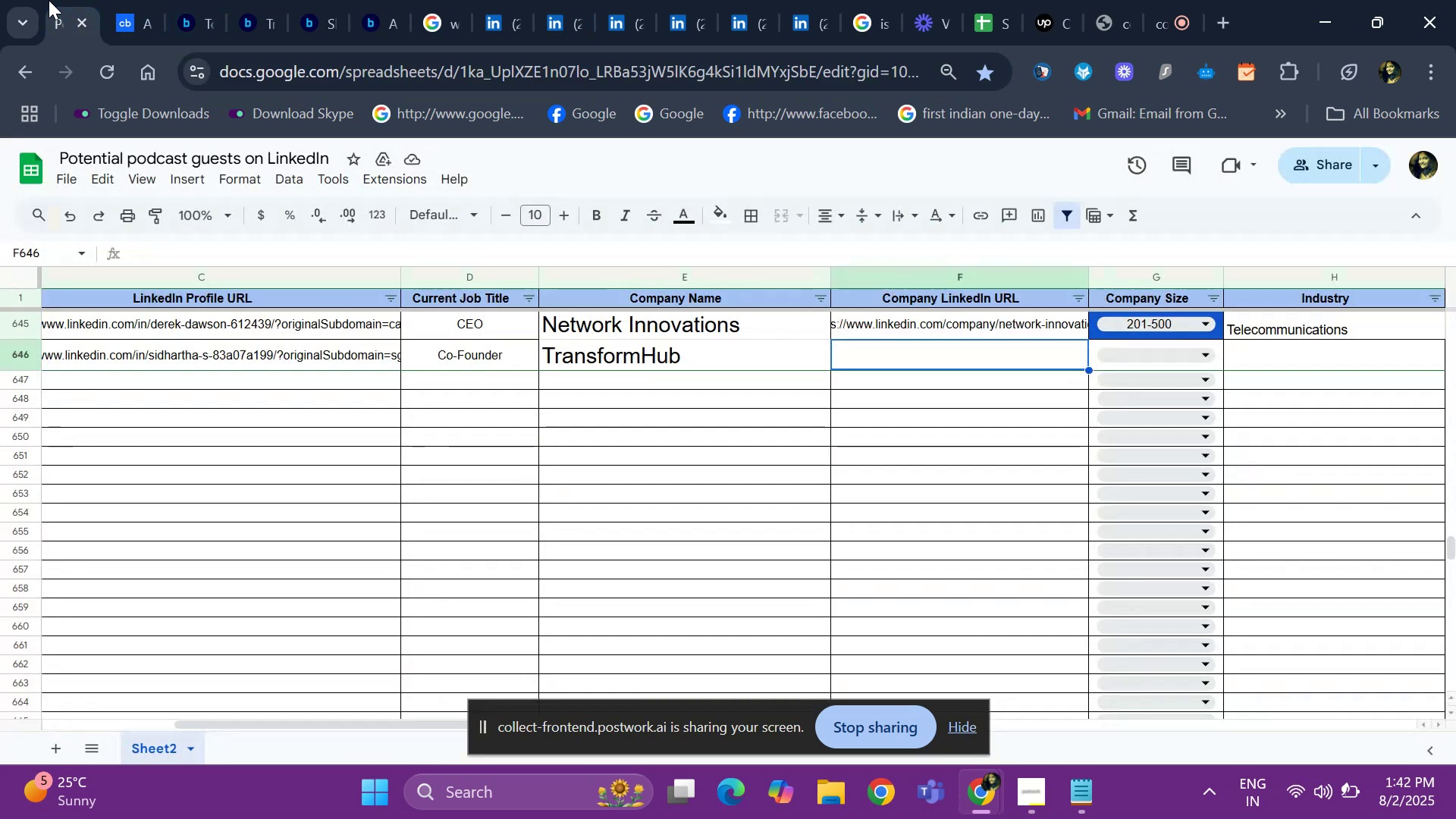 
key(Control+V)
 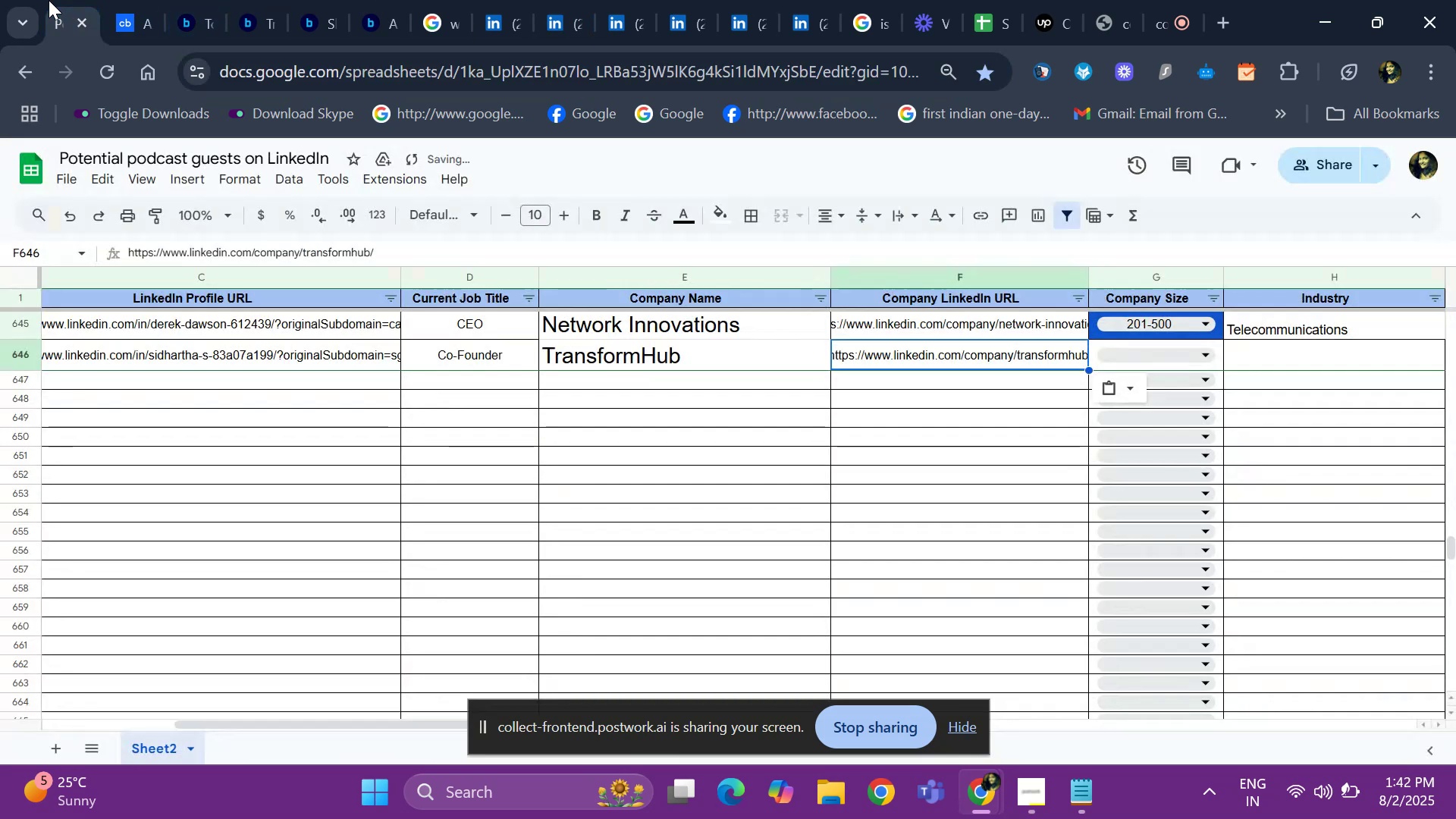 
key(ArrowRight)
 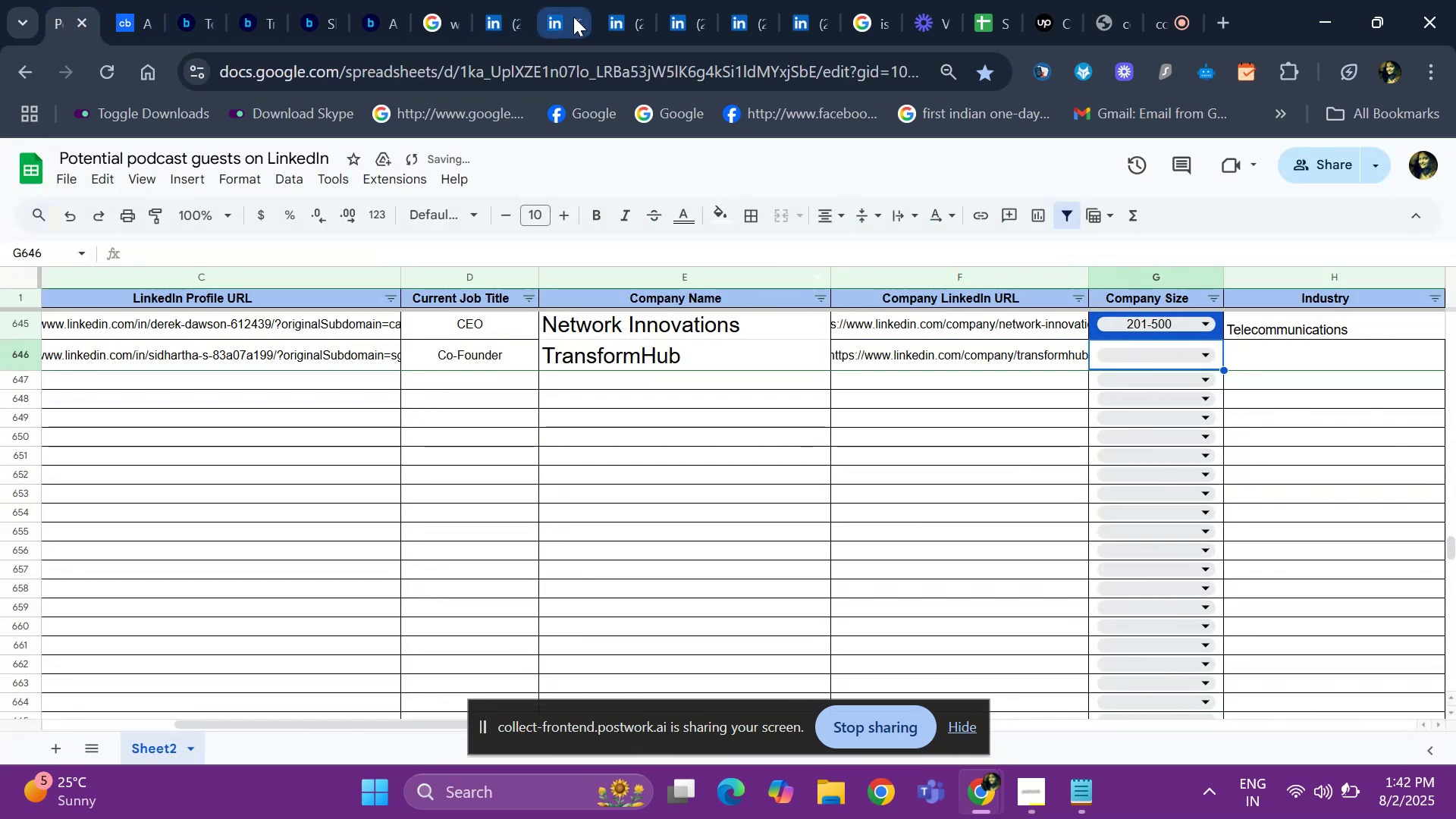 
left_click([573, 17])
 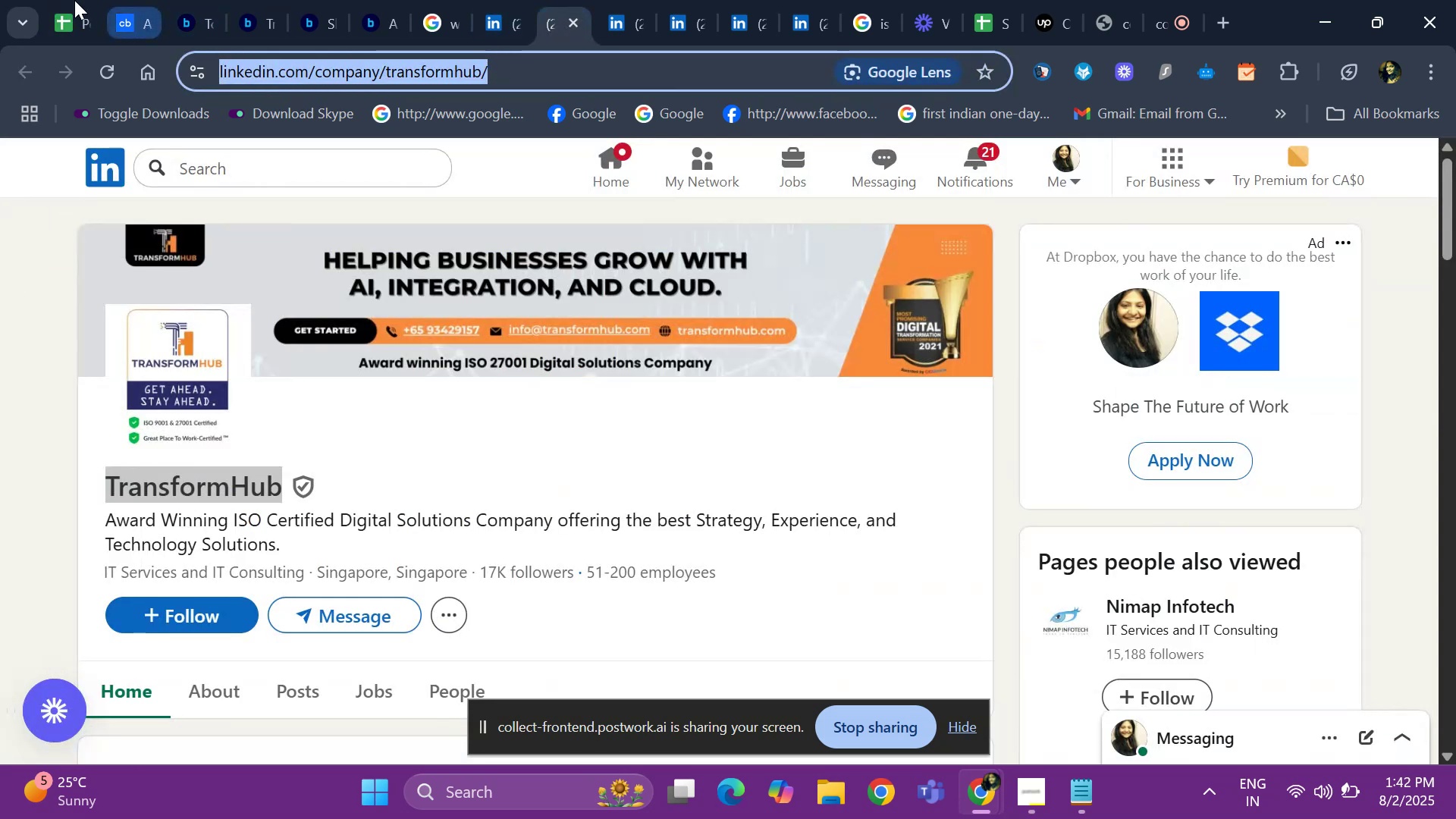 
left_click([56, 0])
 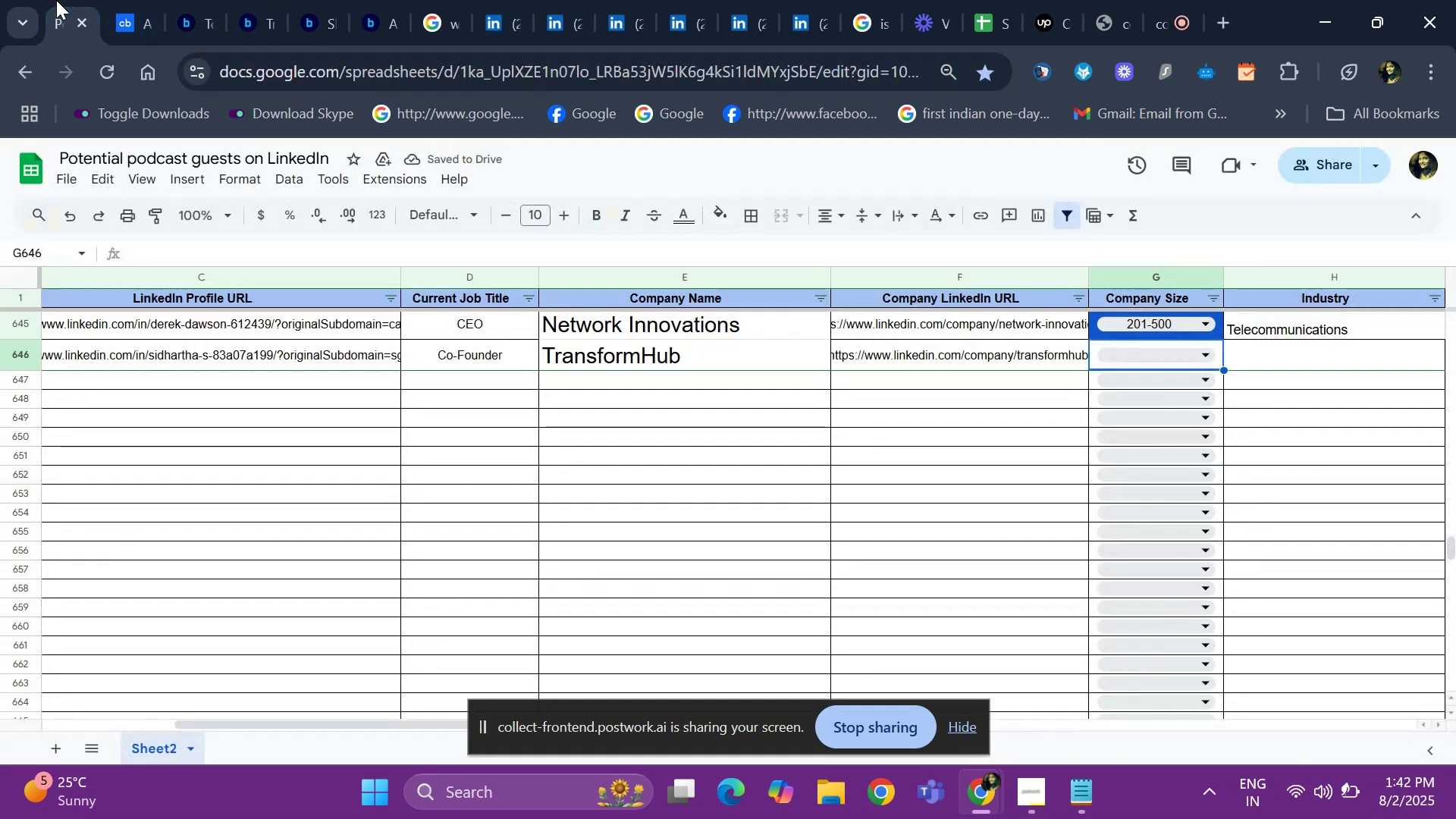 
key(Enter)
 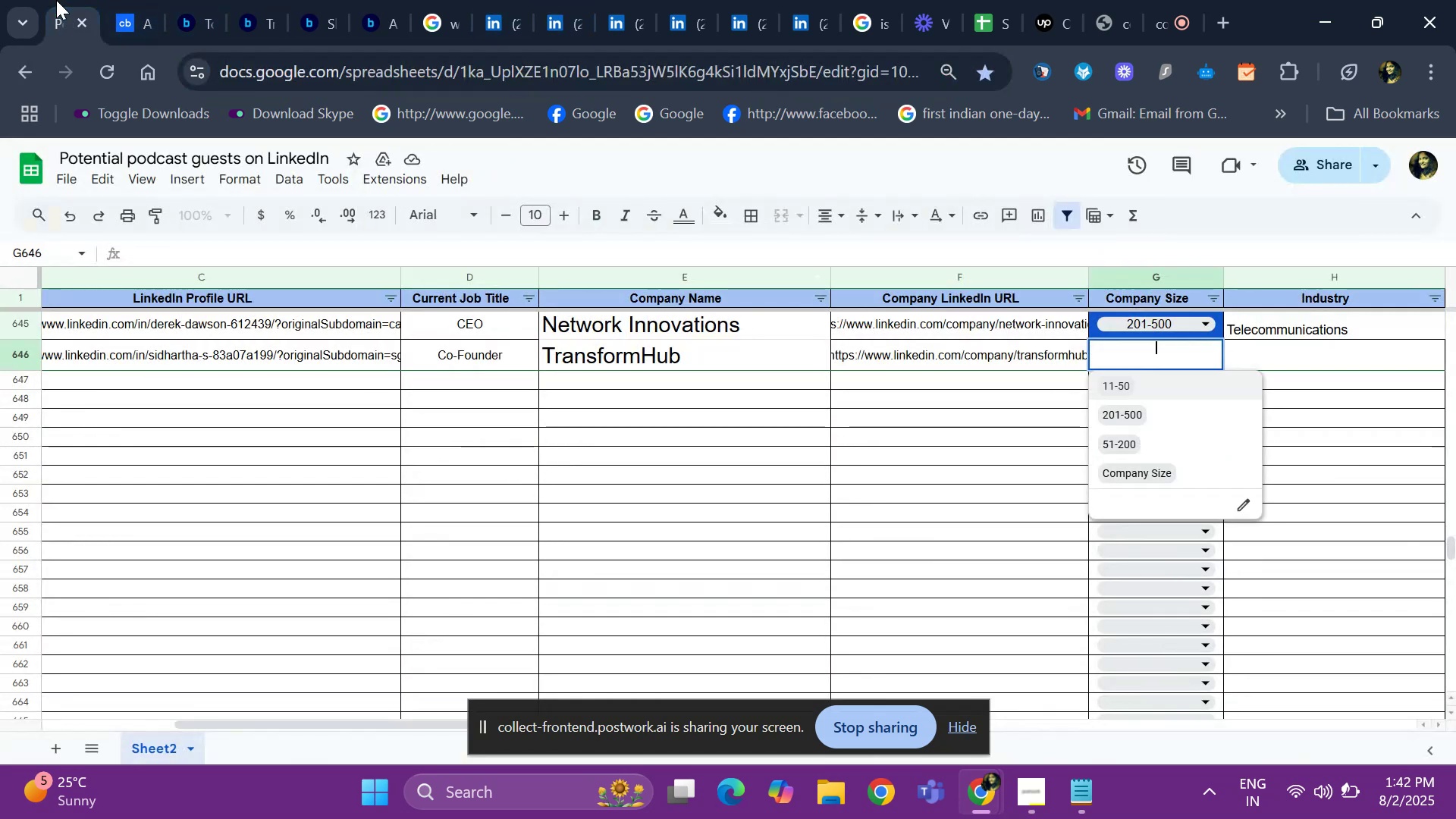 
key(ArrowDown)
 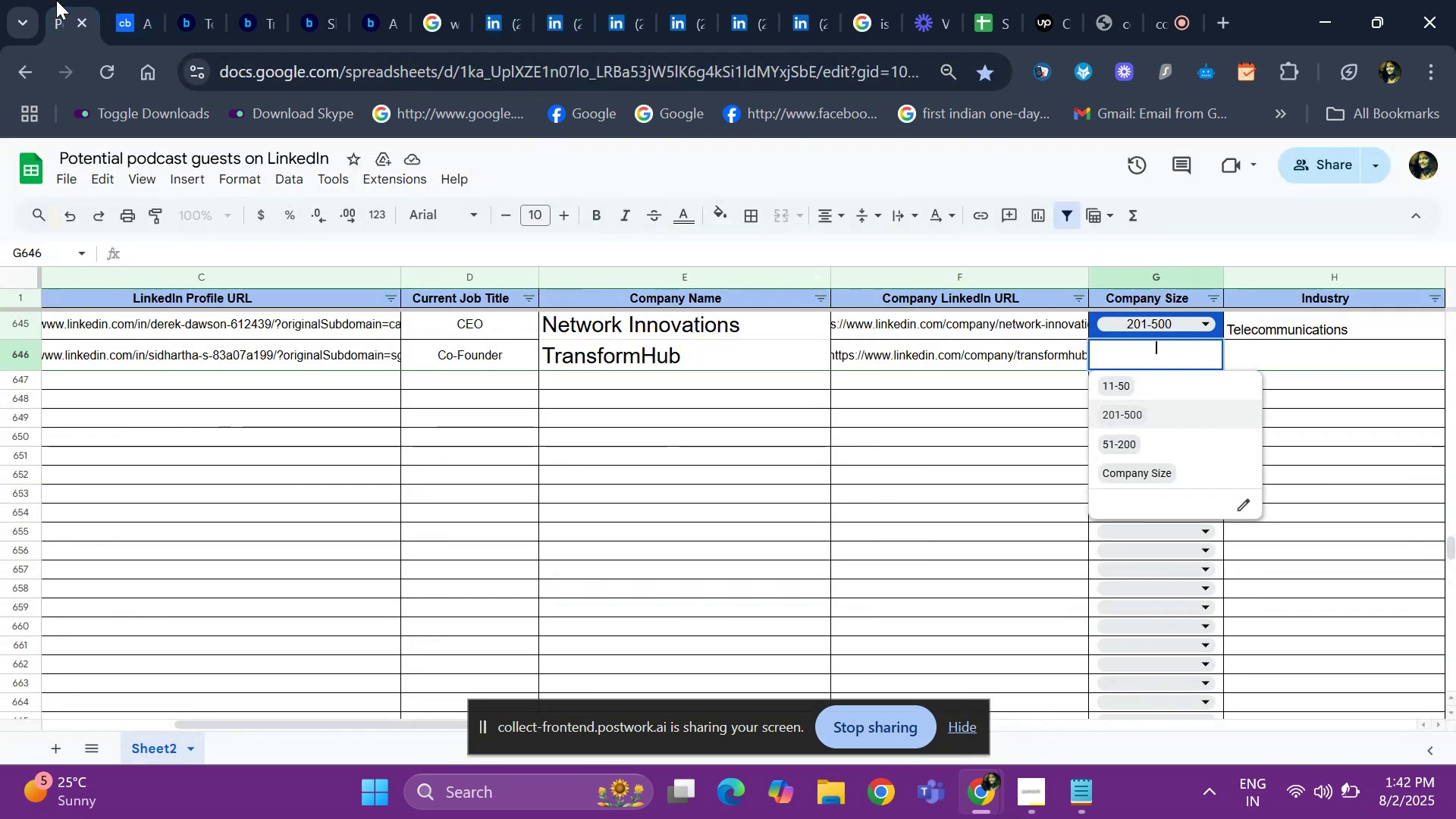 
key(ArrowDown)
 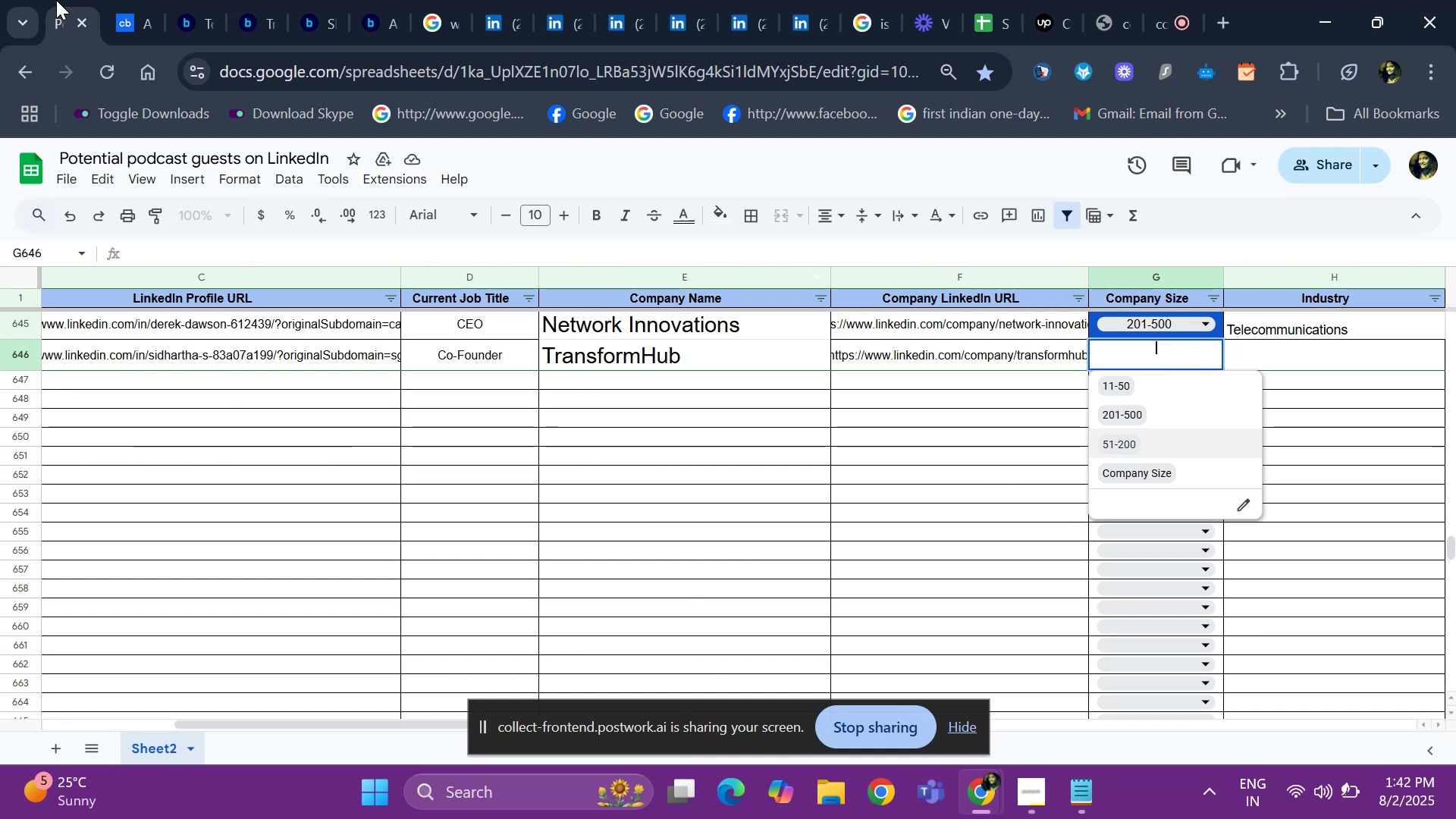 
key(Enter)
 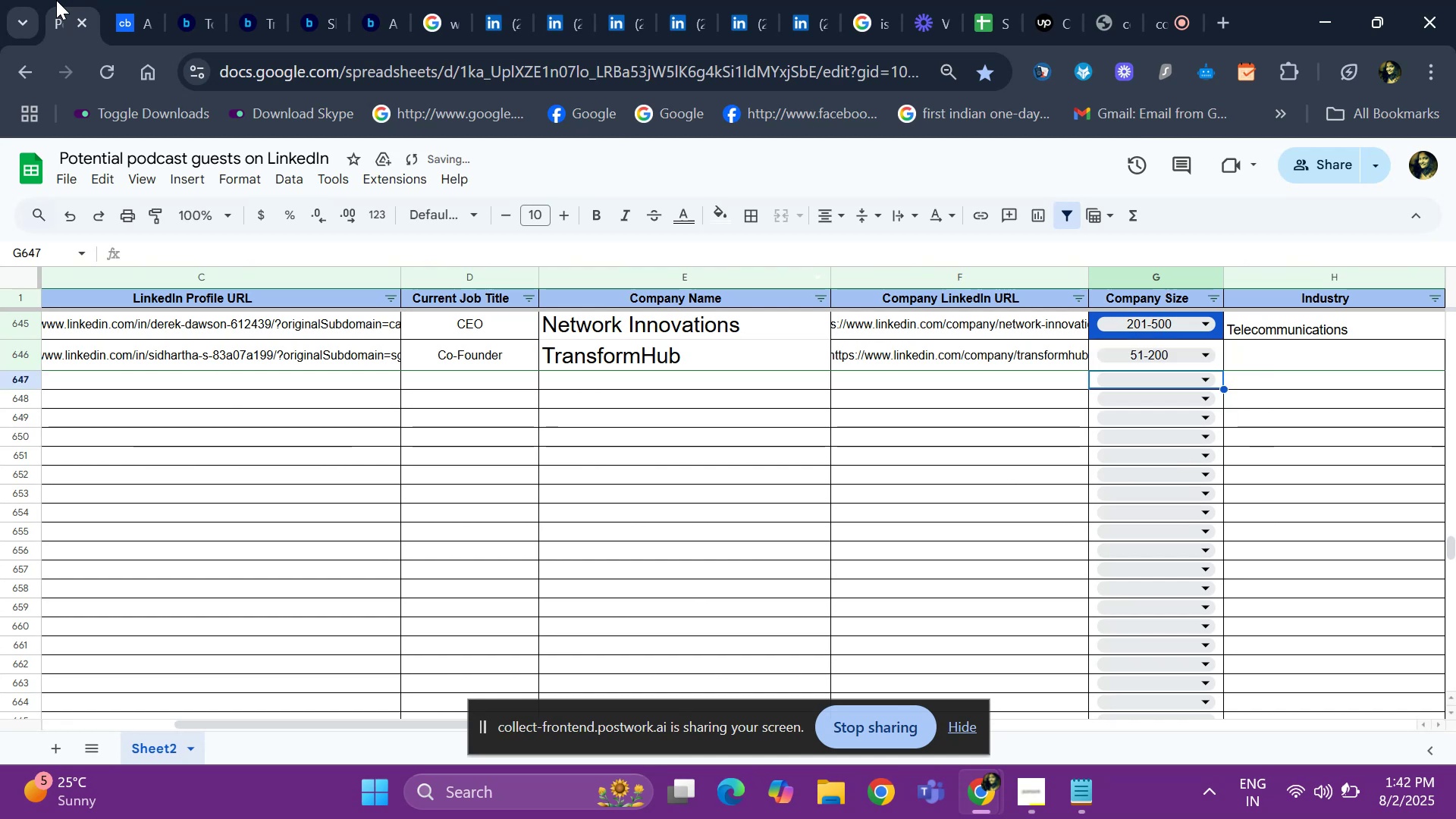 
key(ArrowUp)
 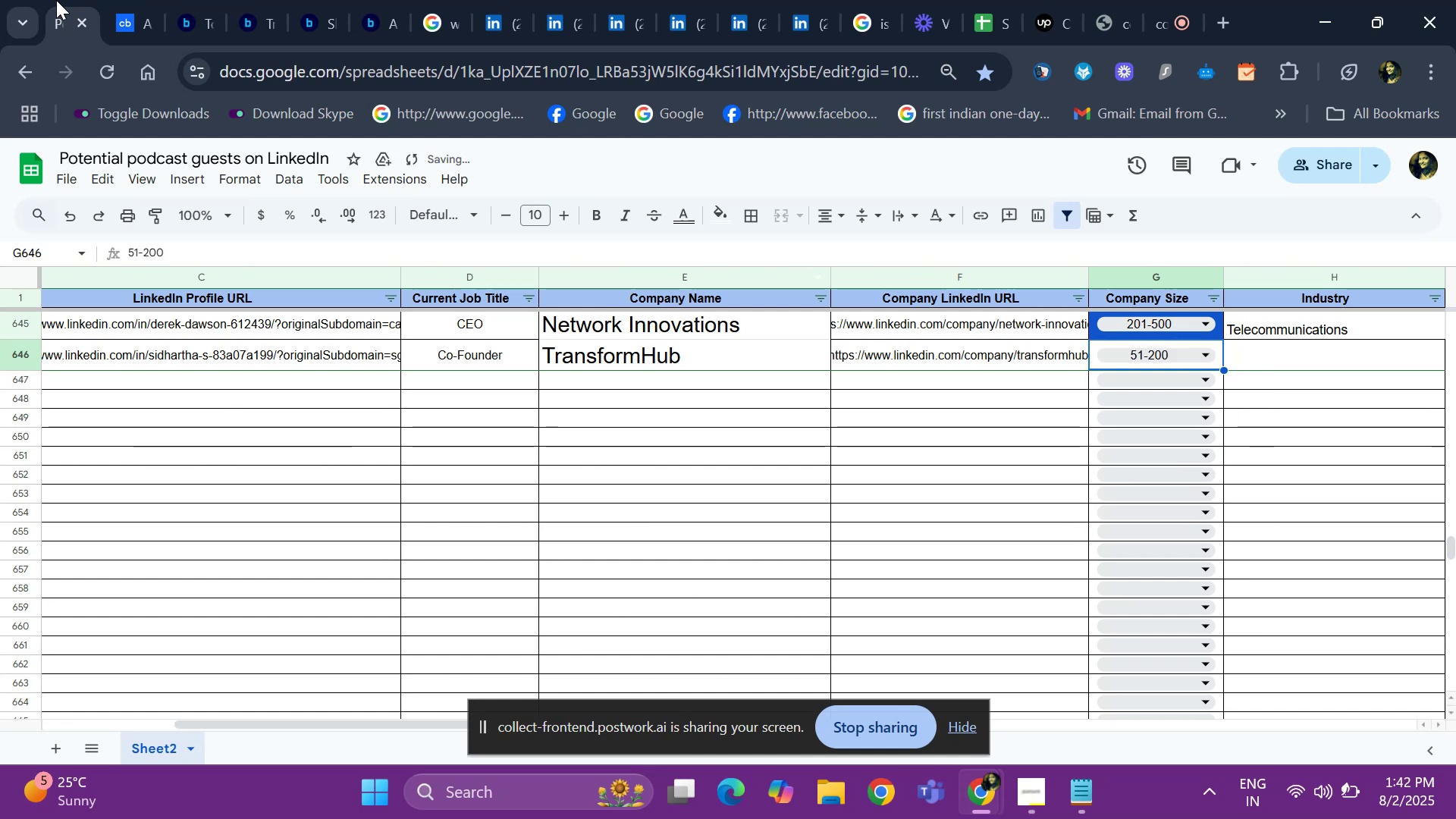 
key(ArrowRight)
 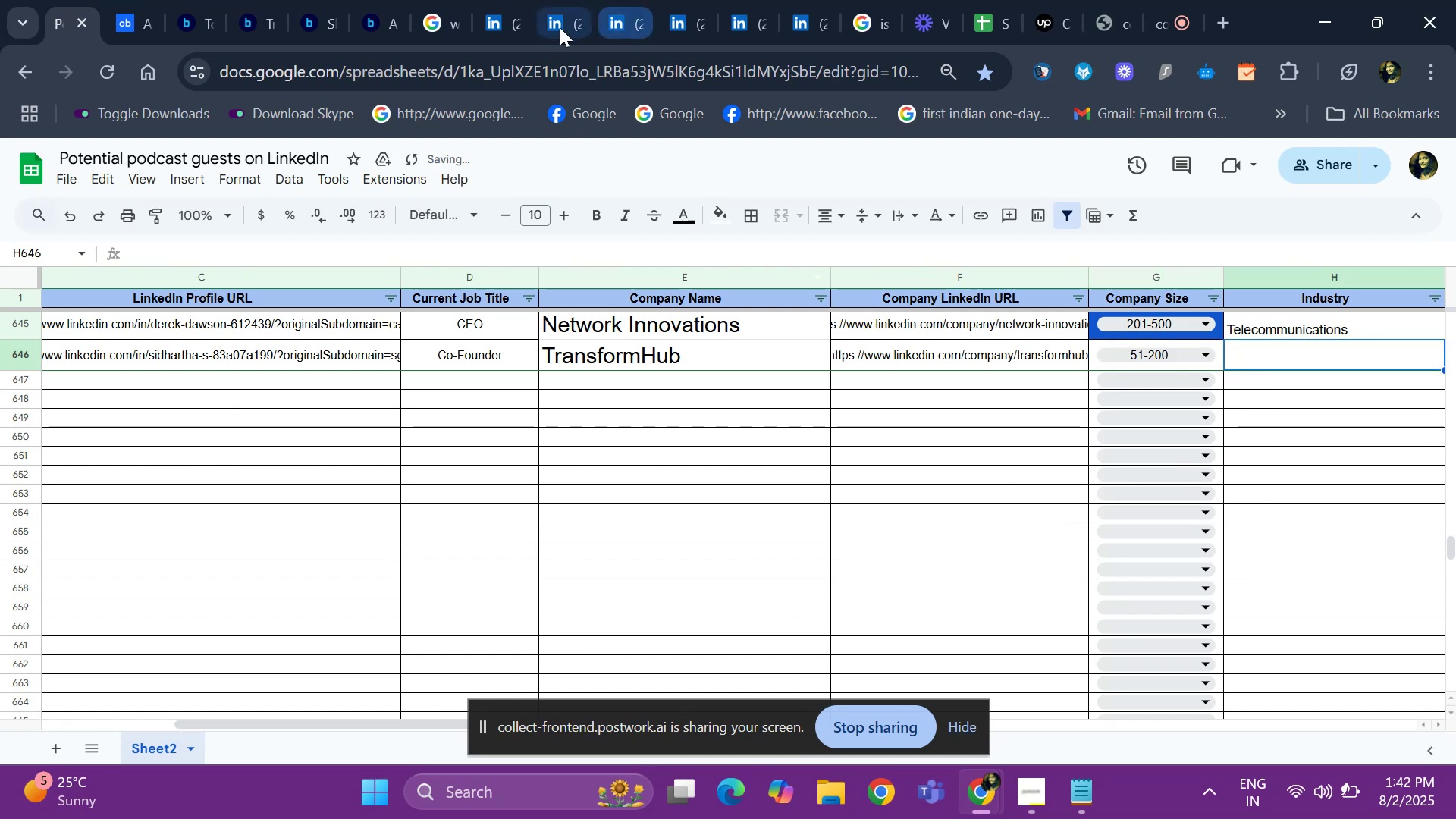 
left_click([556, 27])
 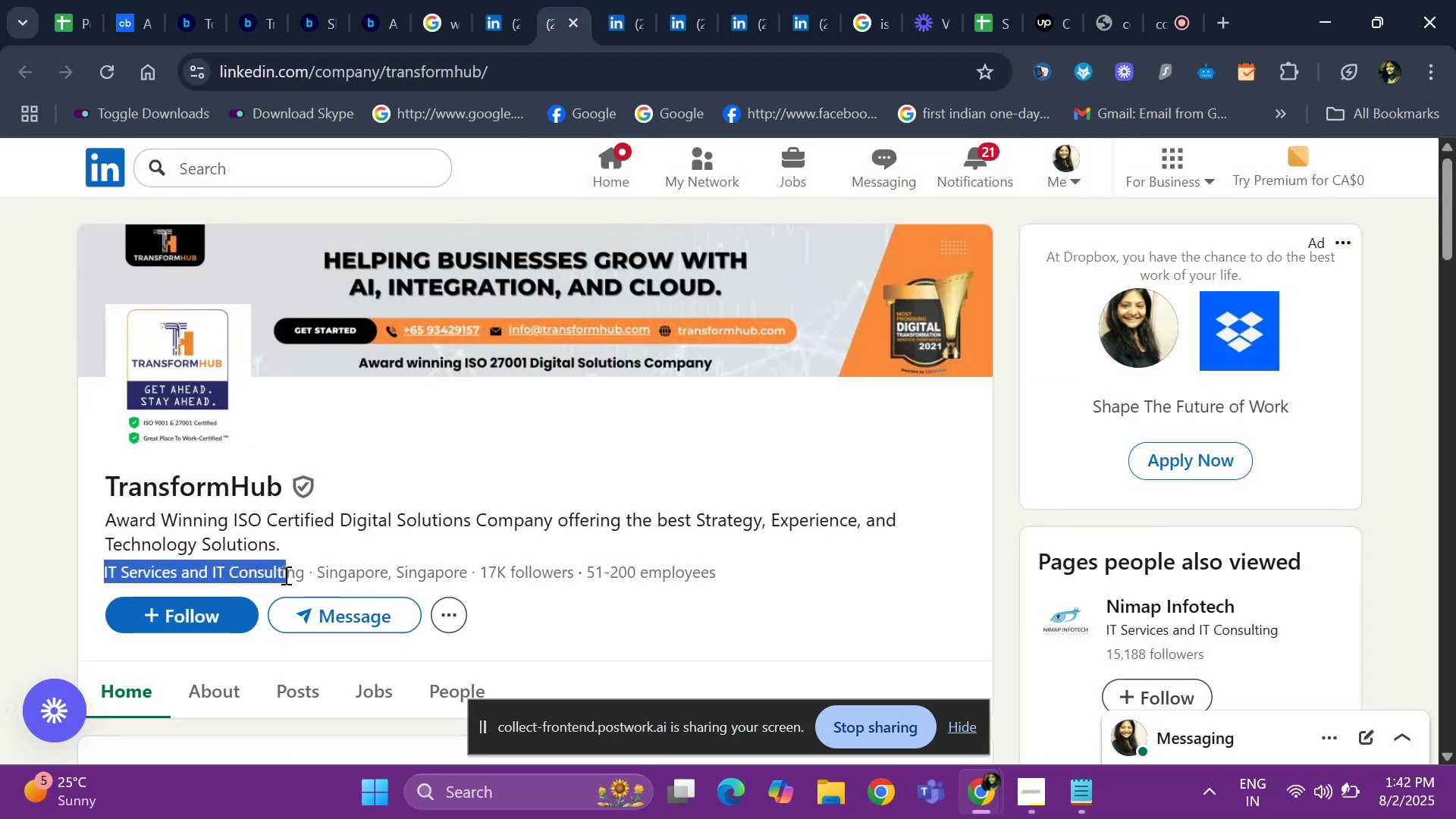 
key(Control+ControlLeft)
 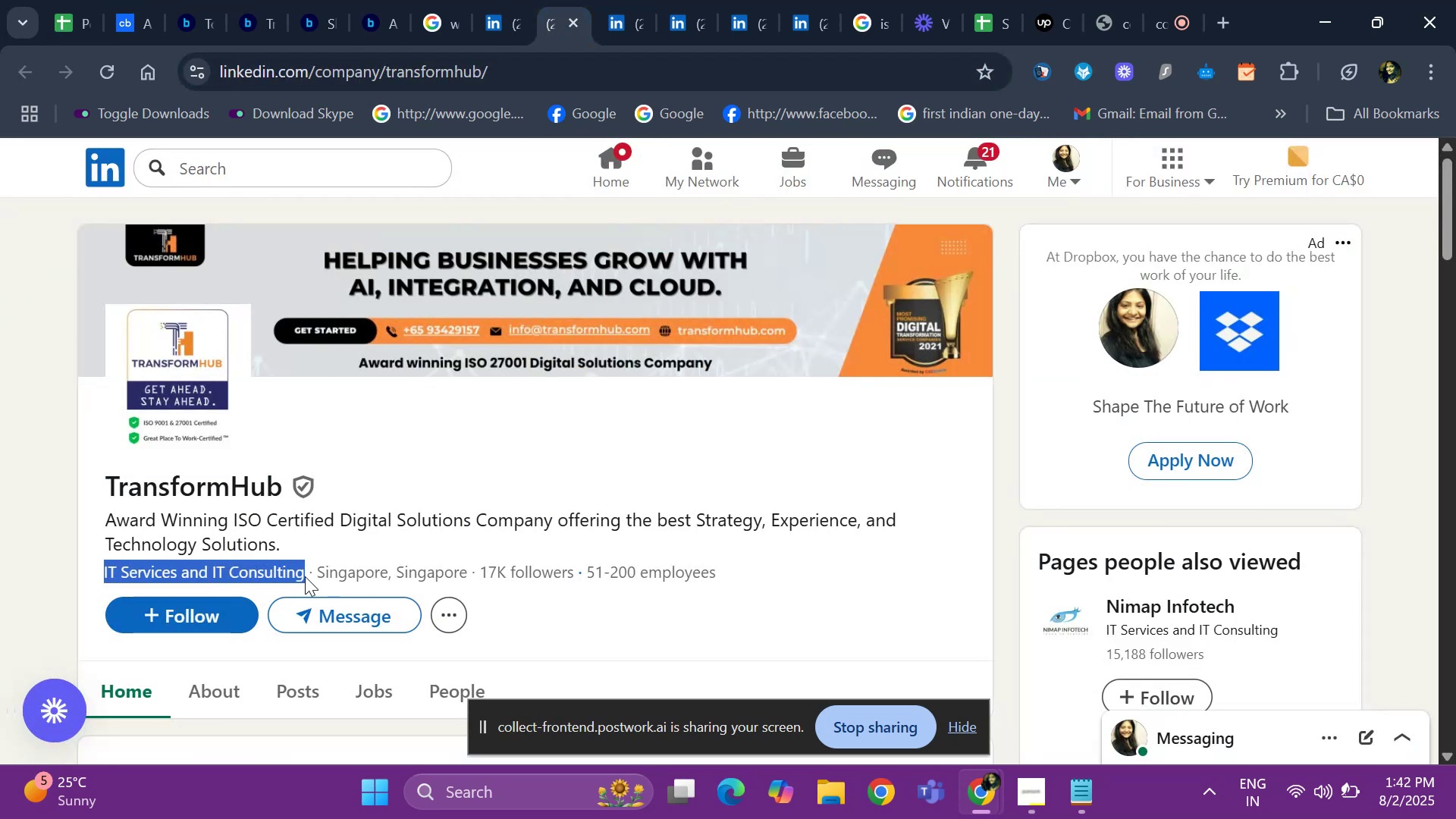 
key(Control+C)
 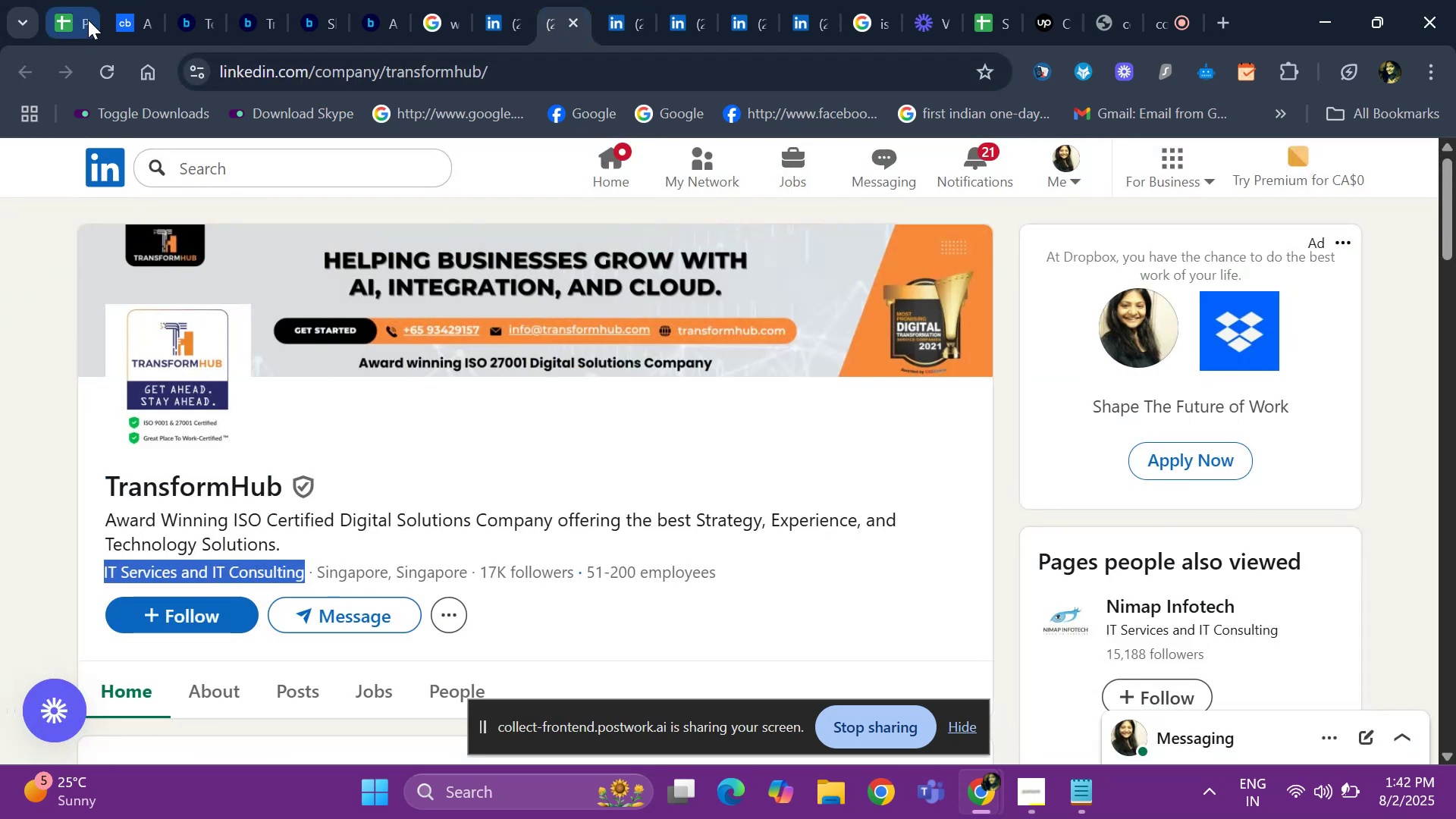 
left_click([67, 22])
 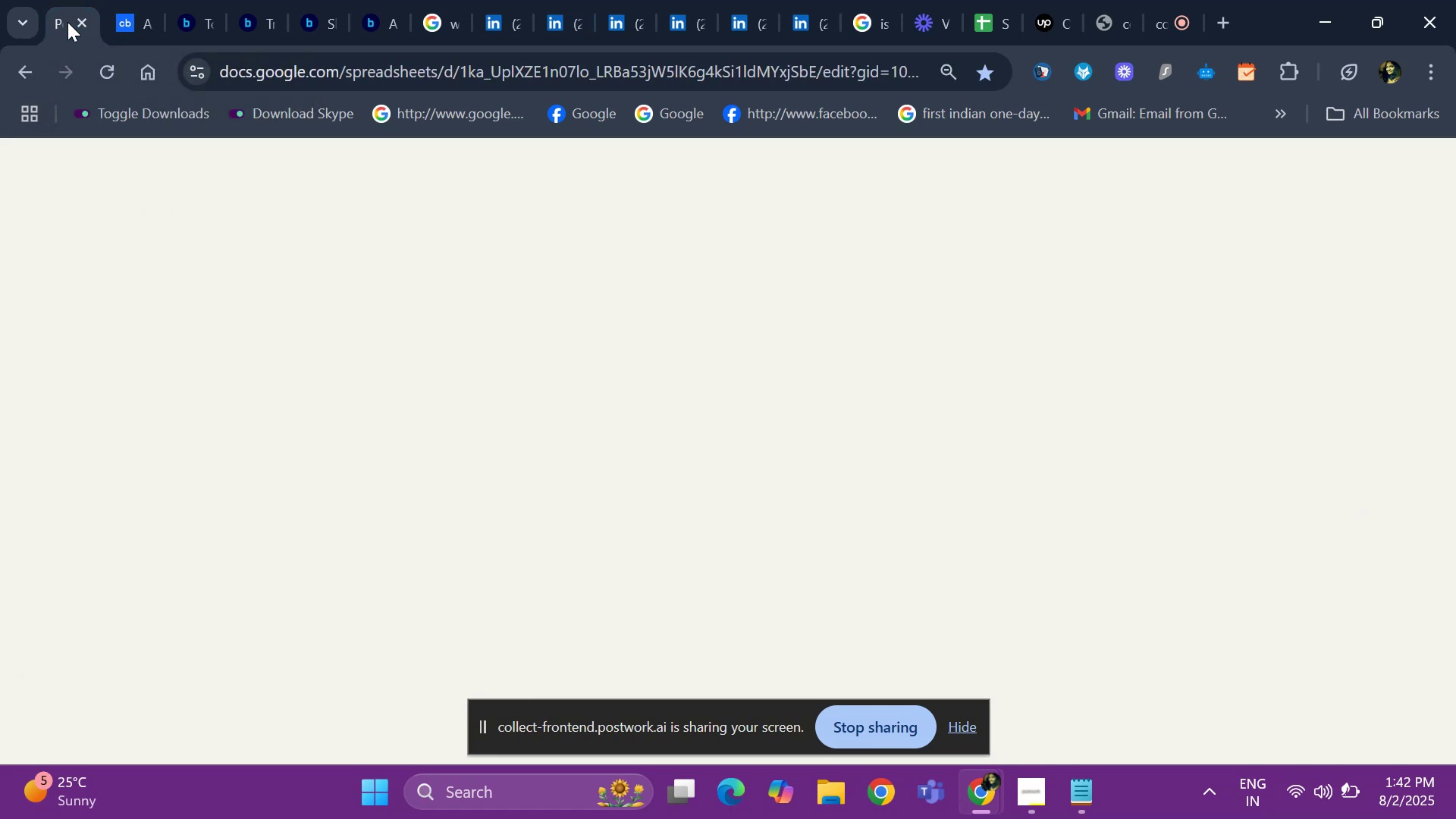 
key(Control+V)
 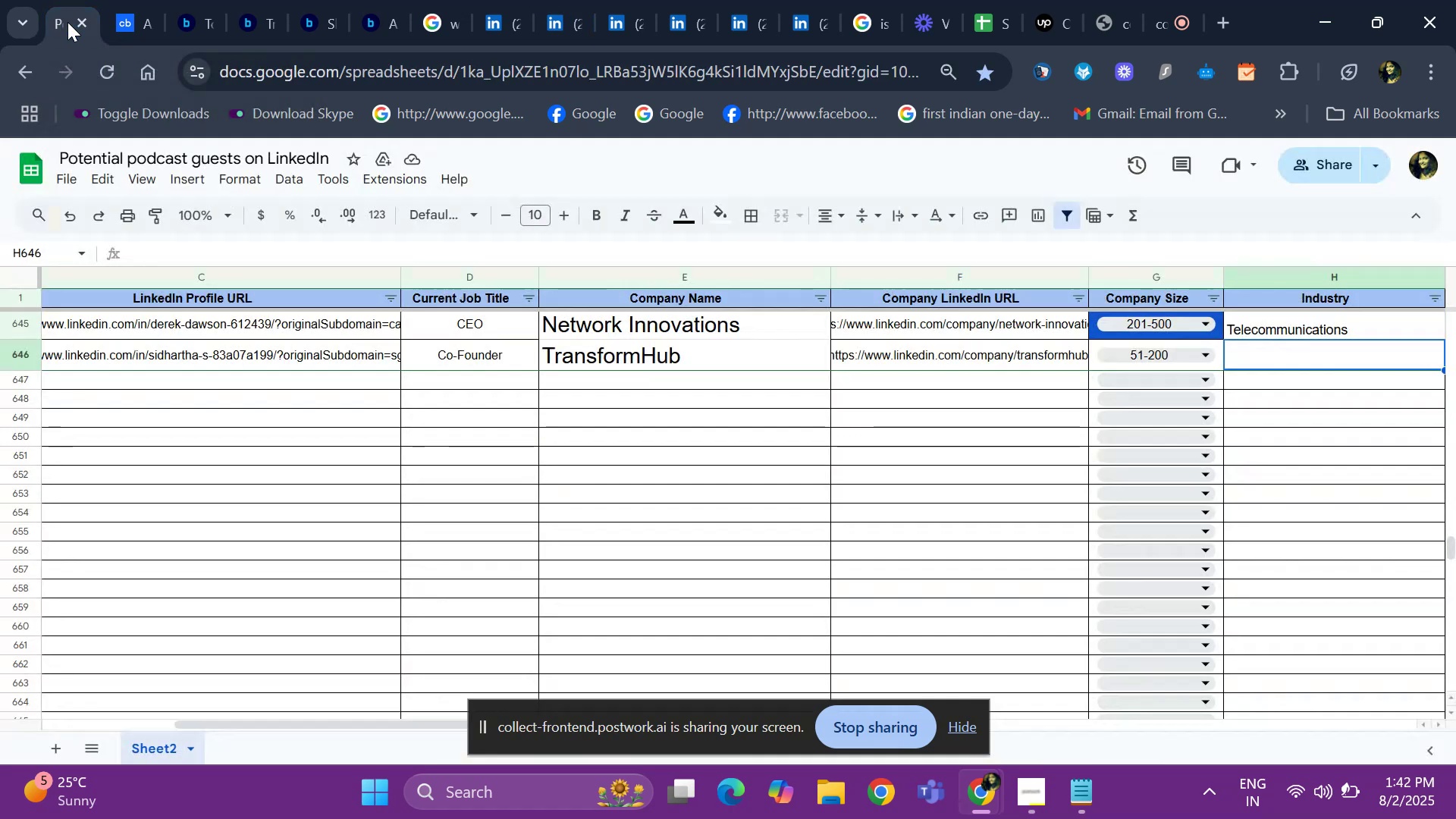 
key(ArrowRight)
 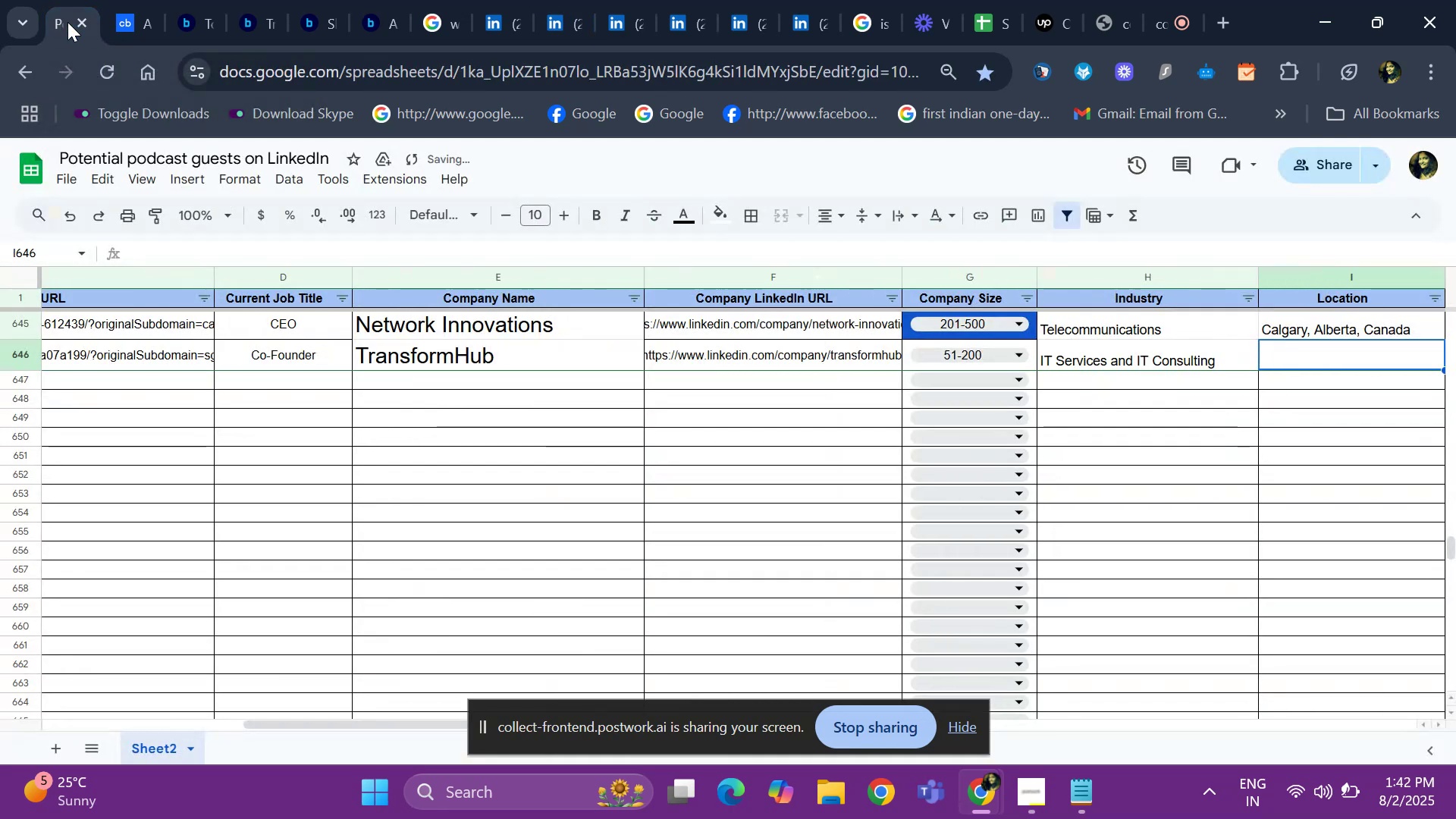 
key(ArrowRight)
 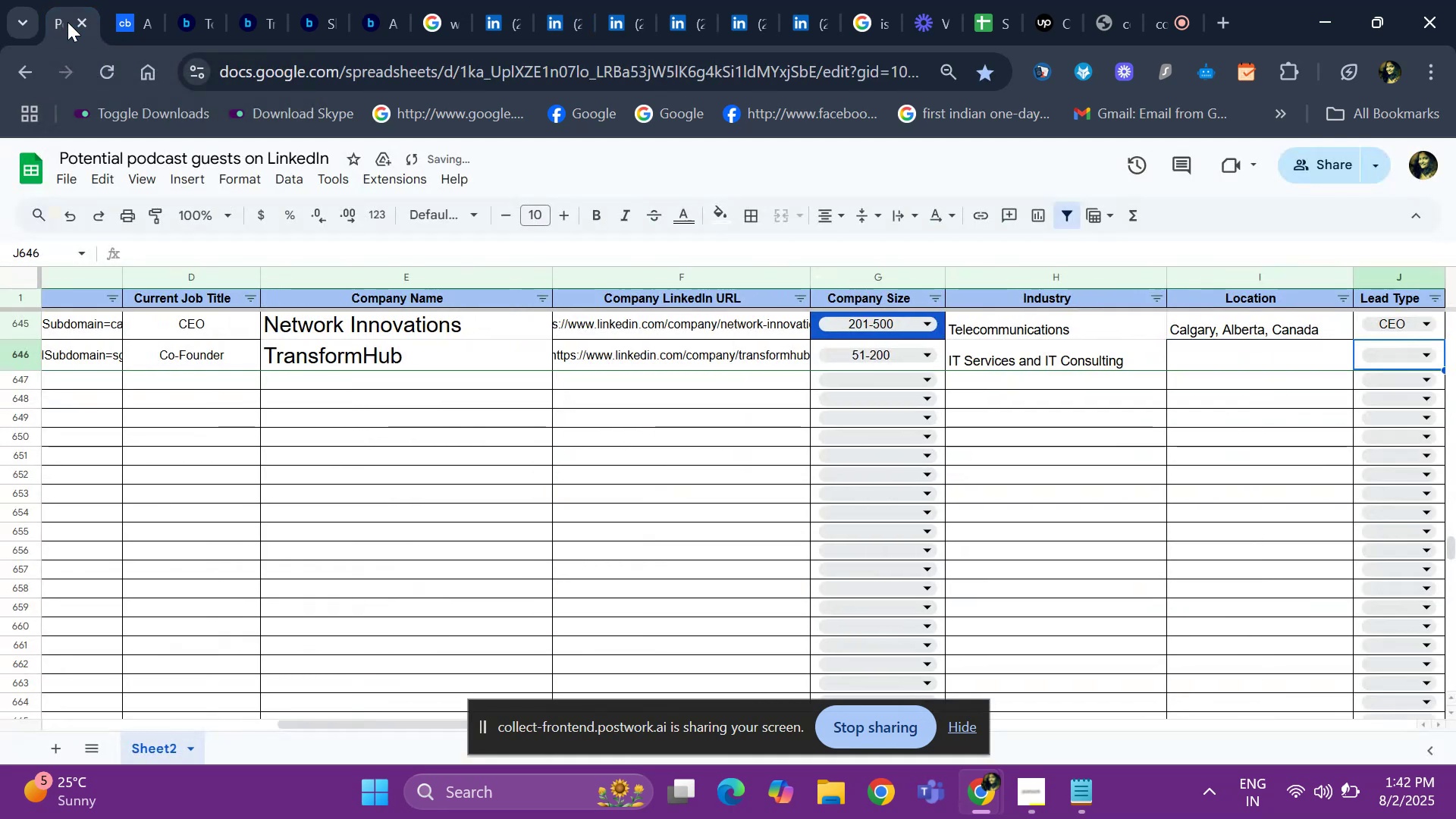 
key(ArrowRight)
 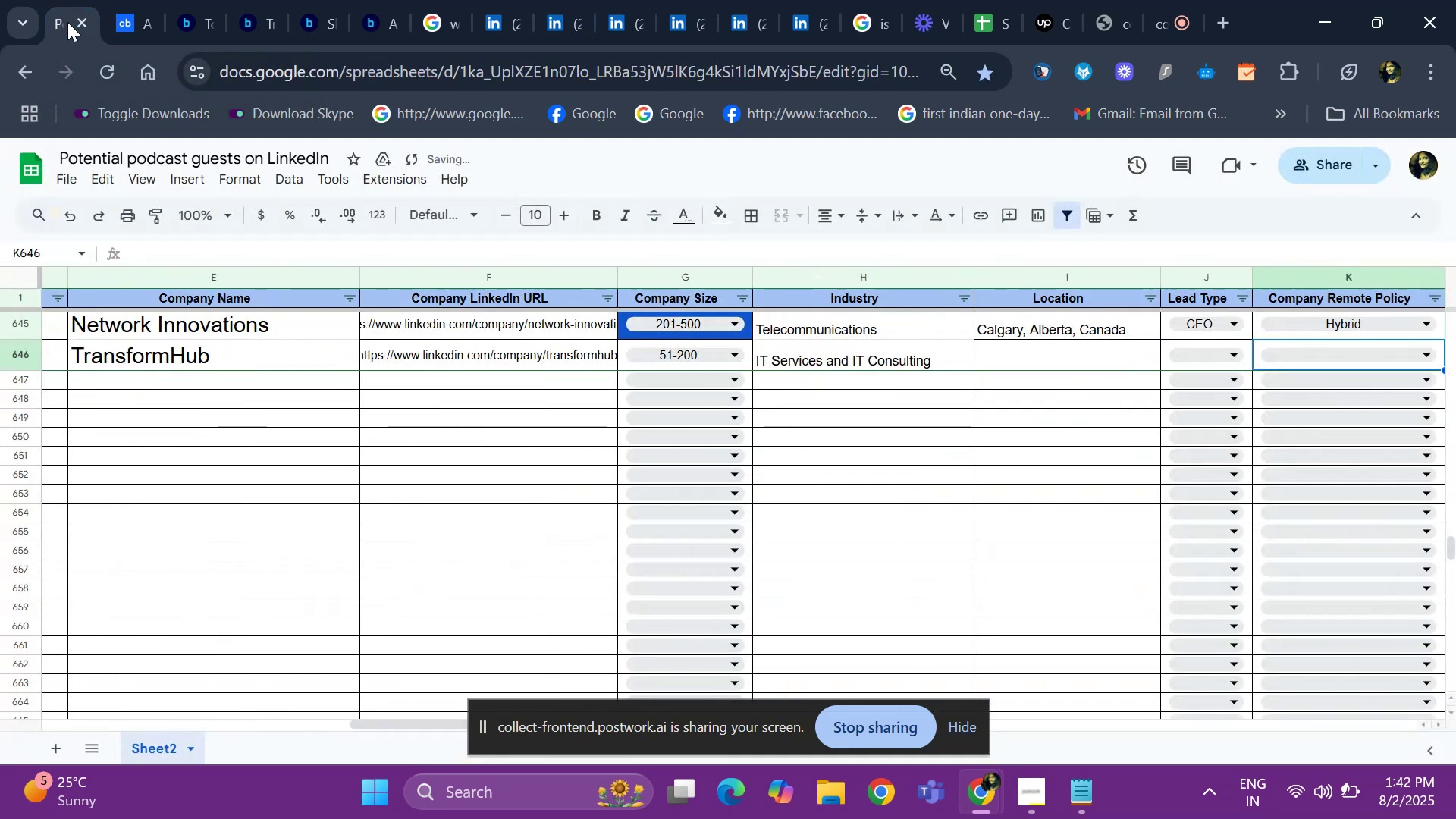 
key(ArrowLeft)
 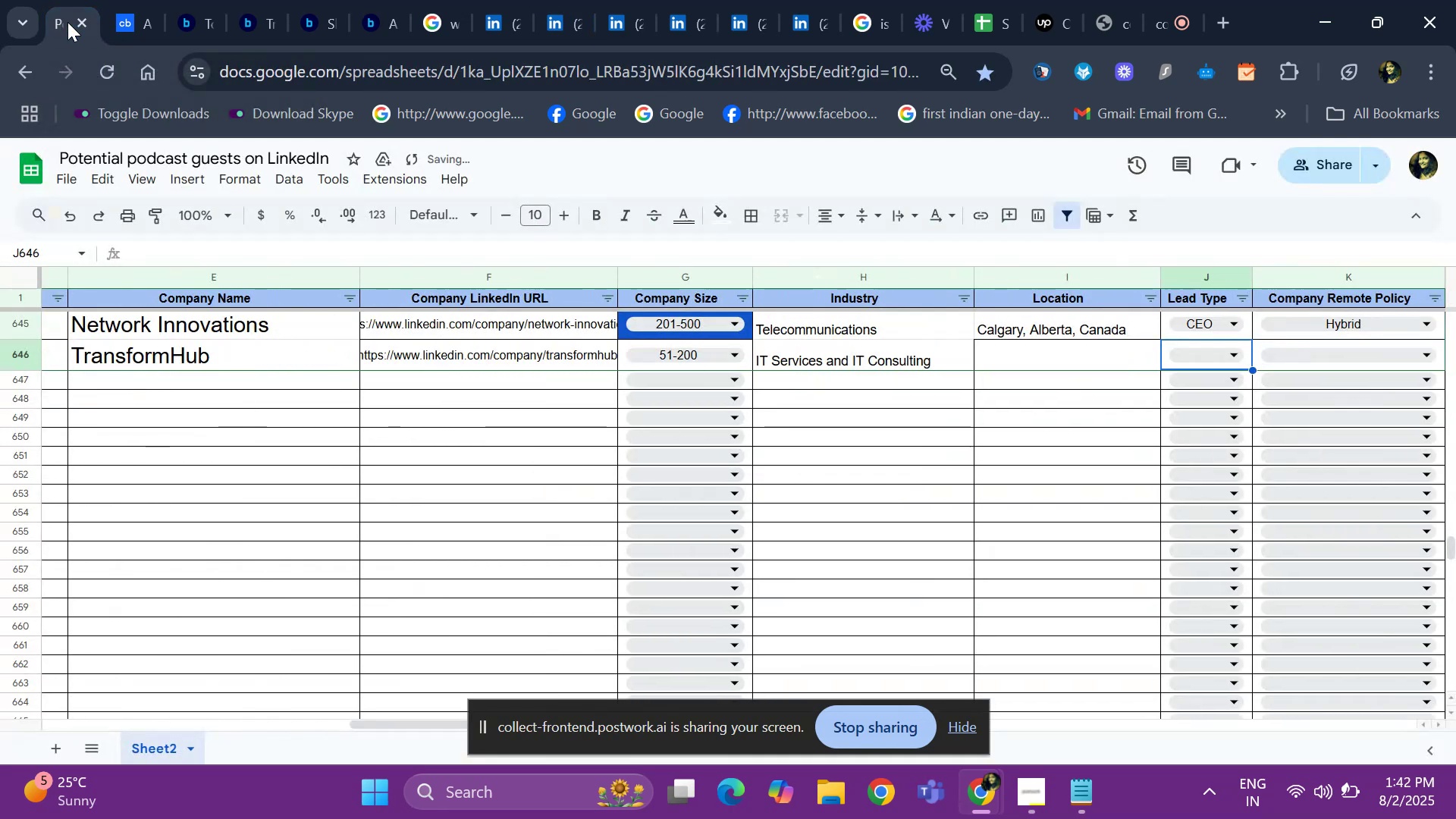 
key(ArrowLeft)
 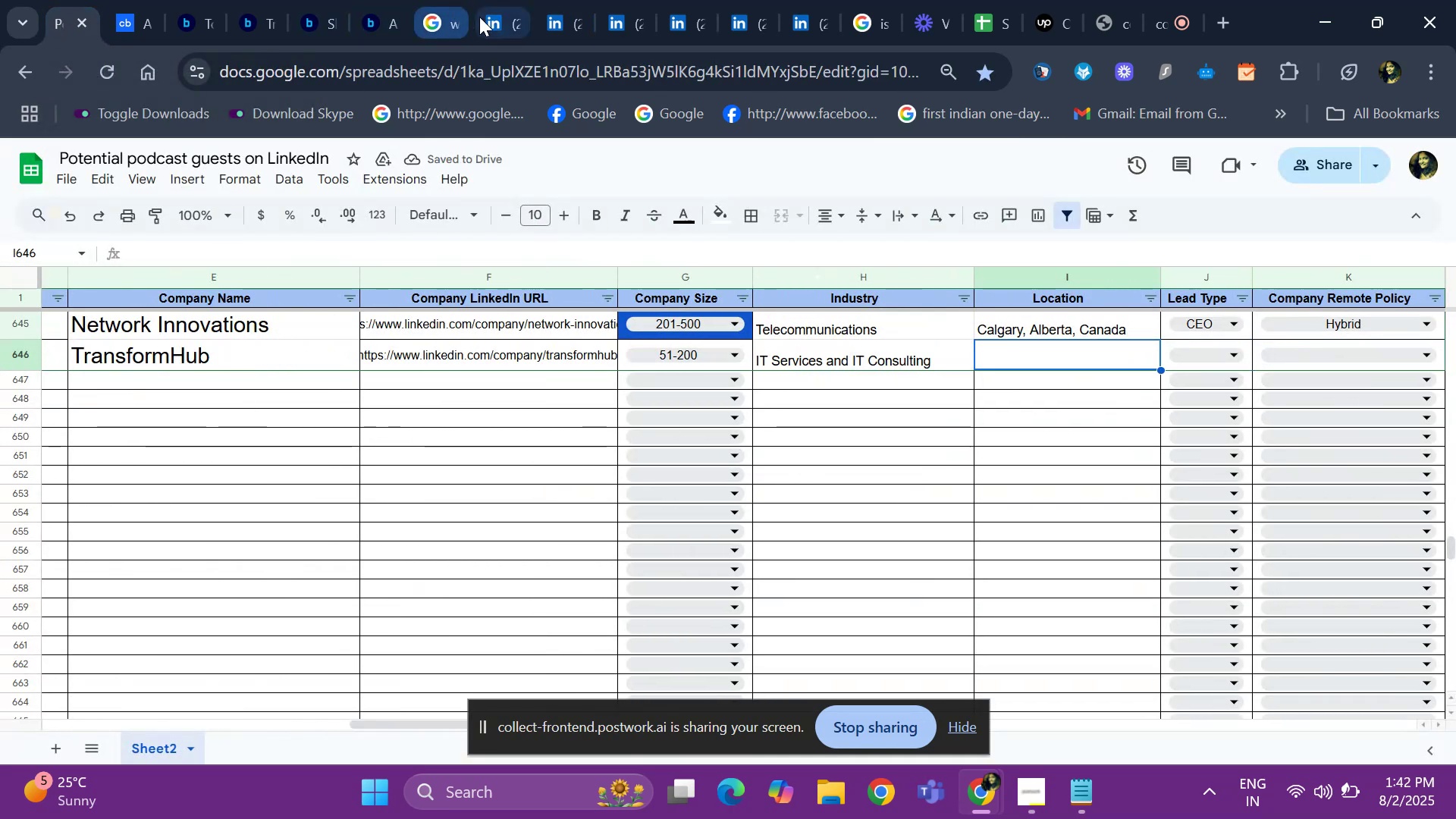 
left_click([482, 19])
 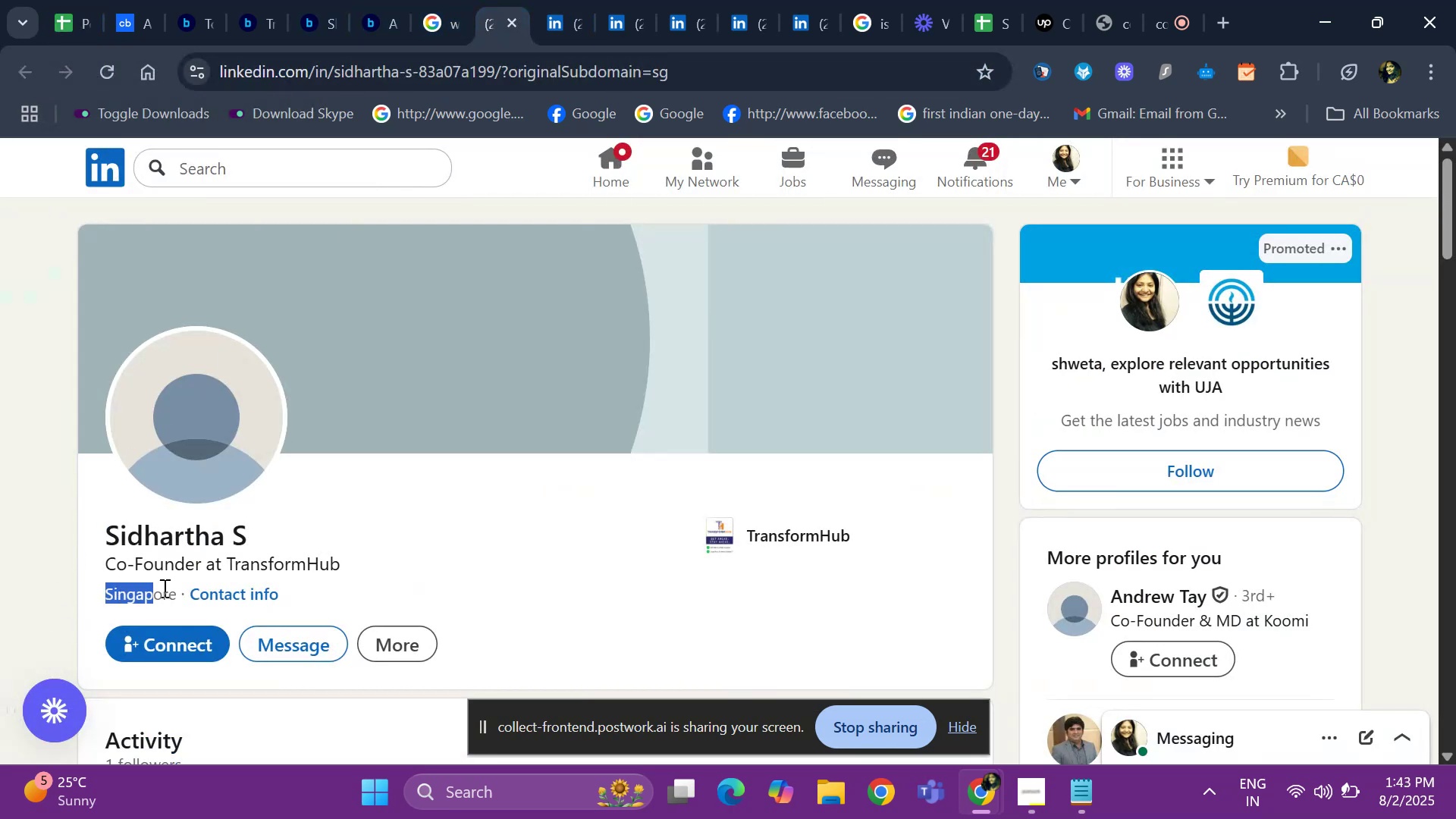 
key(Control+C)
 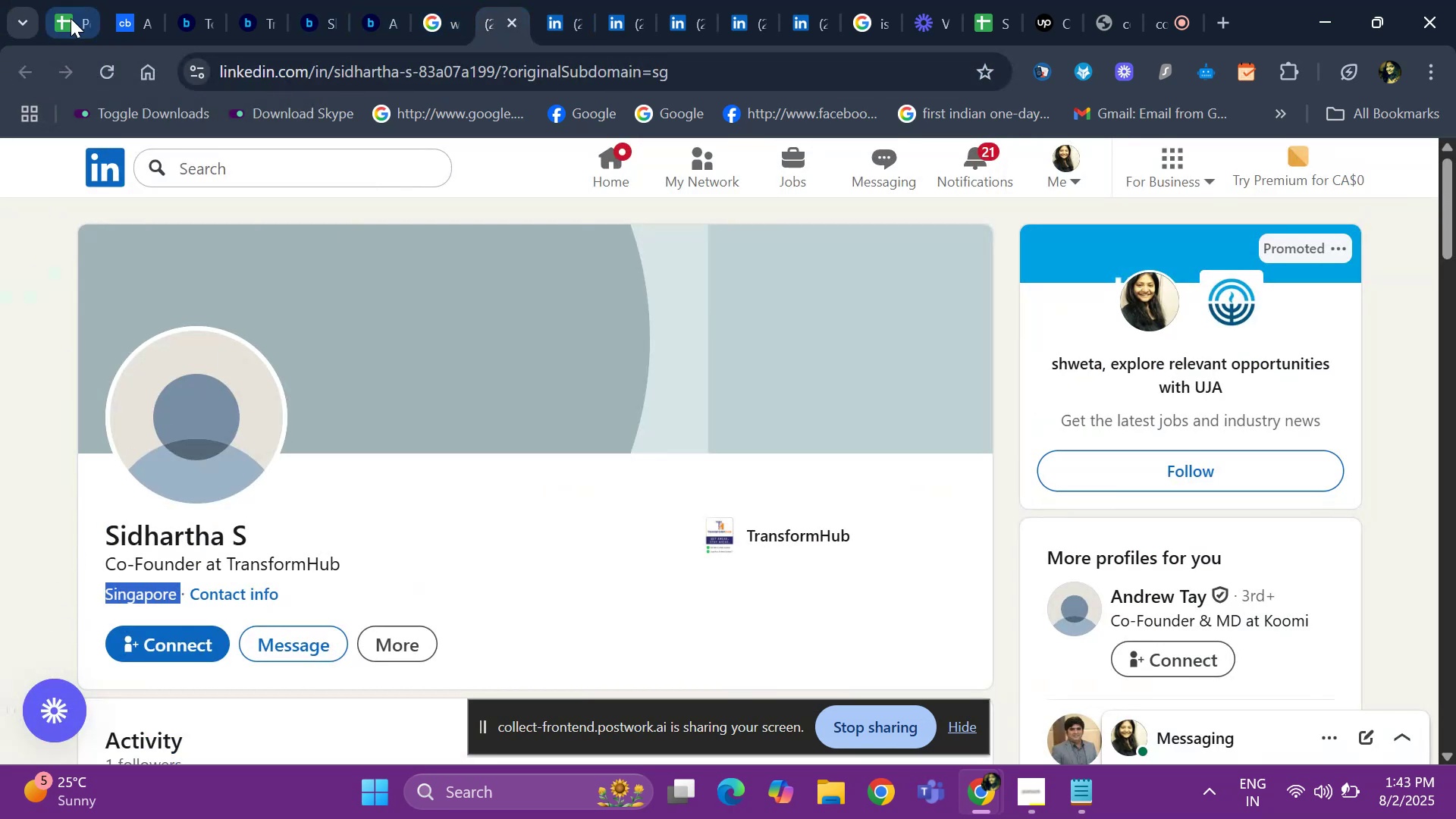 
left_click([71, 18])
 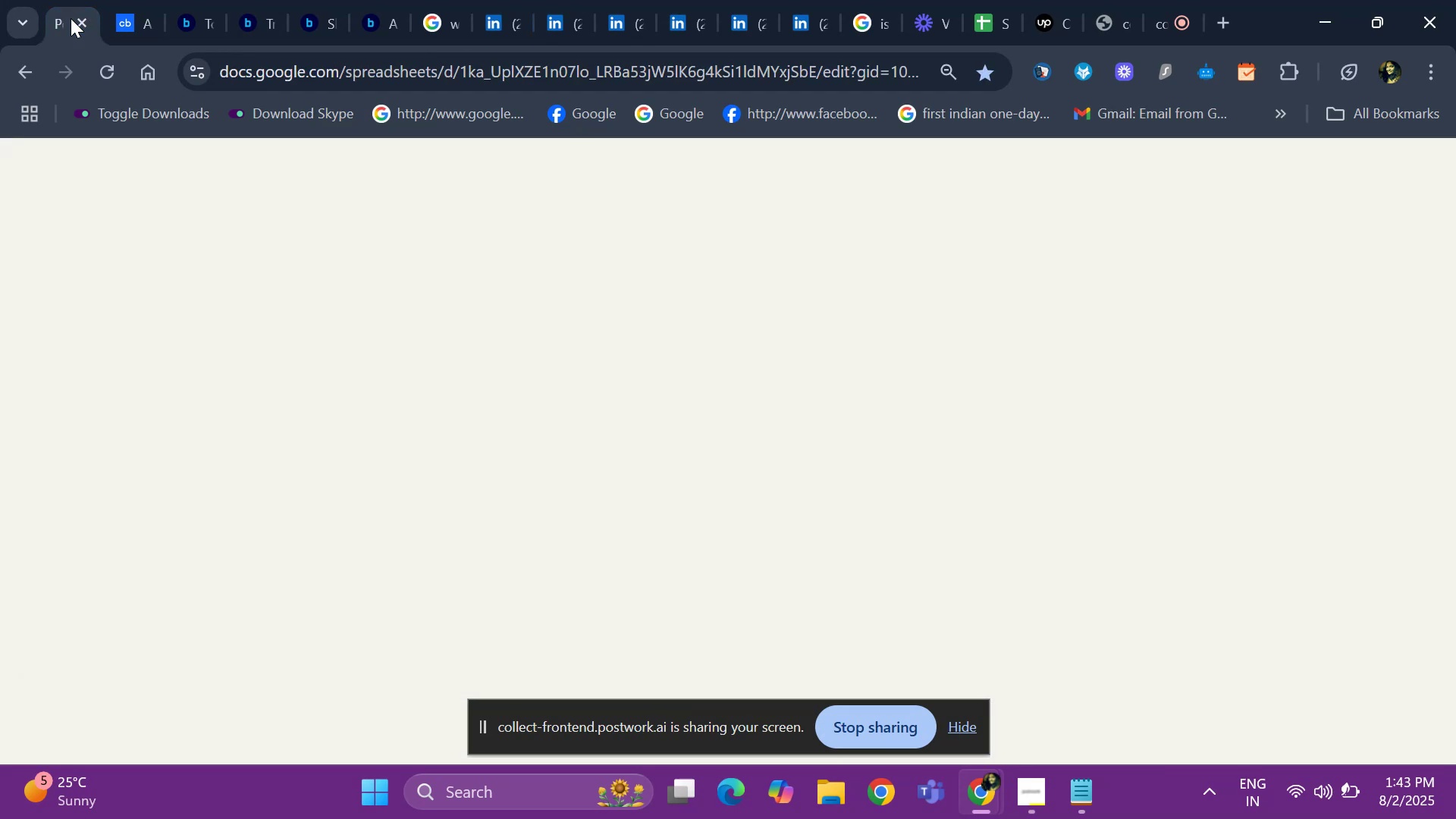 
key(Control+V)
 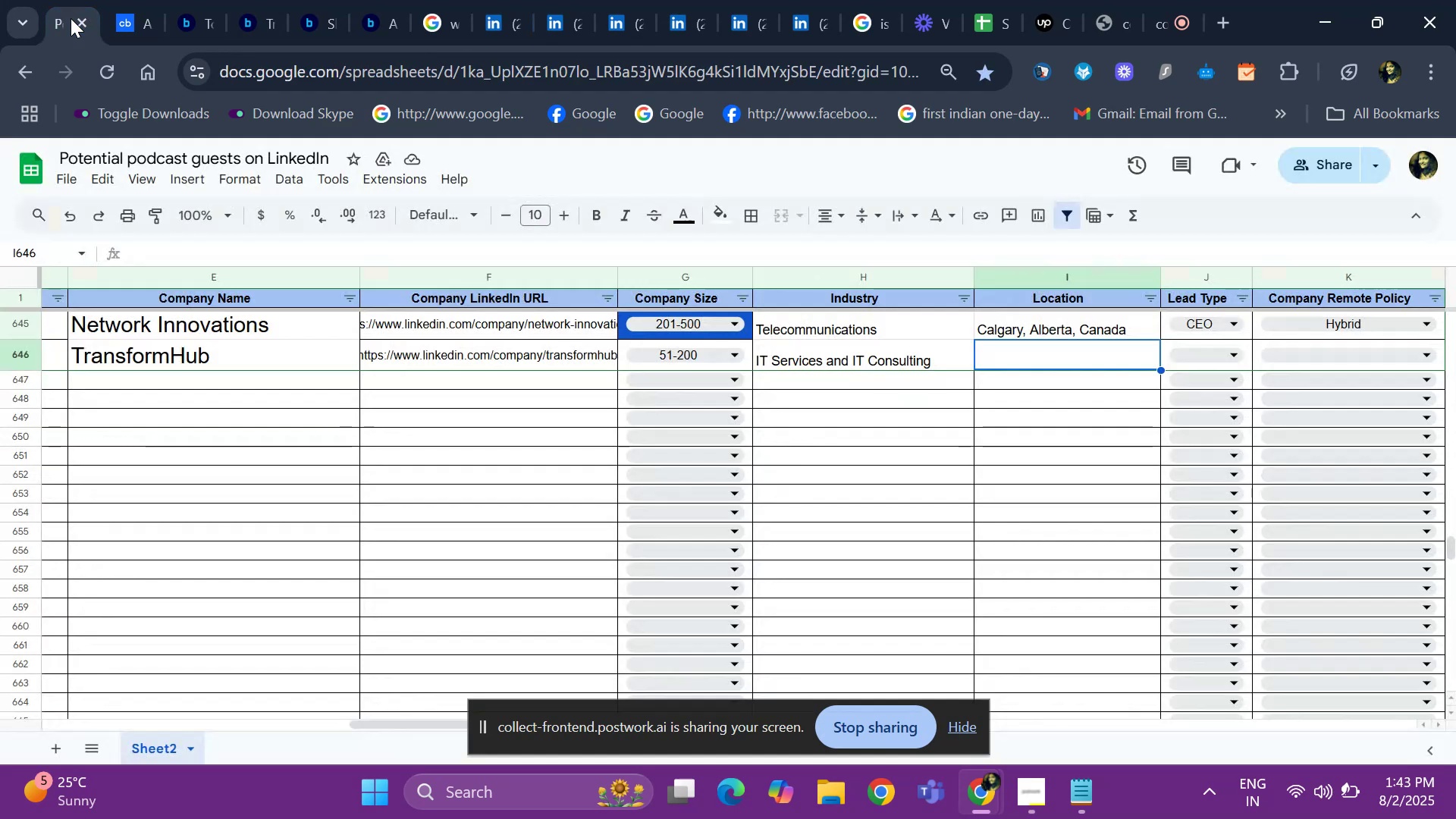 
key(ArrowRight)
 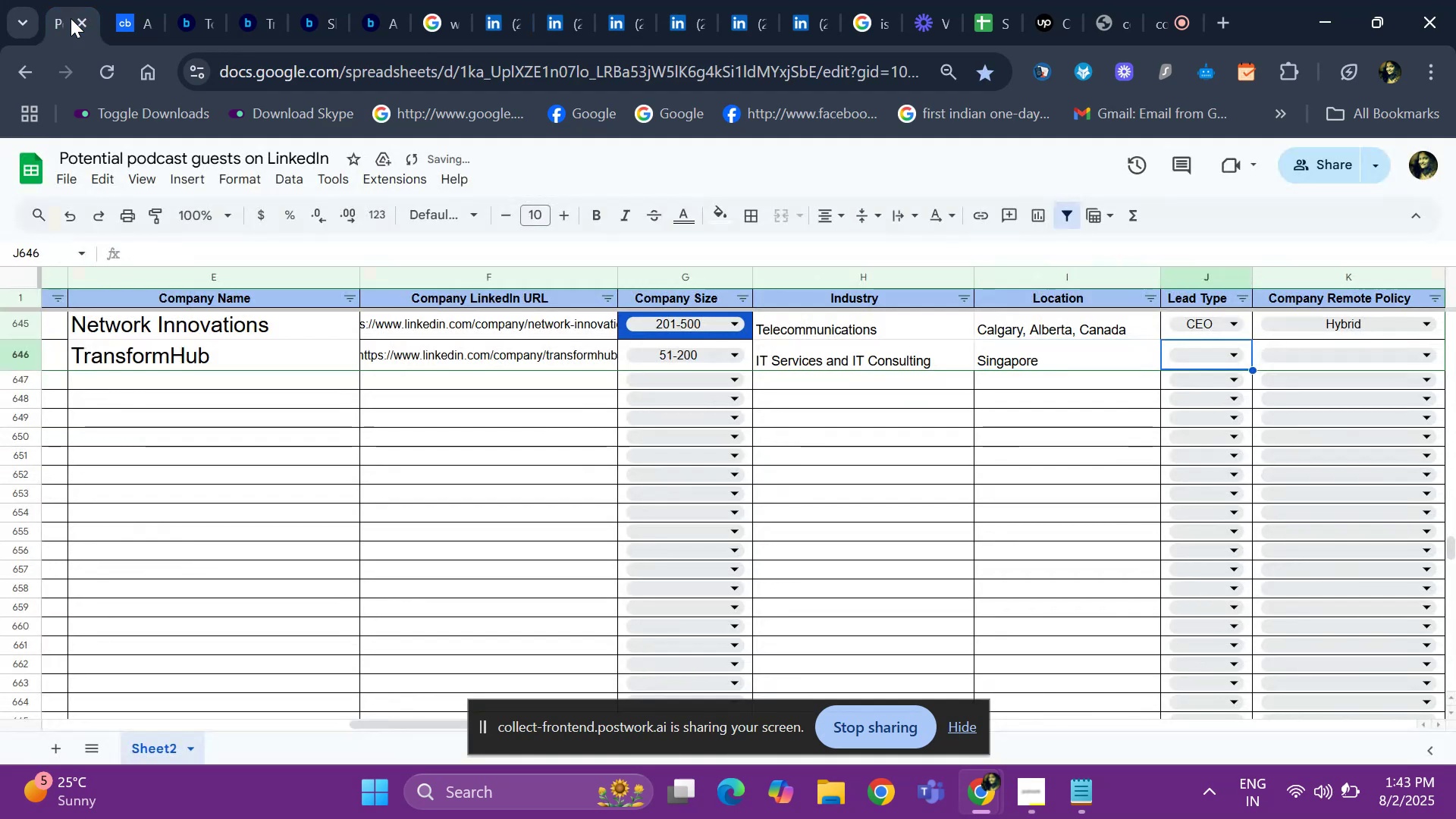 
hold_key(key=ArrowLeft, duration=0.71)
 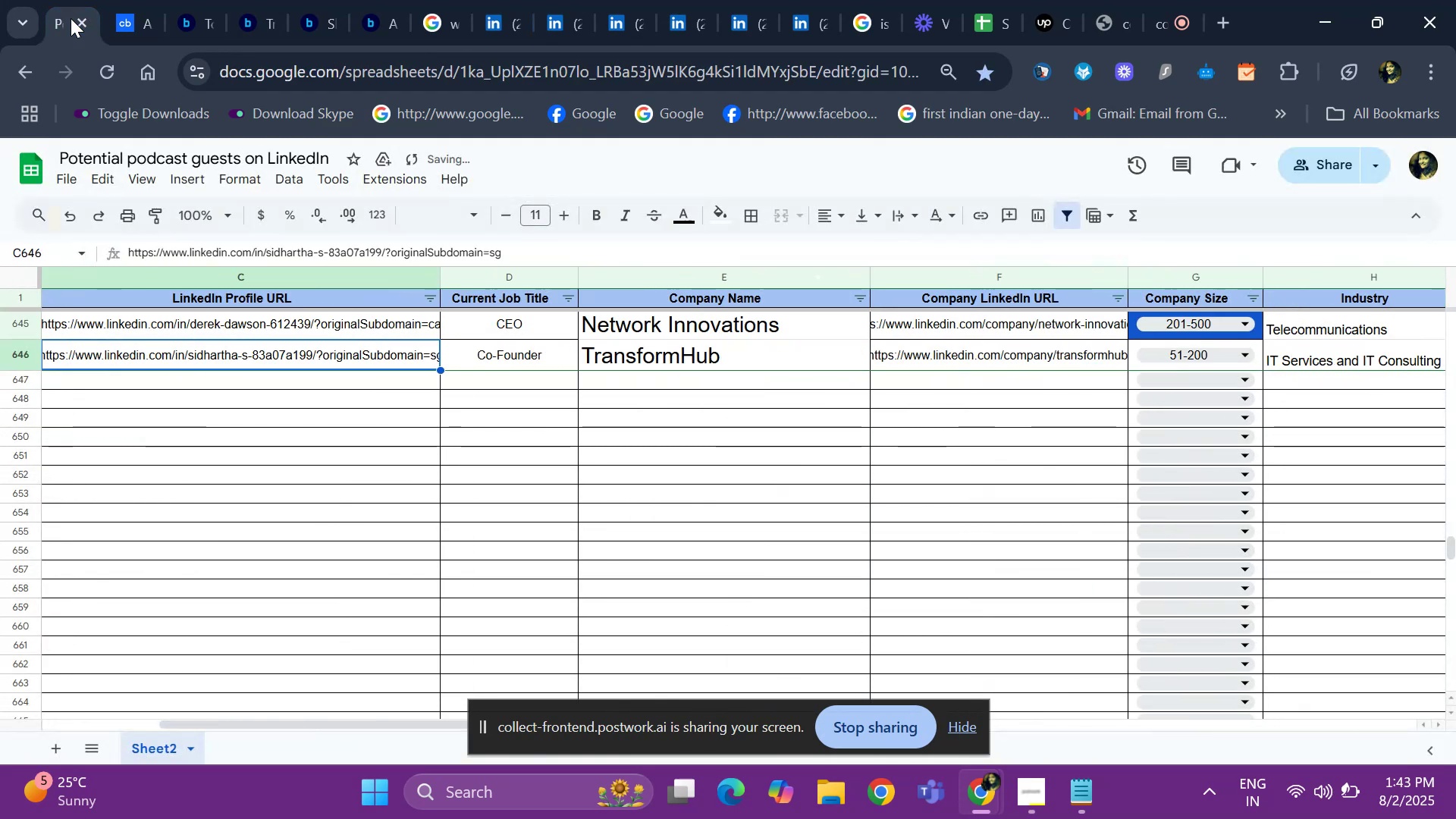 
hold_key(key=ArrowRight, duration=0.68)
 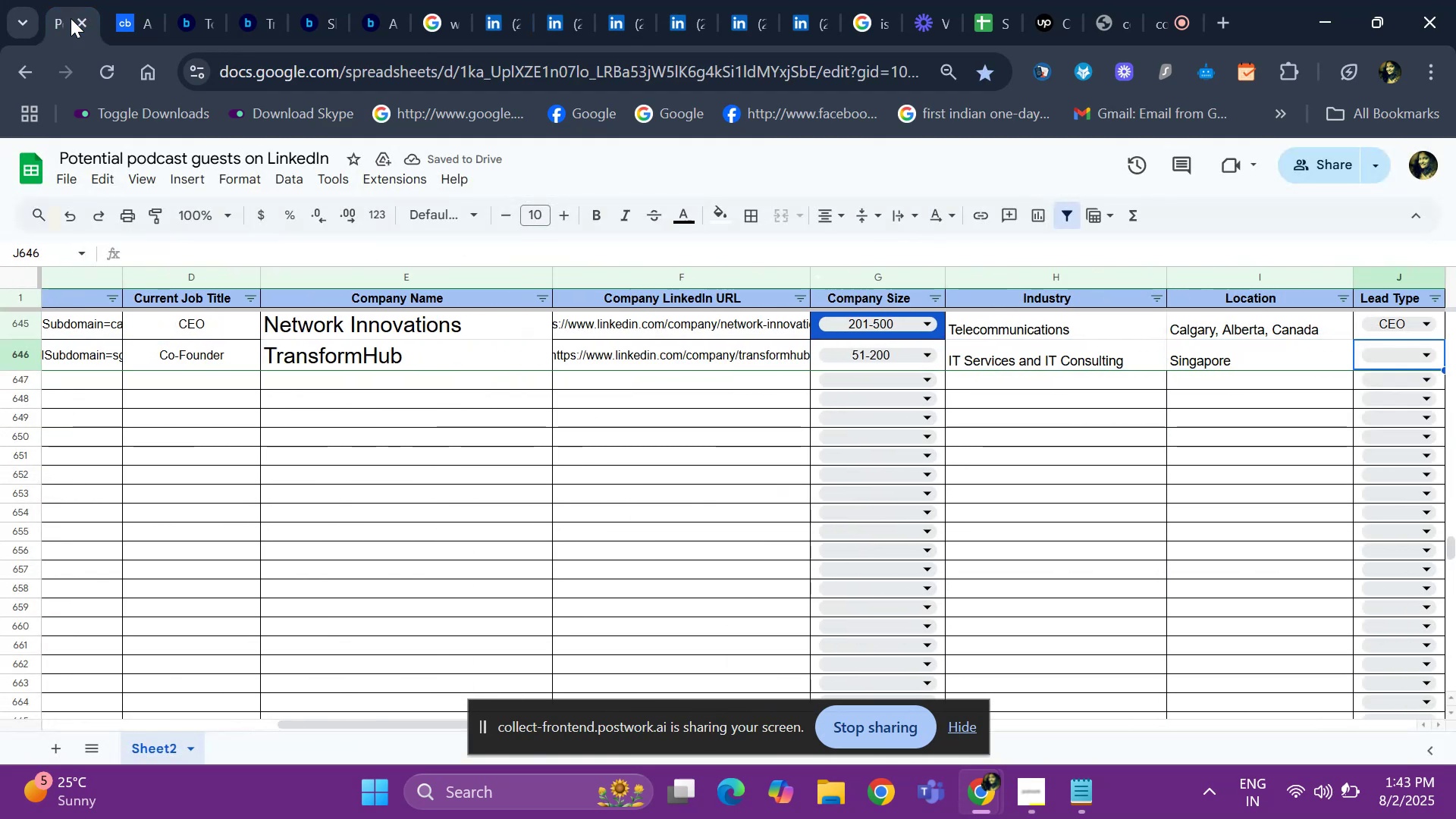 
key(ArrowRight)
 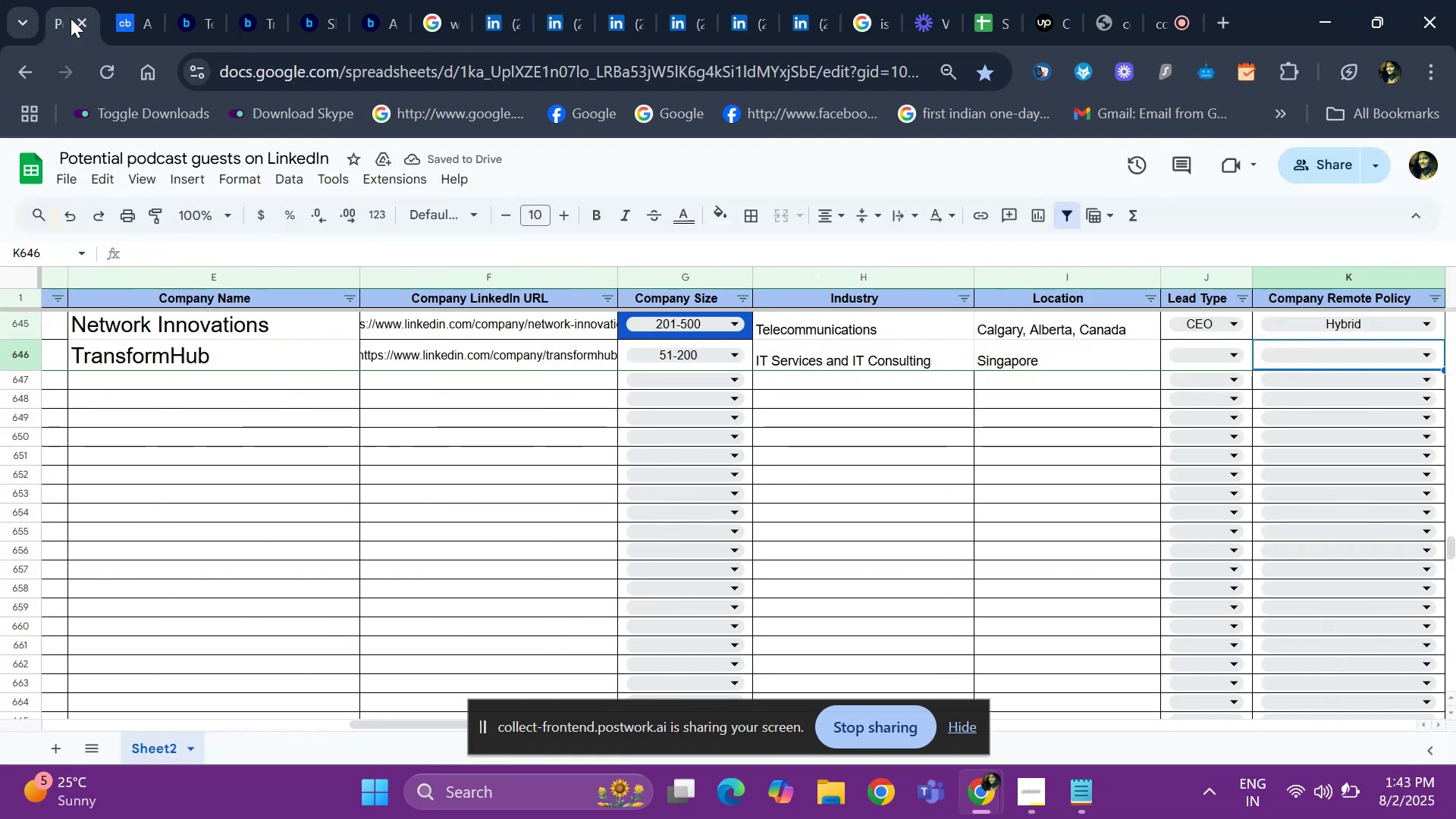 
key(ArrowRight)
 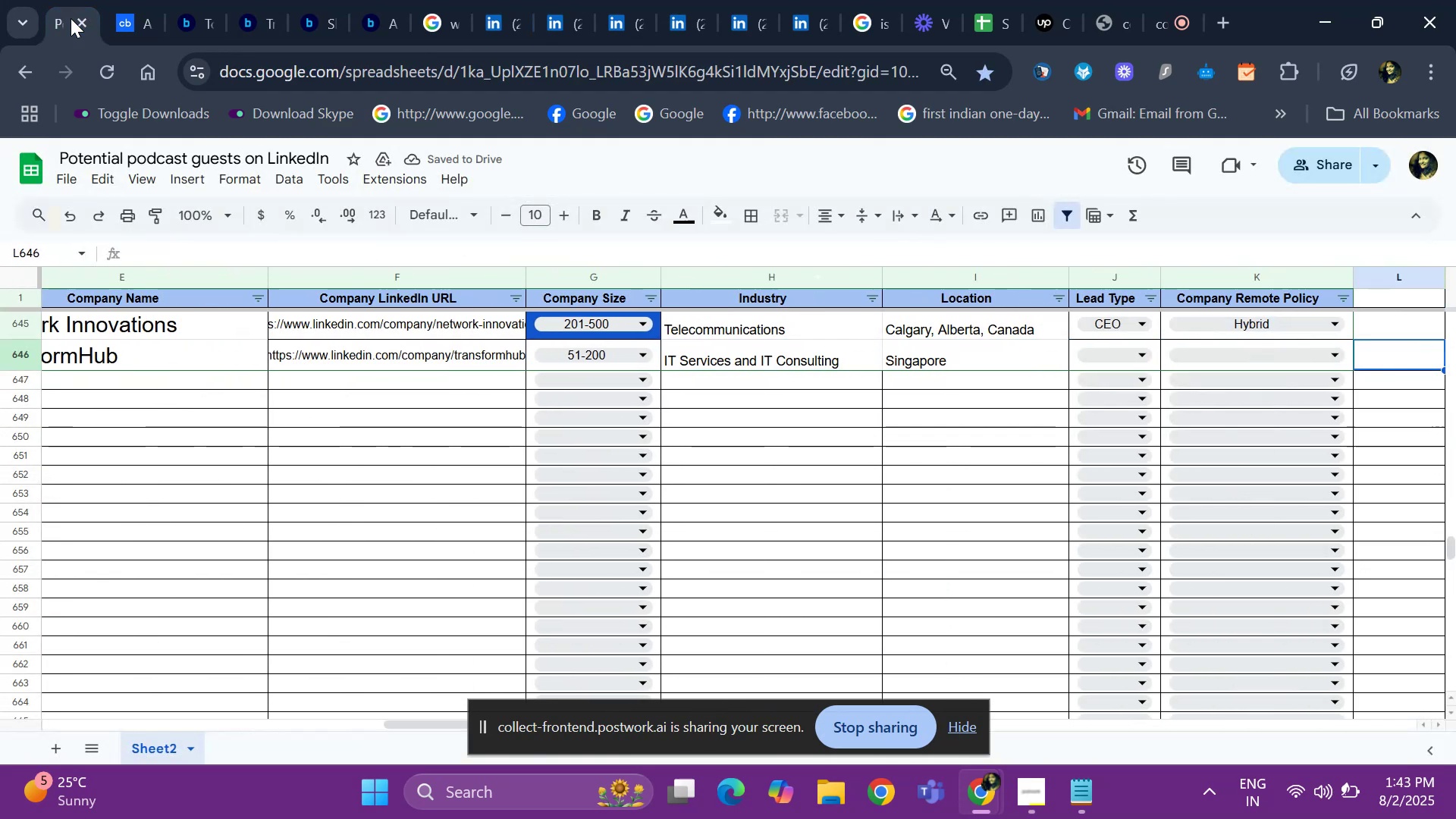 
key(ArrowLeft)
 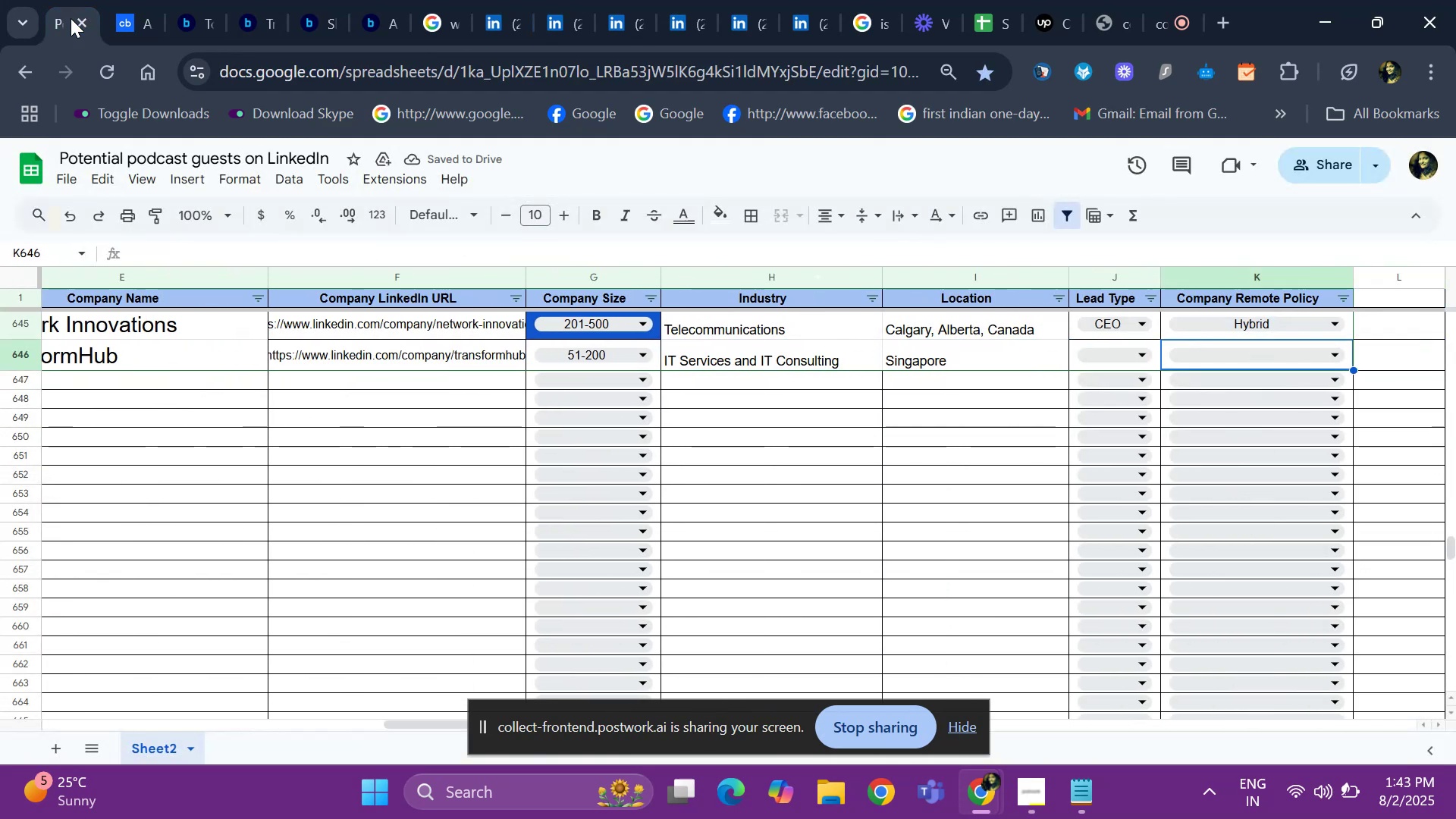 
key(ArrowLeft)
 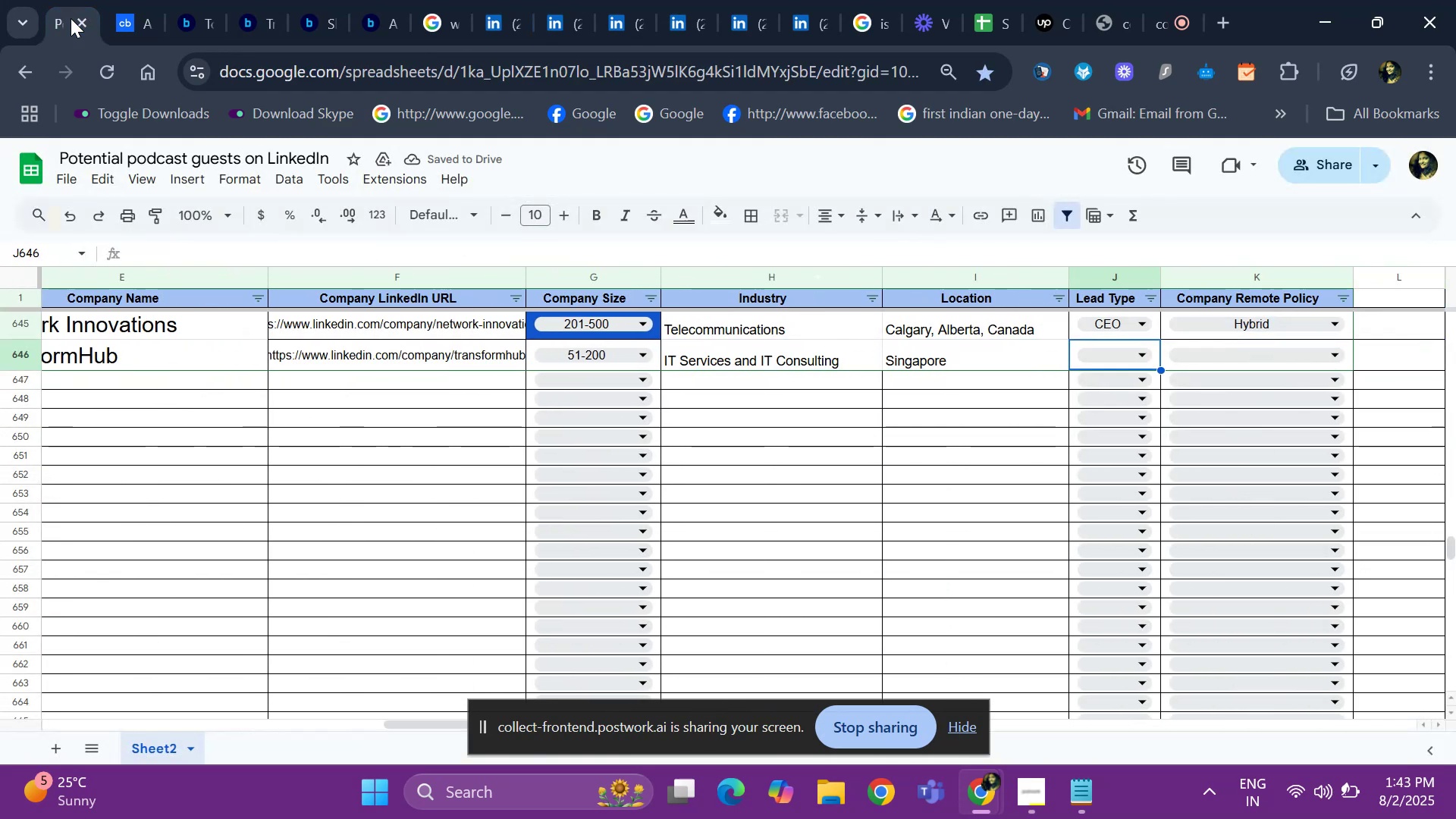 
key(Enter)
 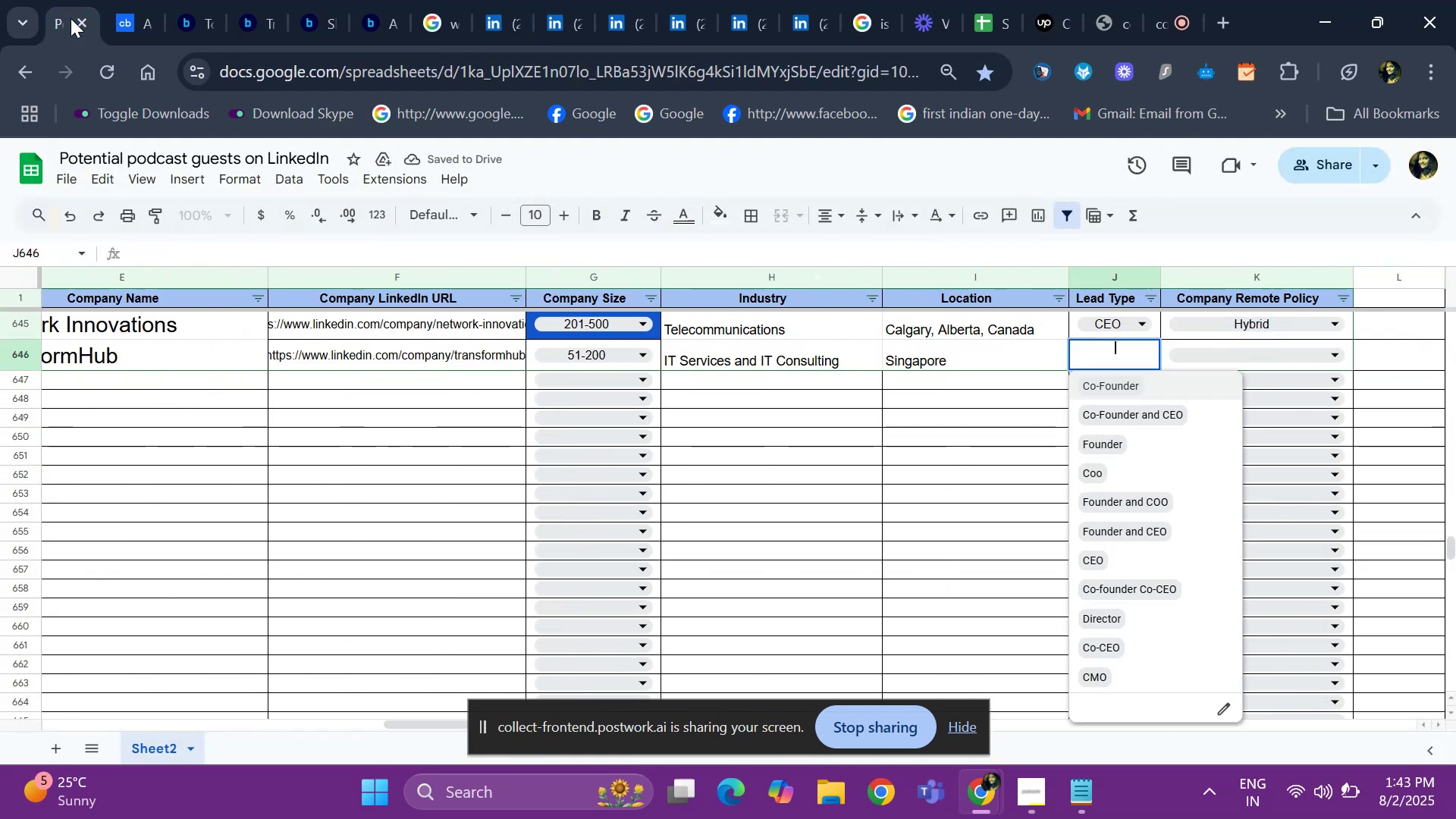 
key(ArrowDown)
 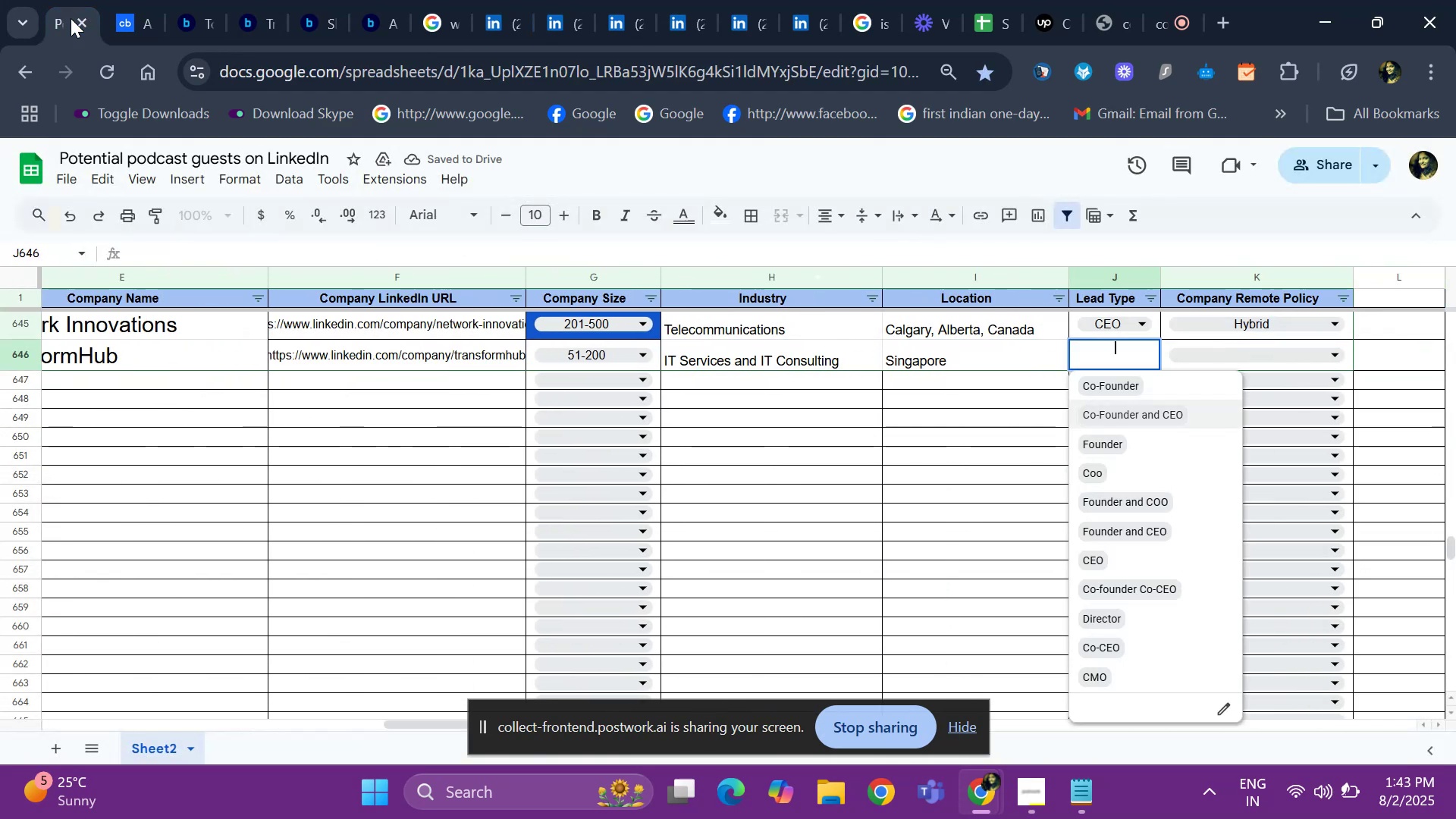 
key(ArrowDown)
 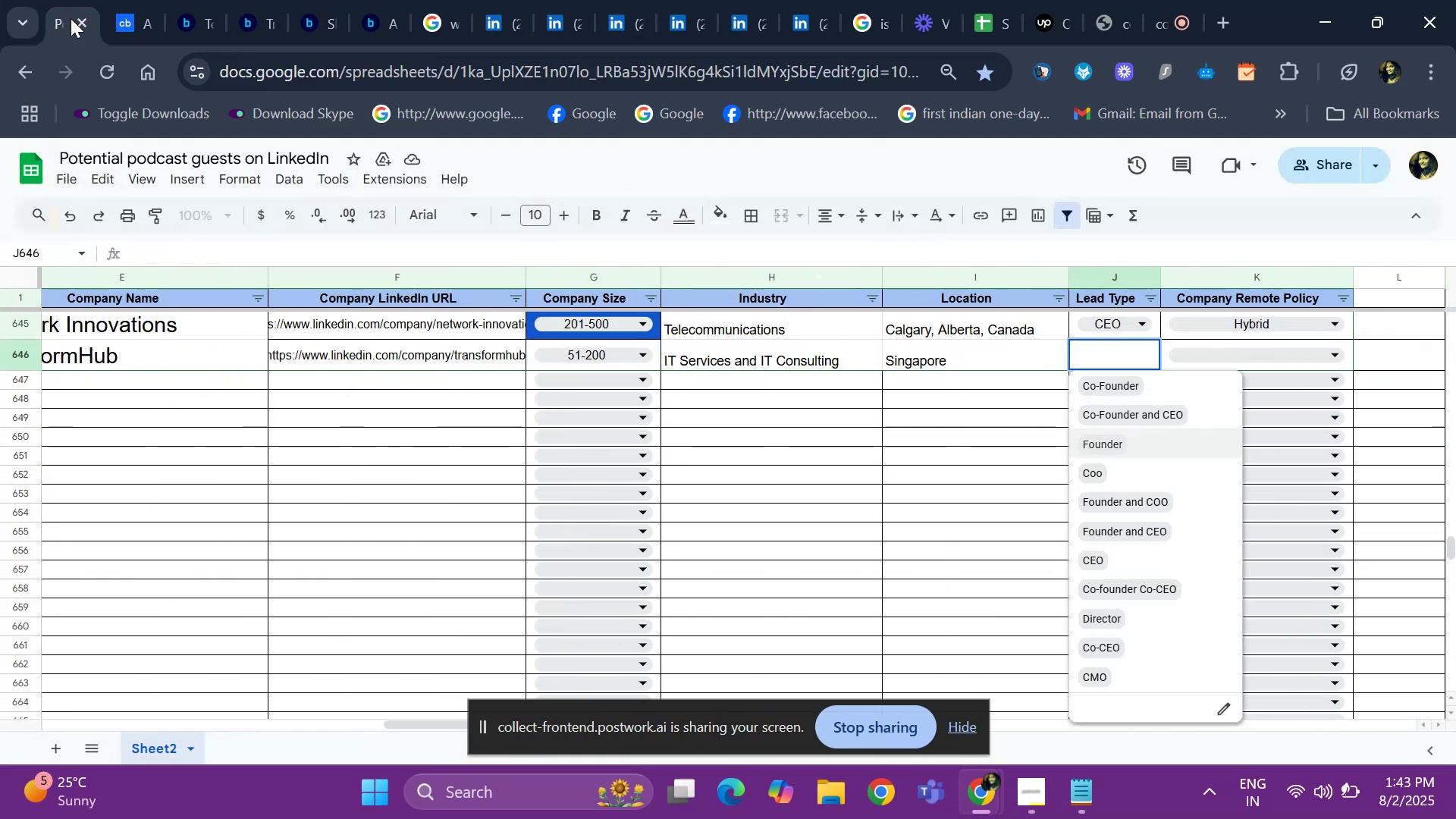 
key(ArrowUp)
 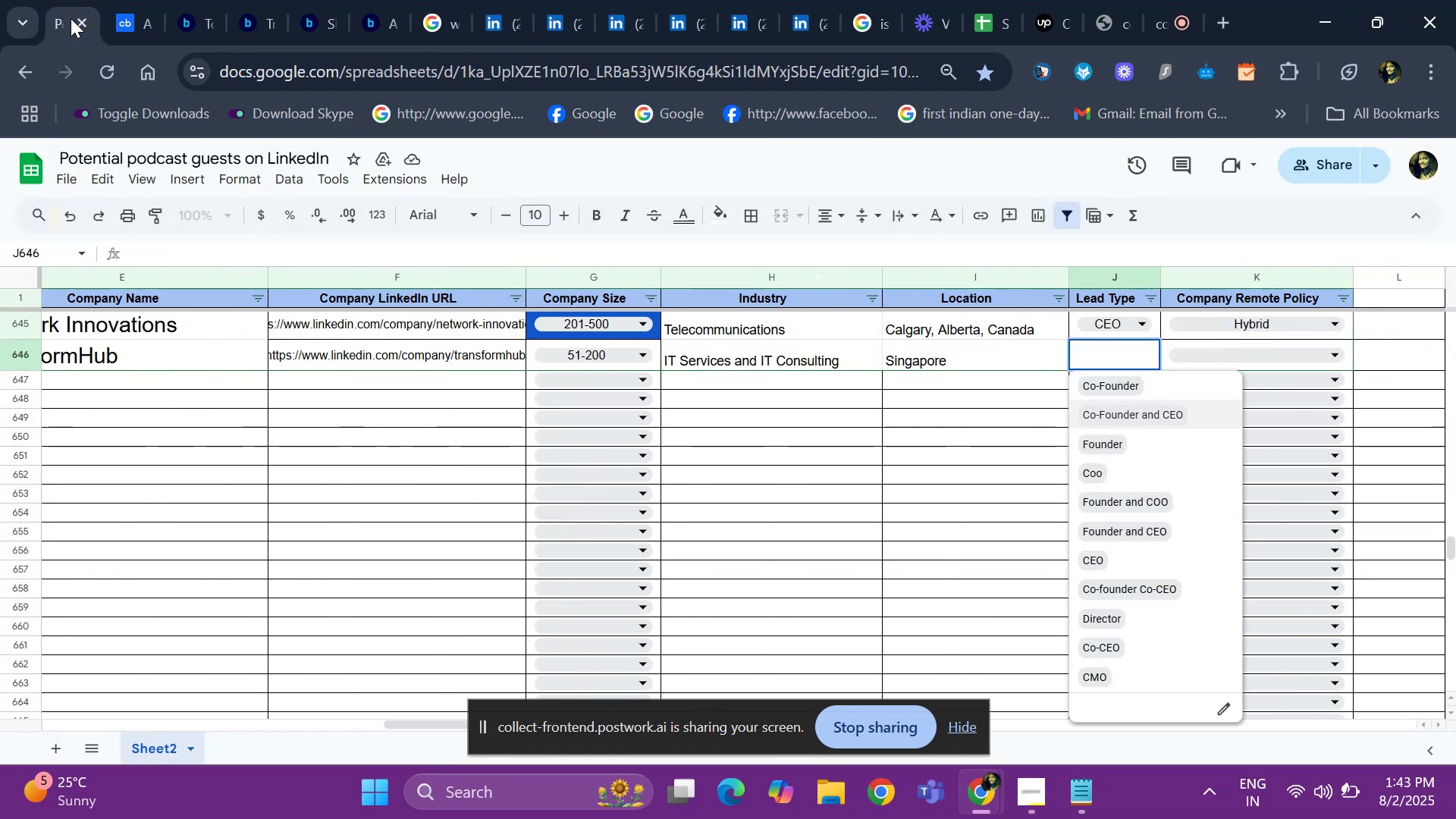 
key(ArrowUp)
 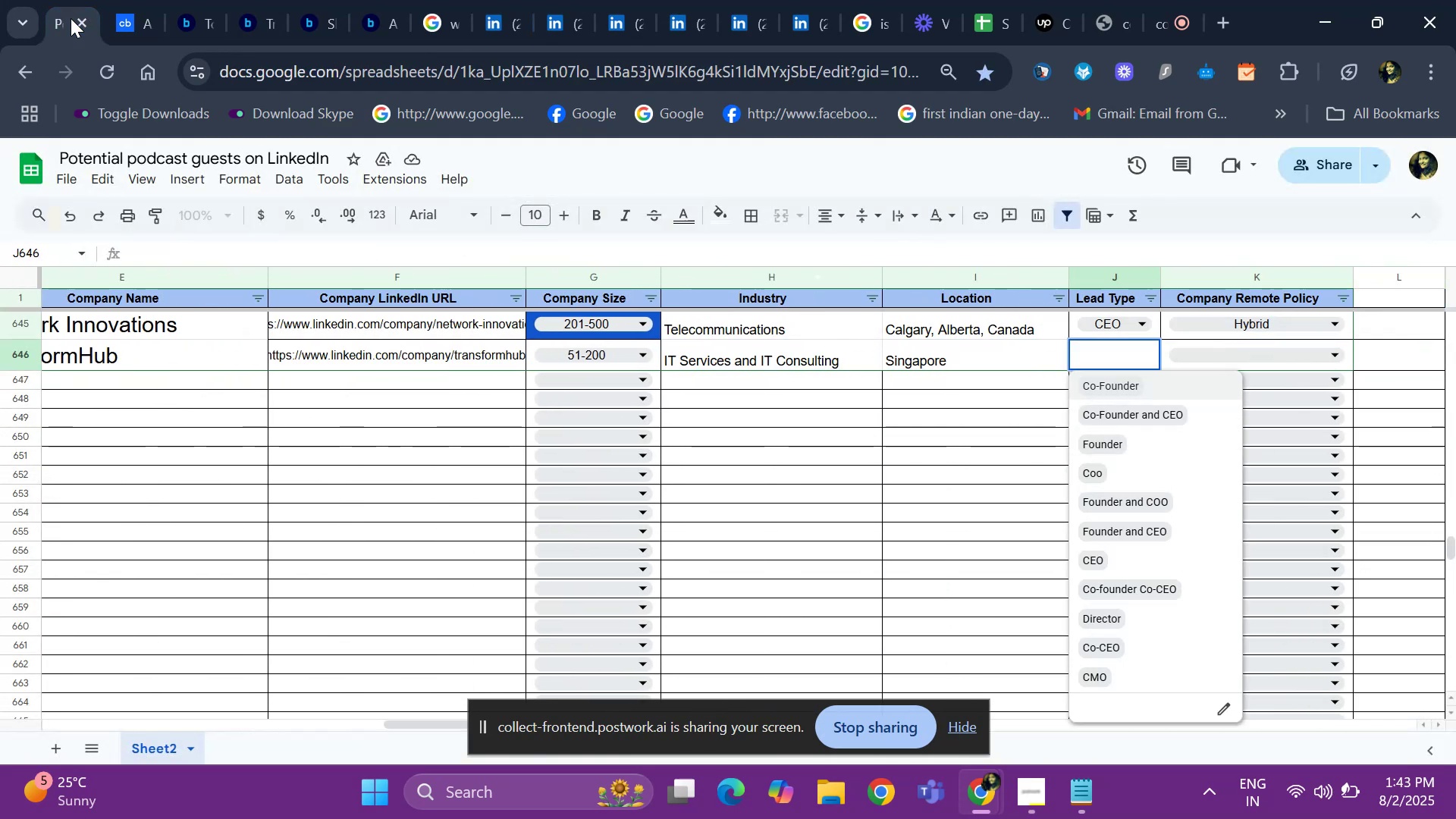 
key(Enter)
 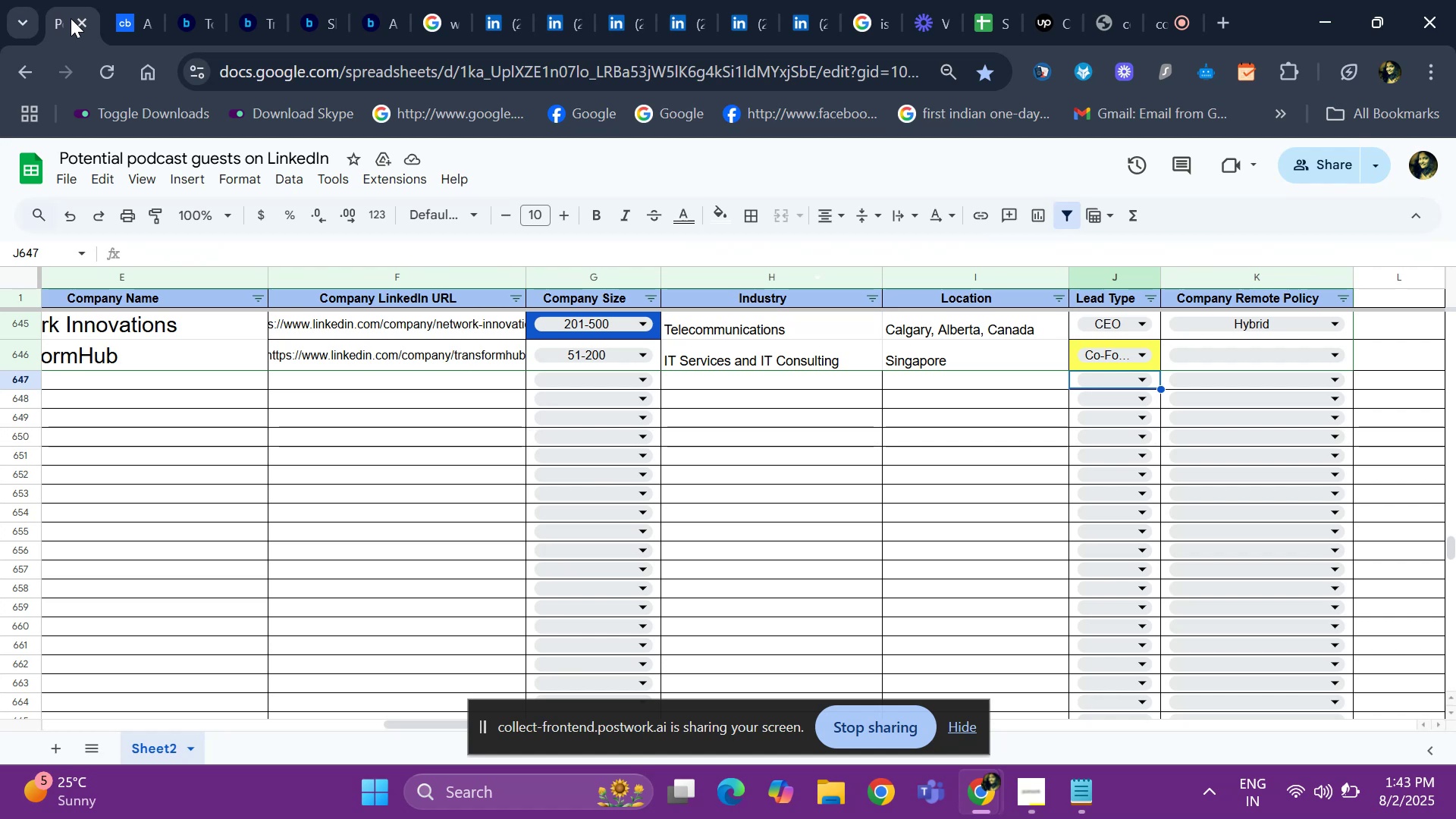 
wait(24.45)
 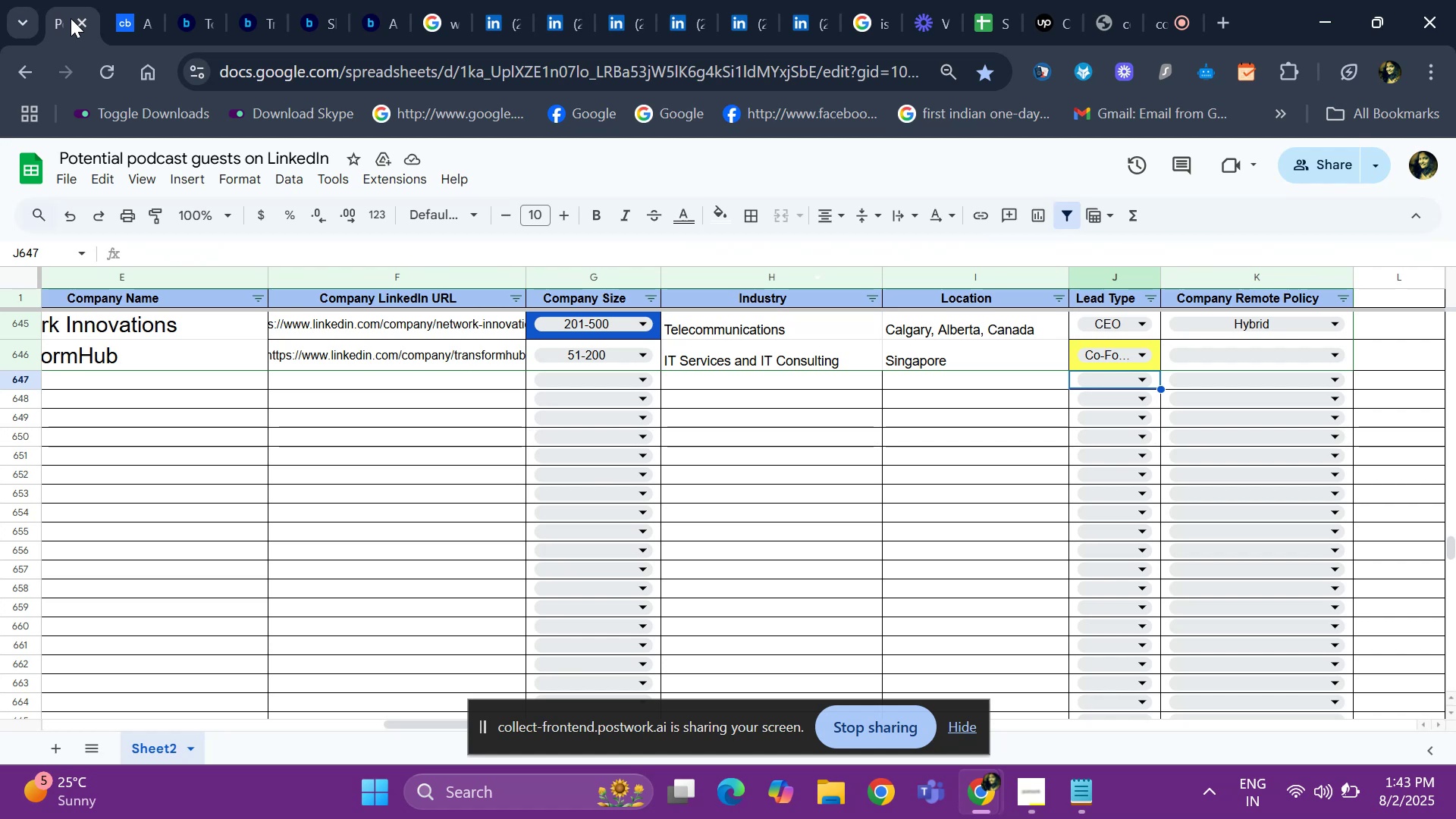 
key(ArrowUp)
 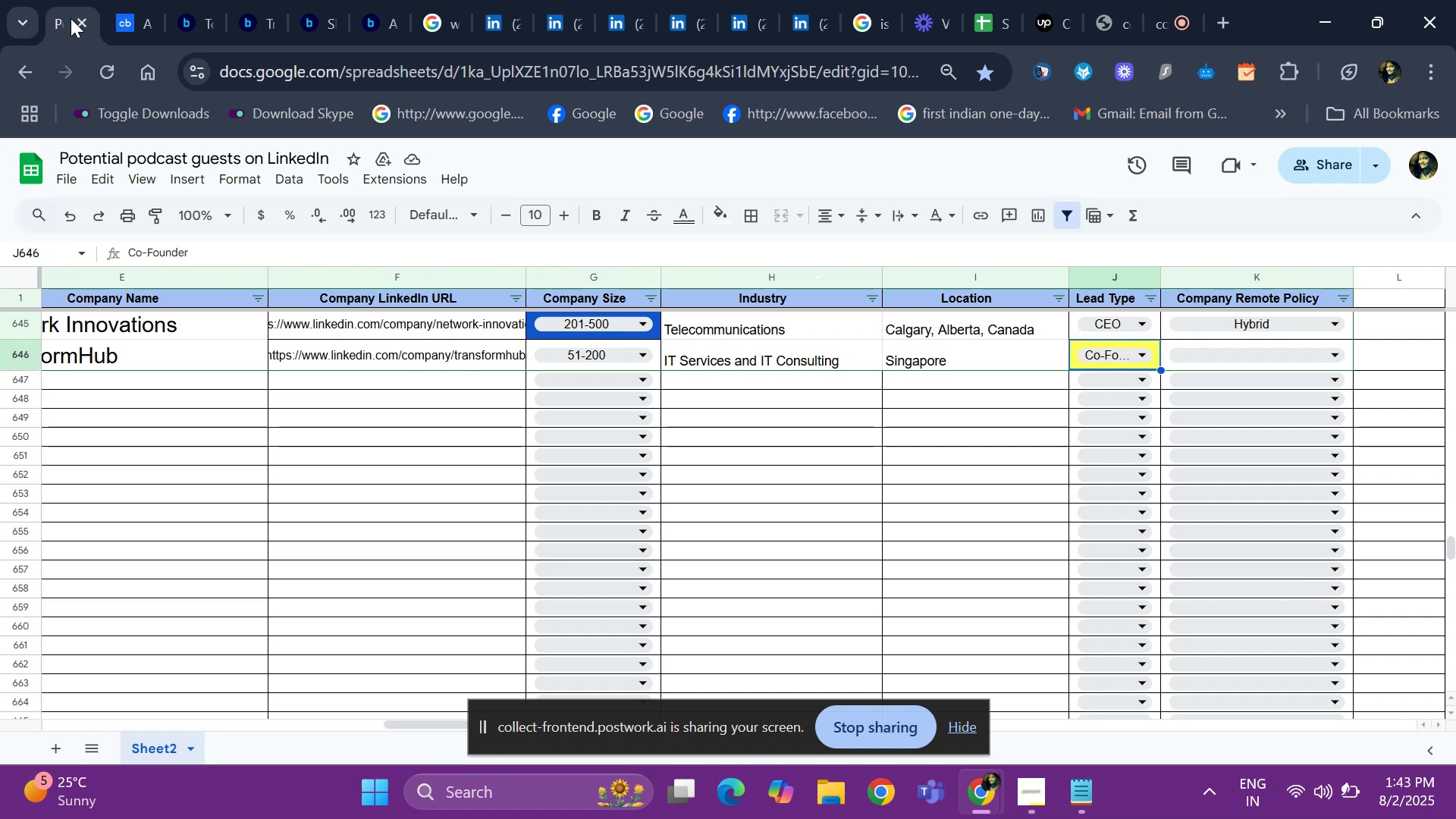 
key(ArrowRight)
 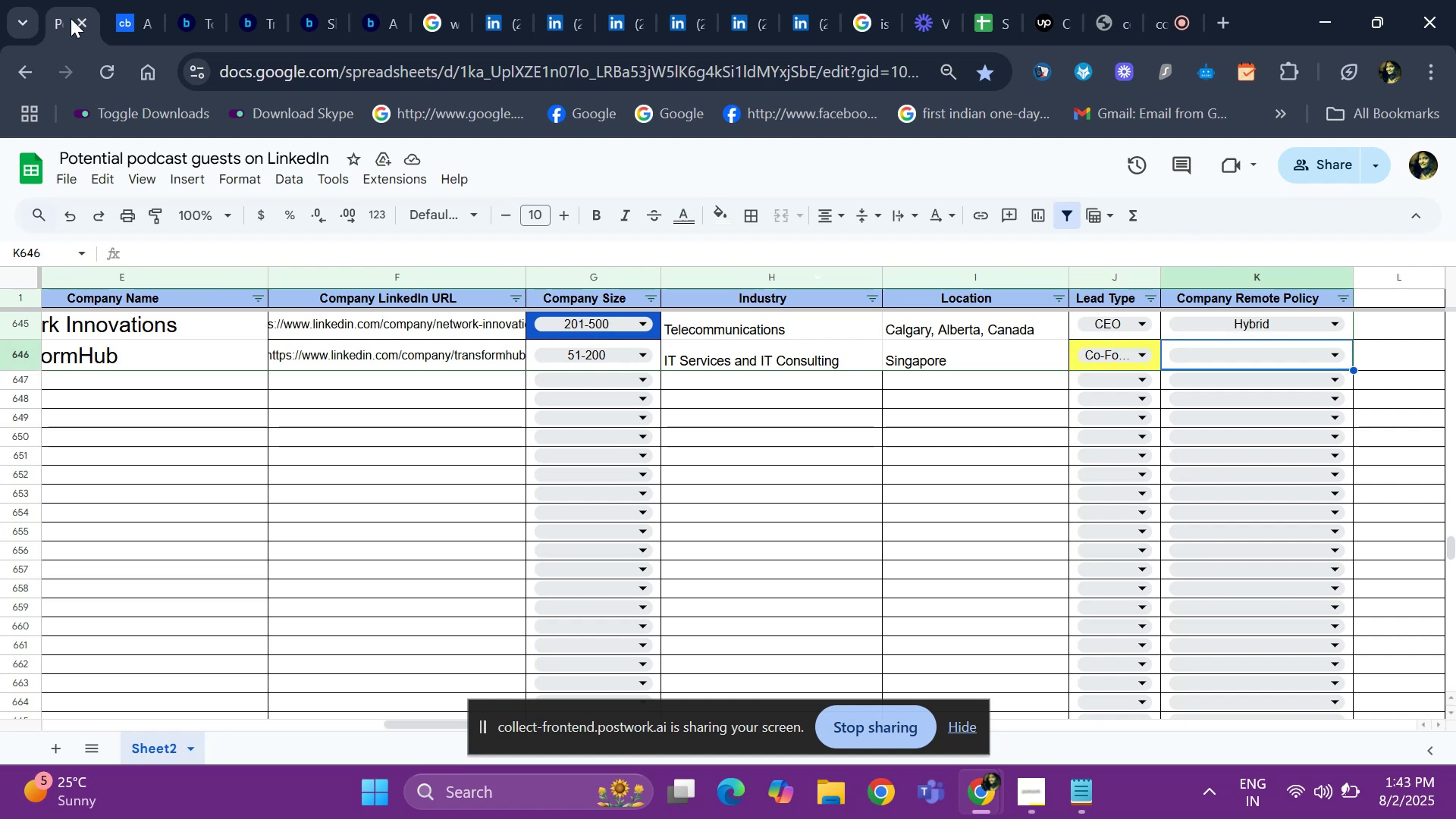 
key(ArrowRight)
 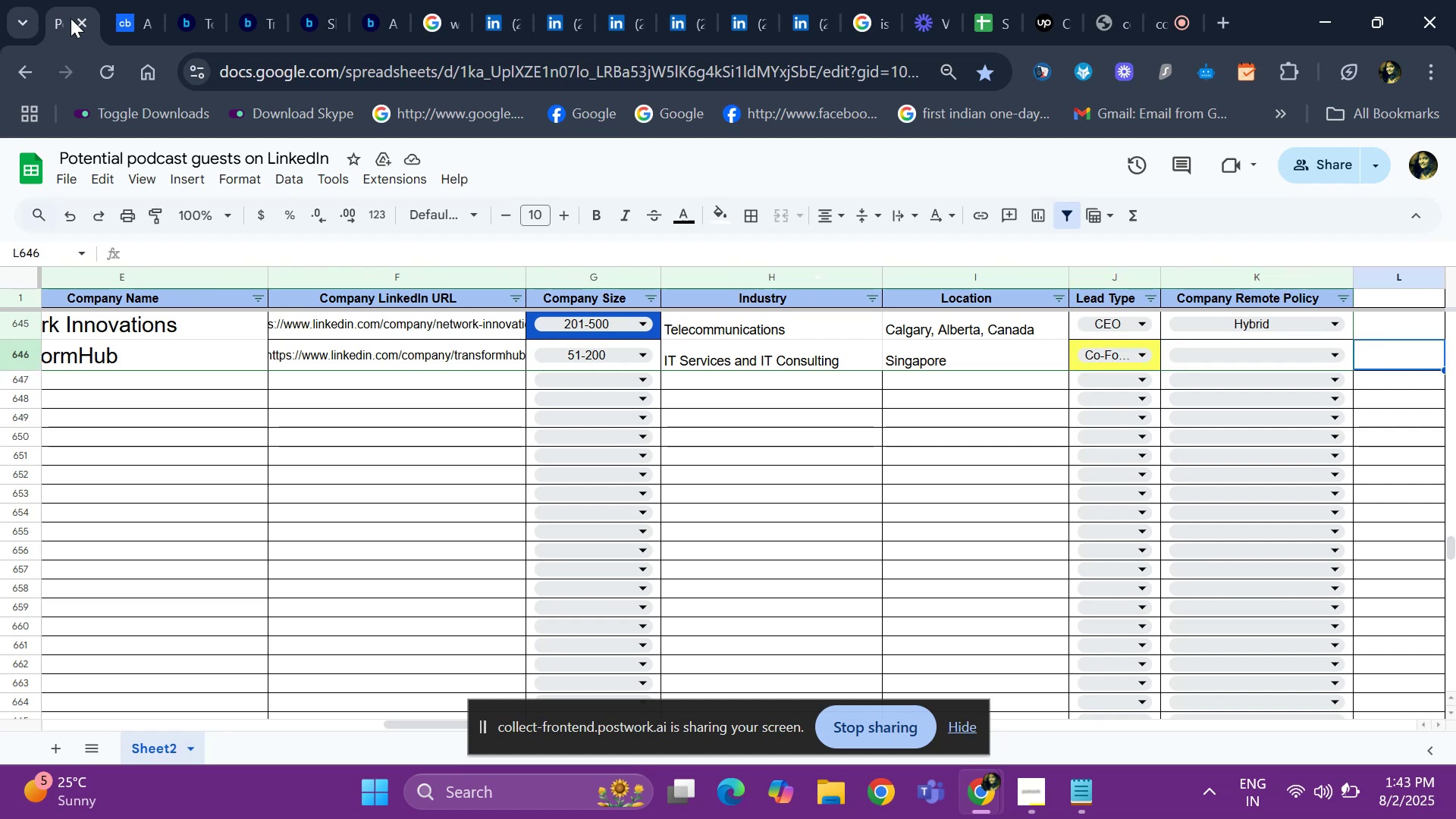 
key(ArrowLeft)
 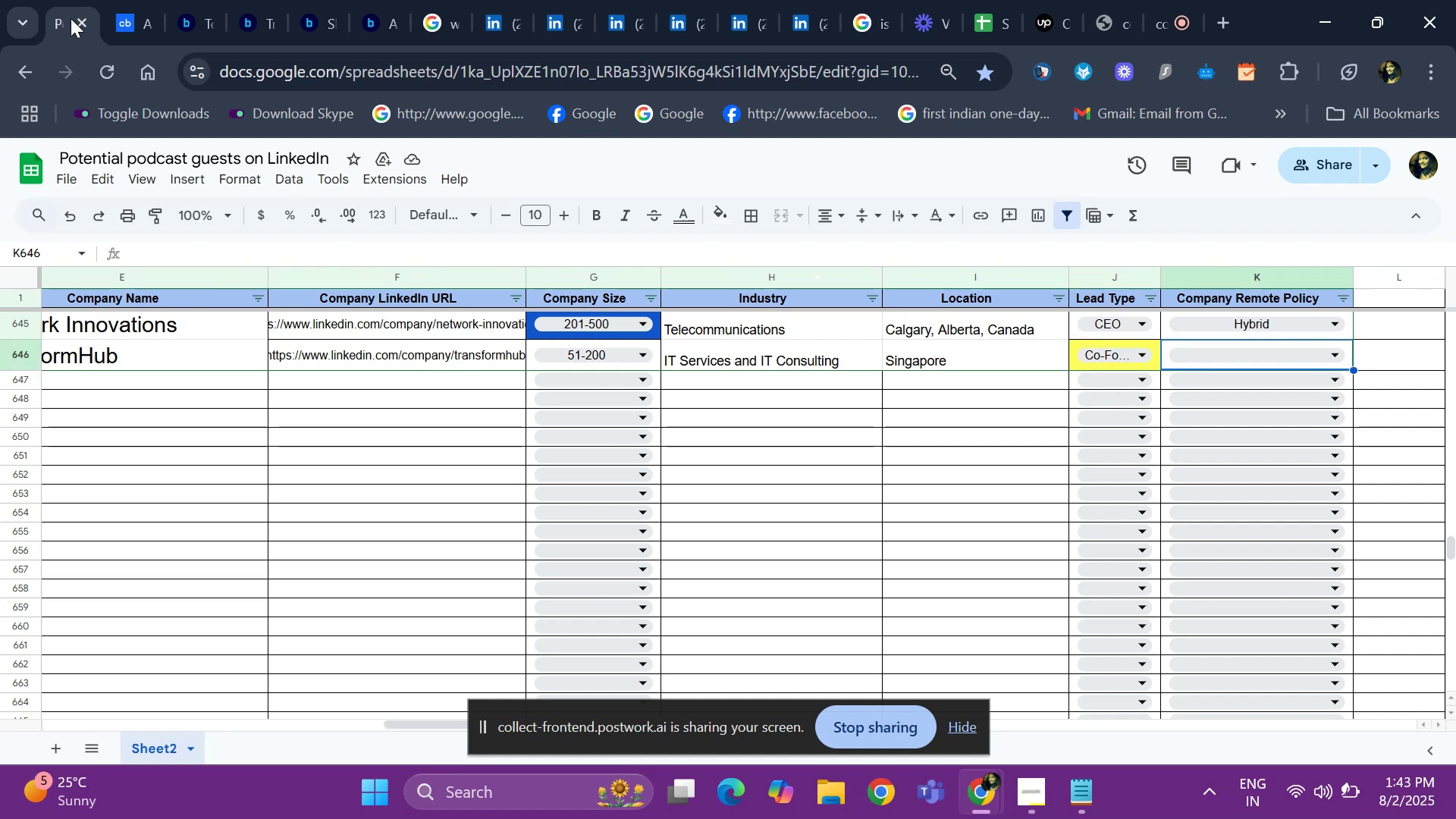 
key(ArrowLeft)
 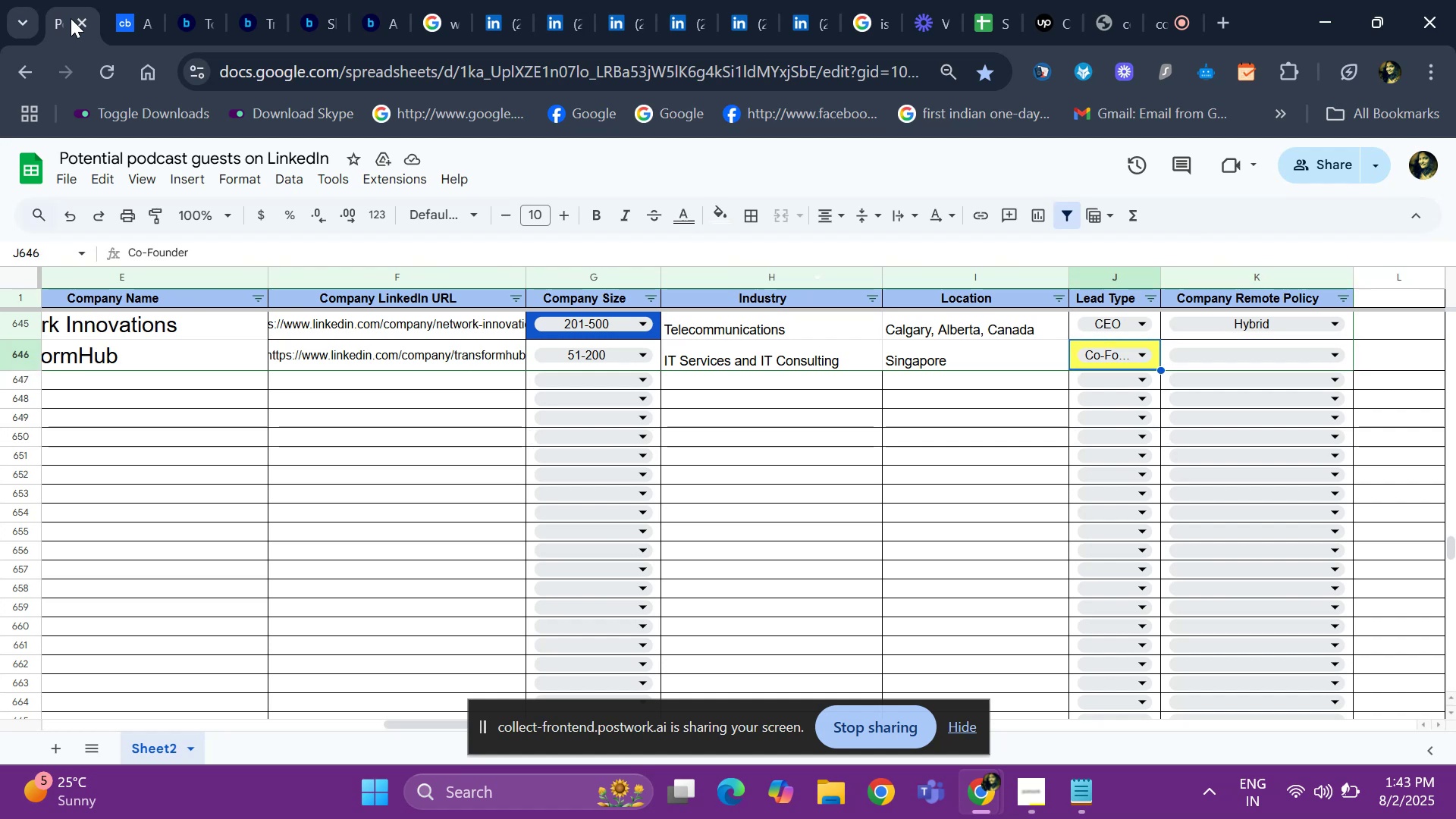 
key(ArrowLeft)
 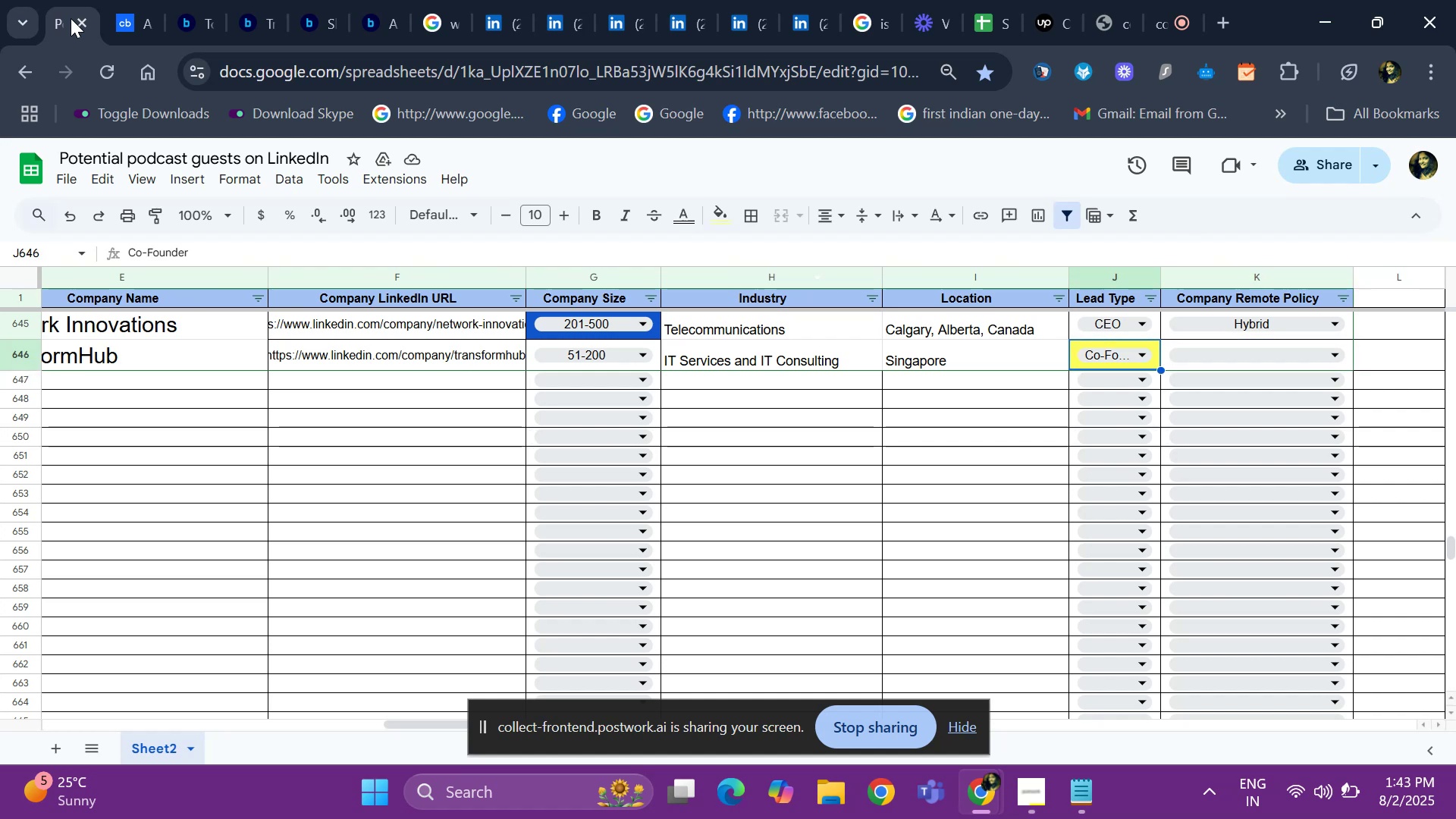 
key(ArrowLeft)
 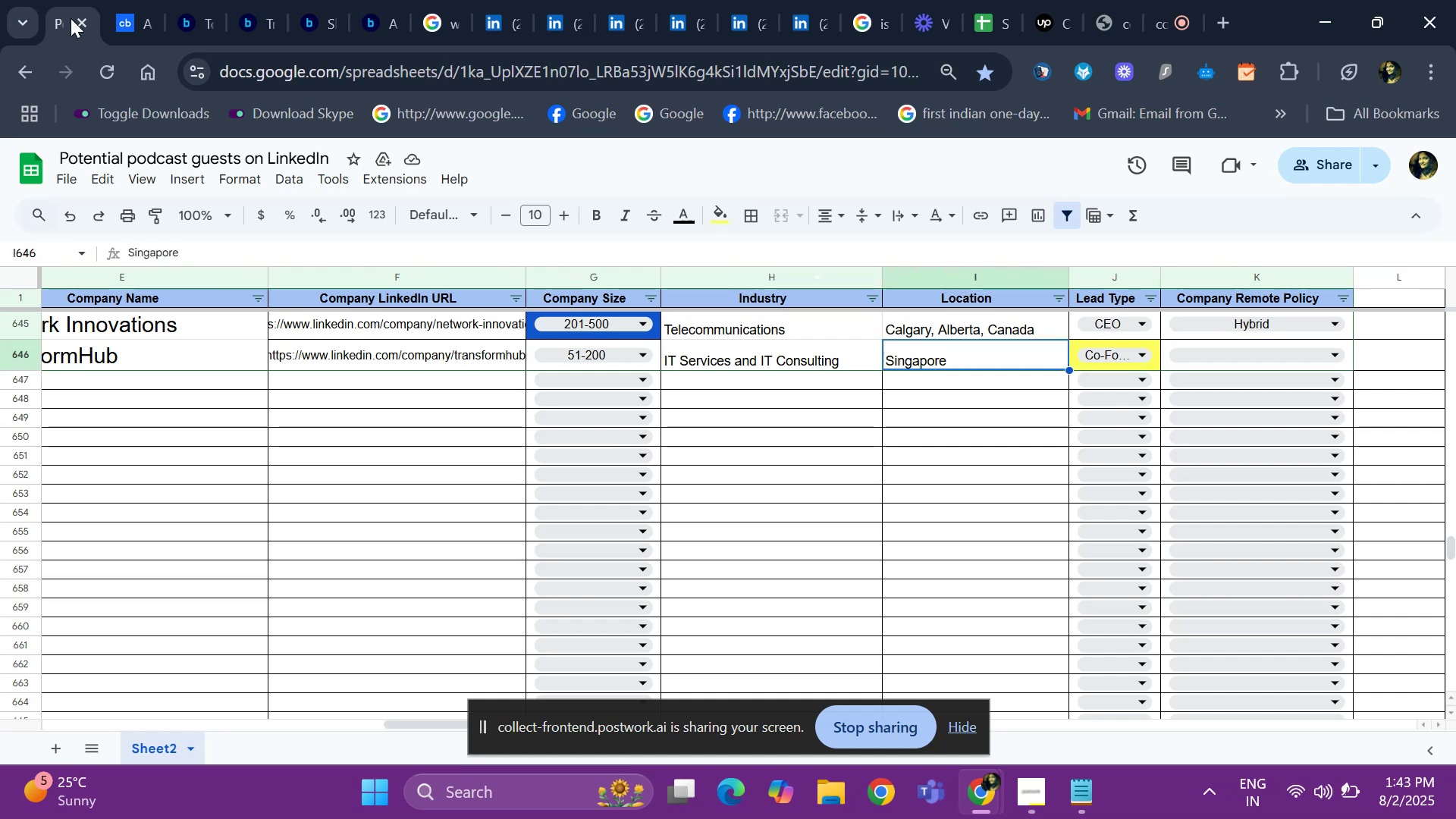 
key(ArrowLeft)
 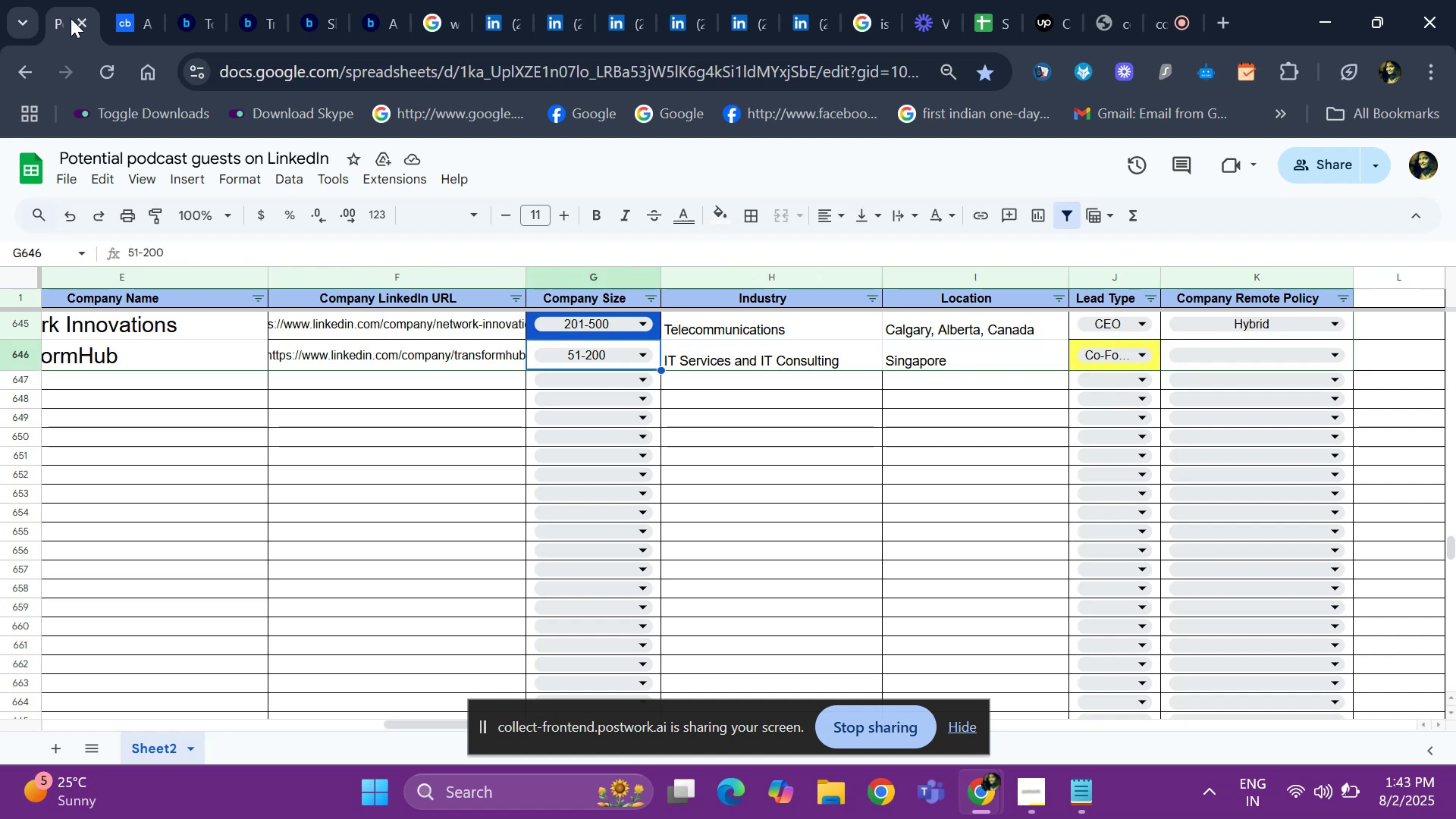 
key(ArrowLeft)
 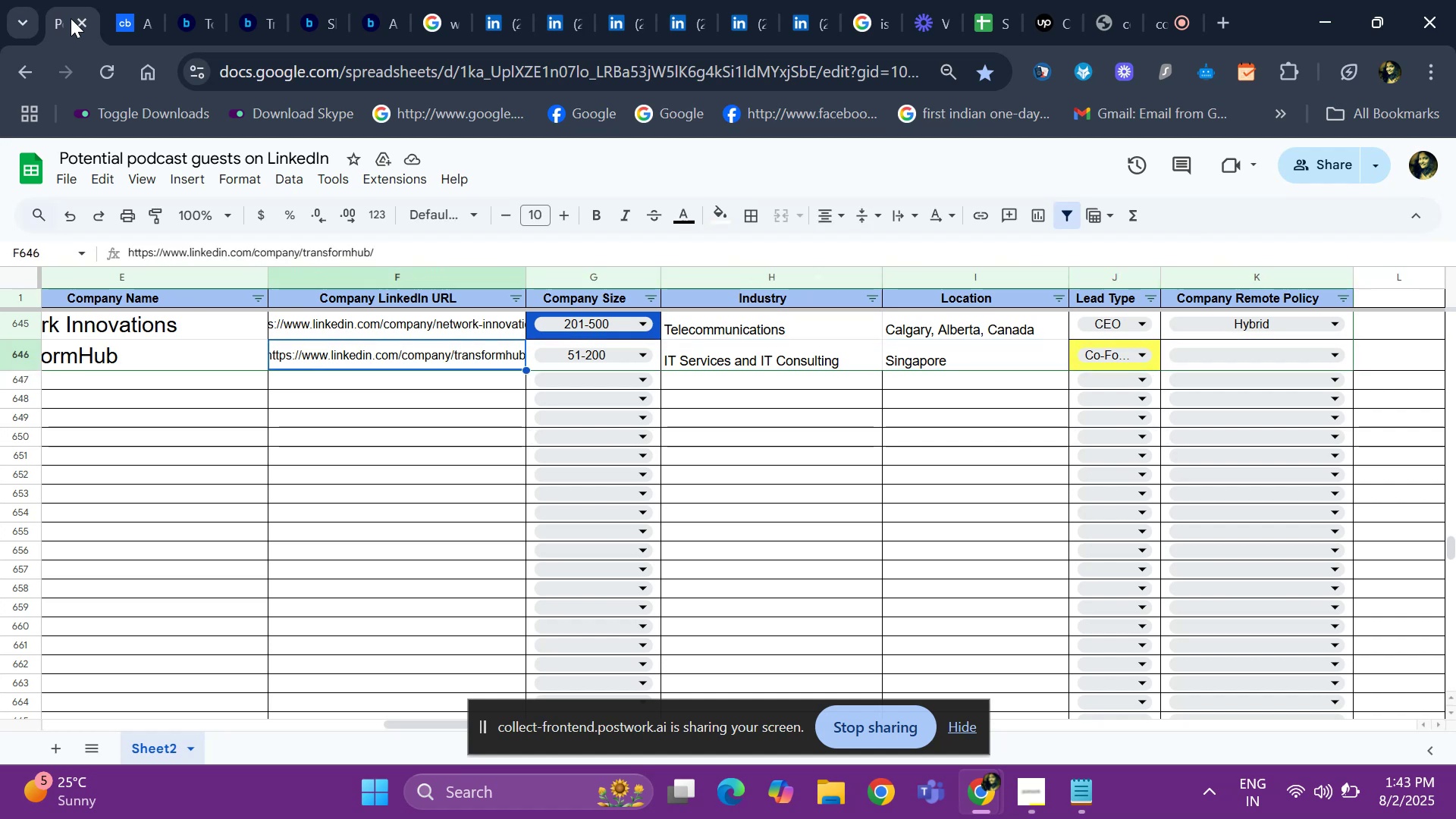 
key(ArrowLeft)
 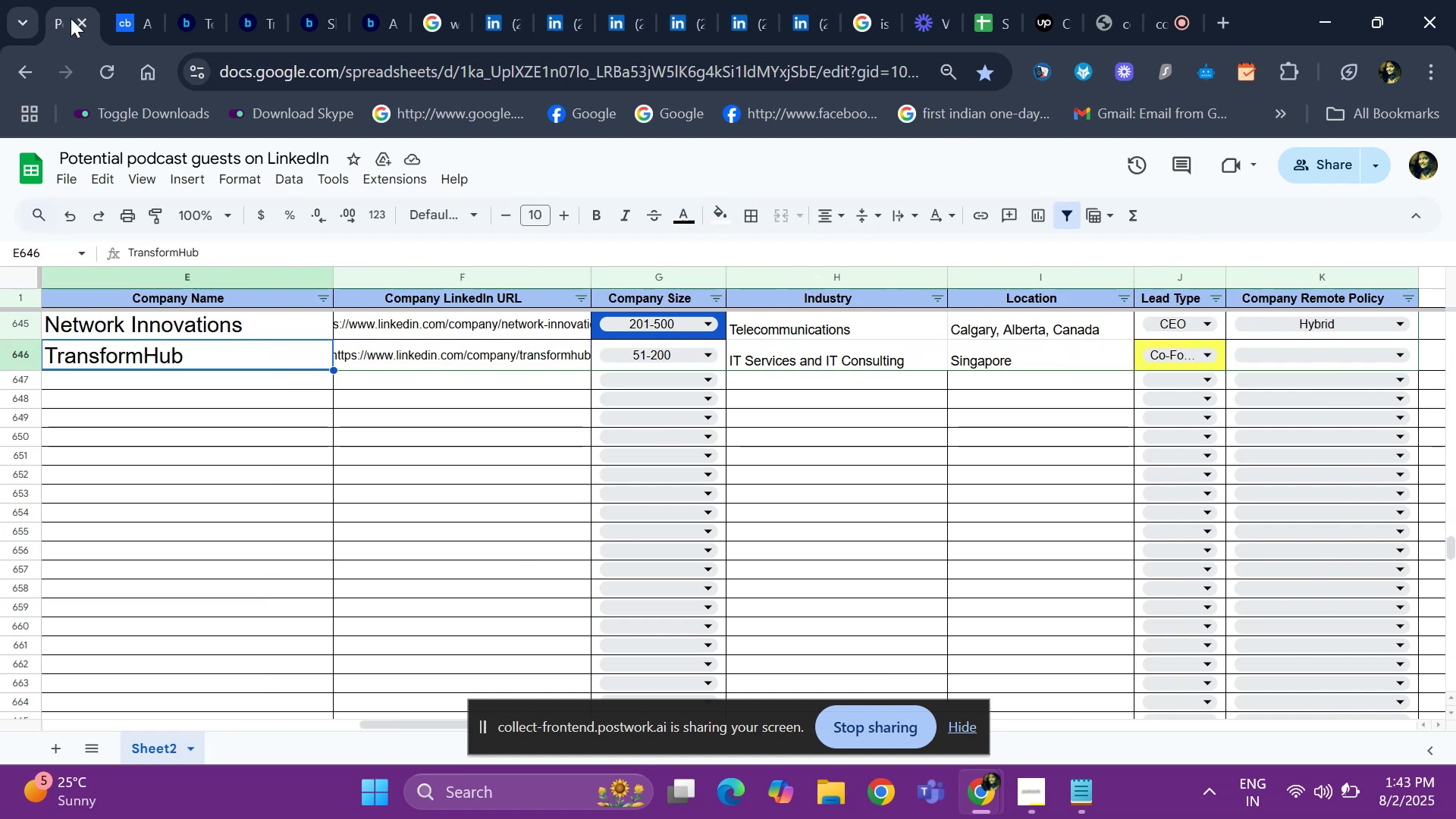 
key(ArrowLeft)
 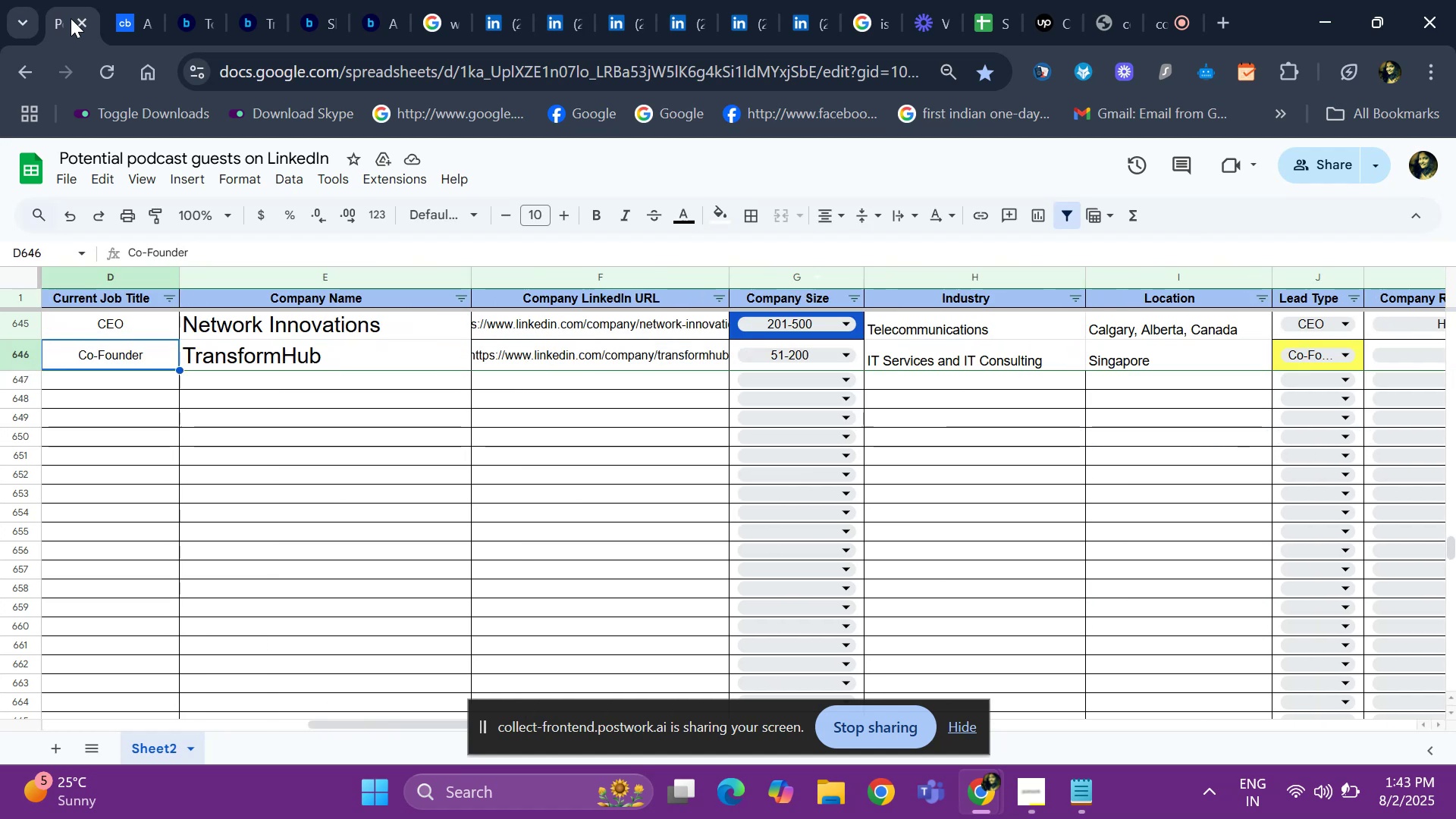 
key(ArrowRight)
 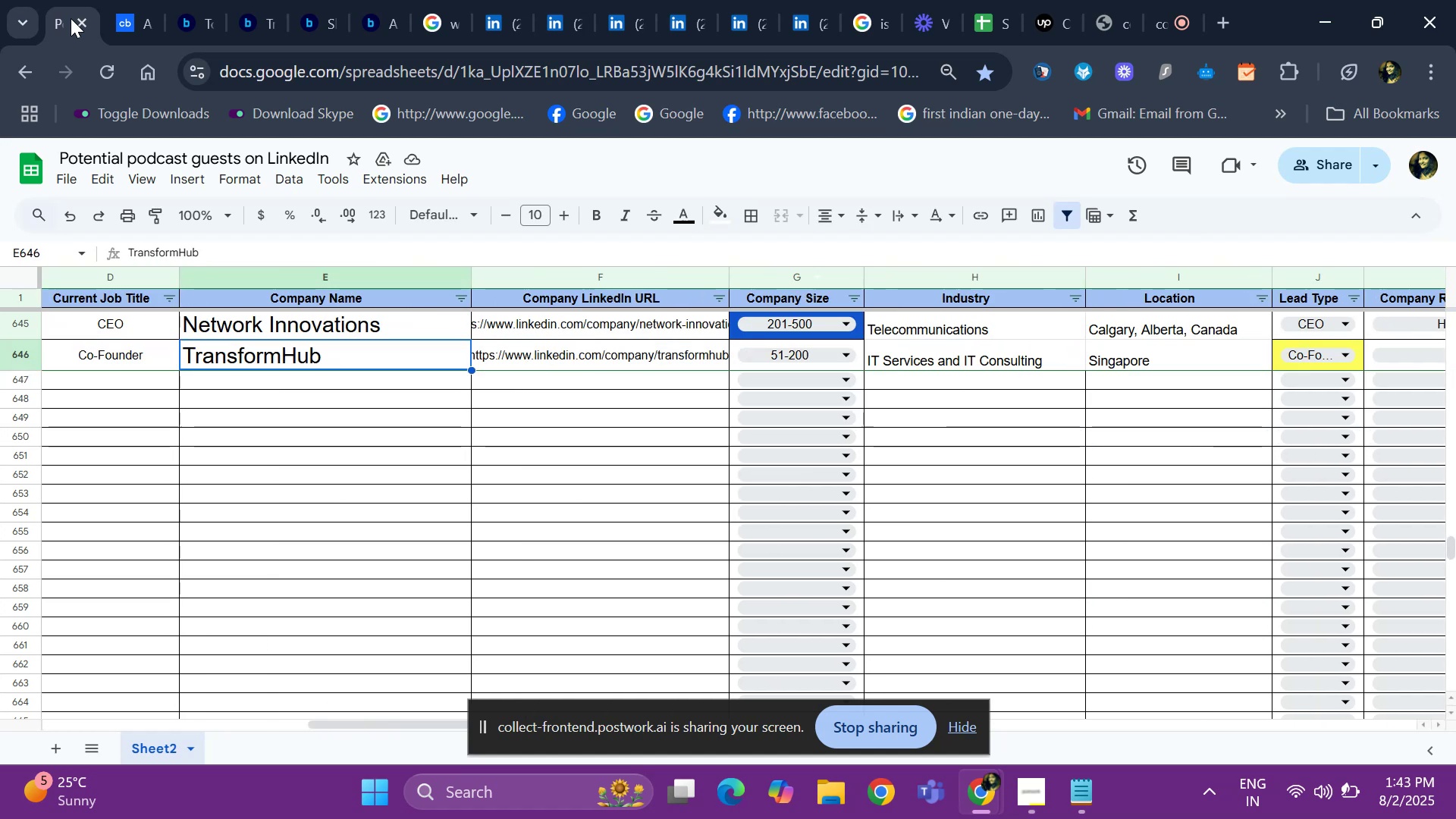 
key(Control+C)
 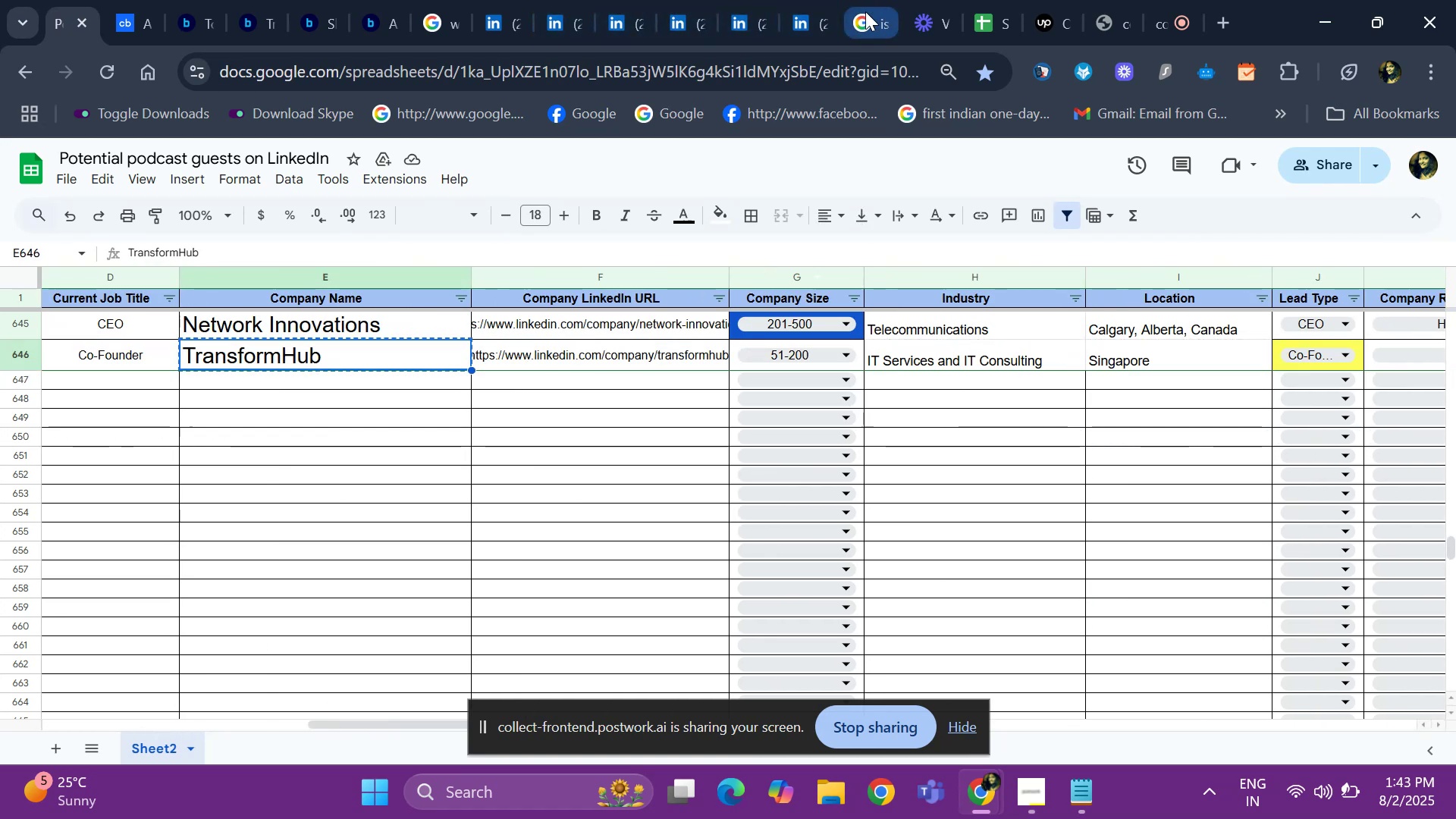 
left_click([864, 12])
 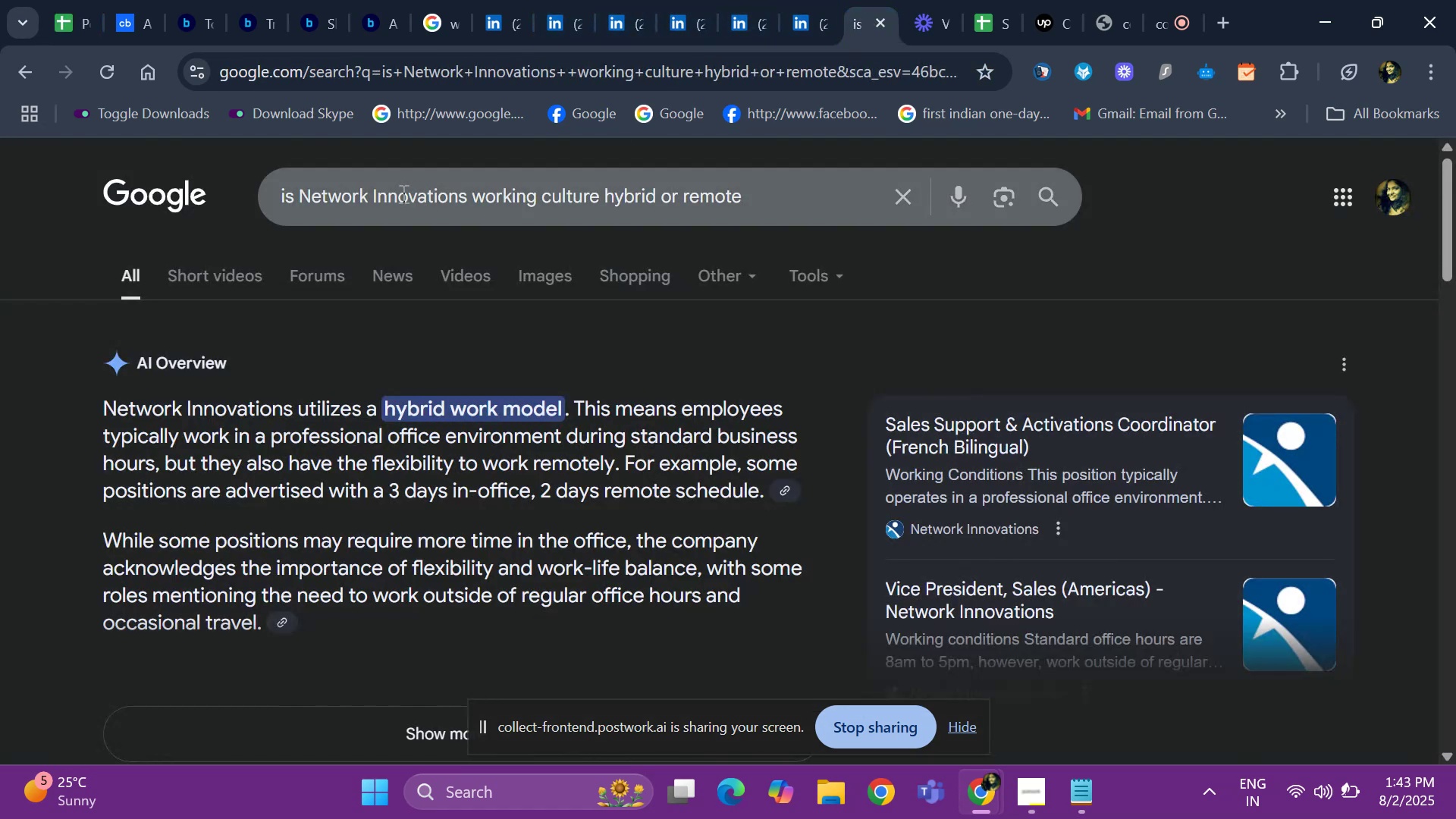 
key(ArrowRight)
 